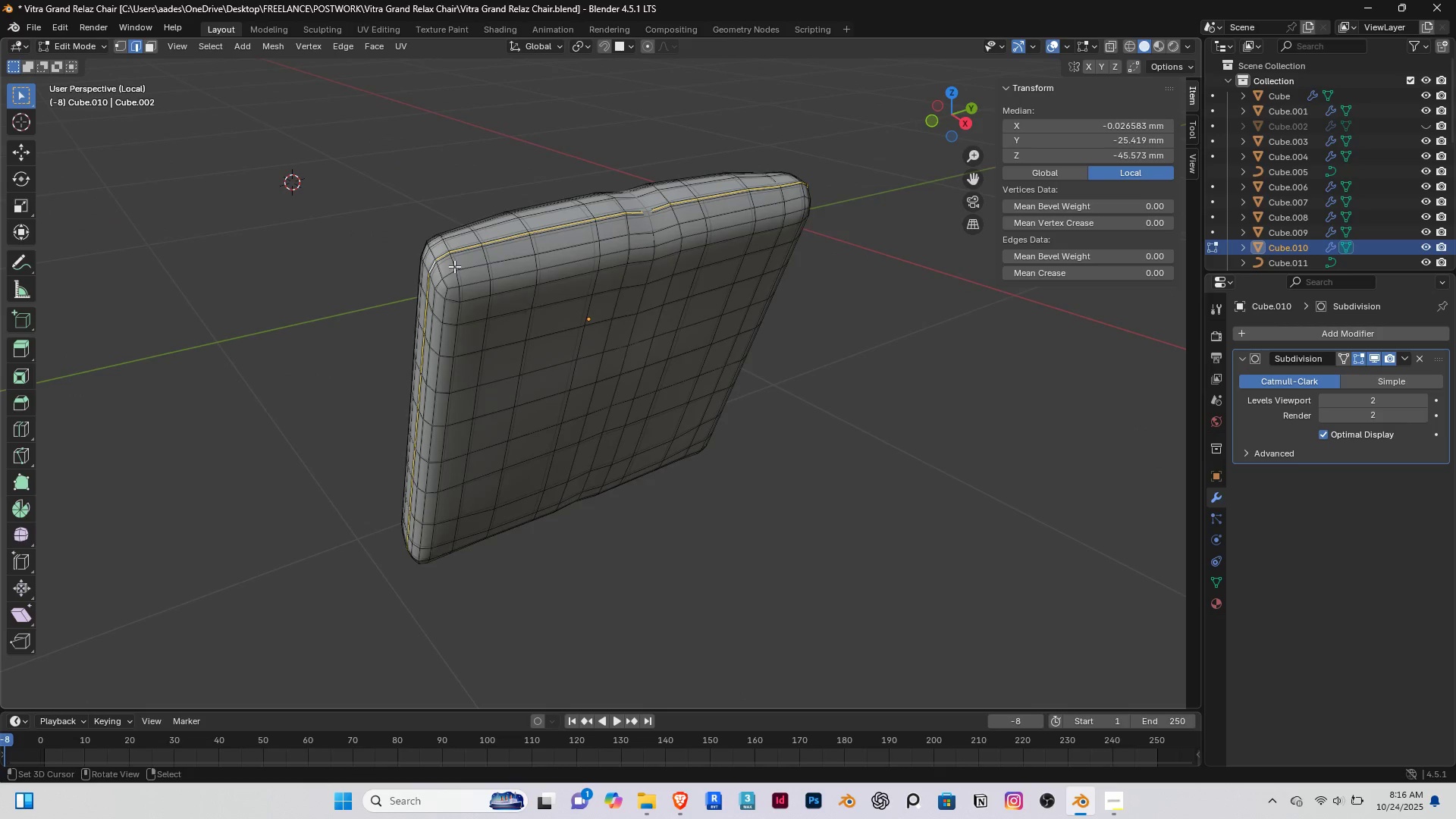 
scroll: coordinate [449, 263], scroll_direction: up, amount: 3.0
 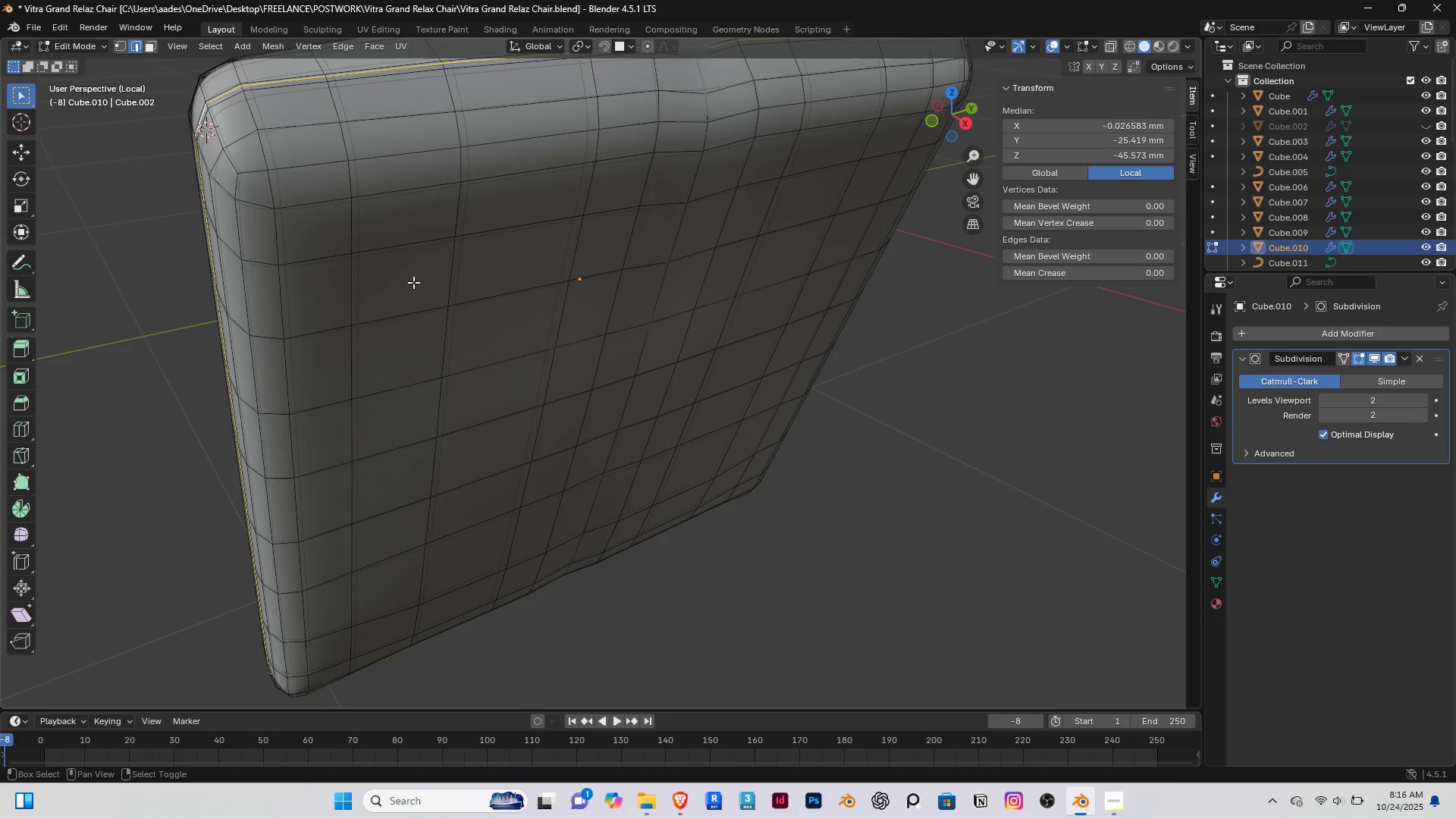 
hold_key(key=ShiftRight, duration=0.33)
 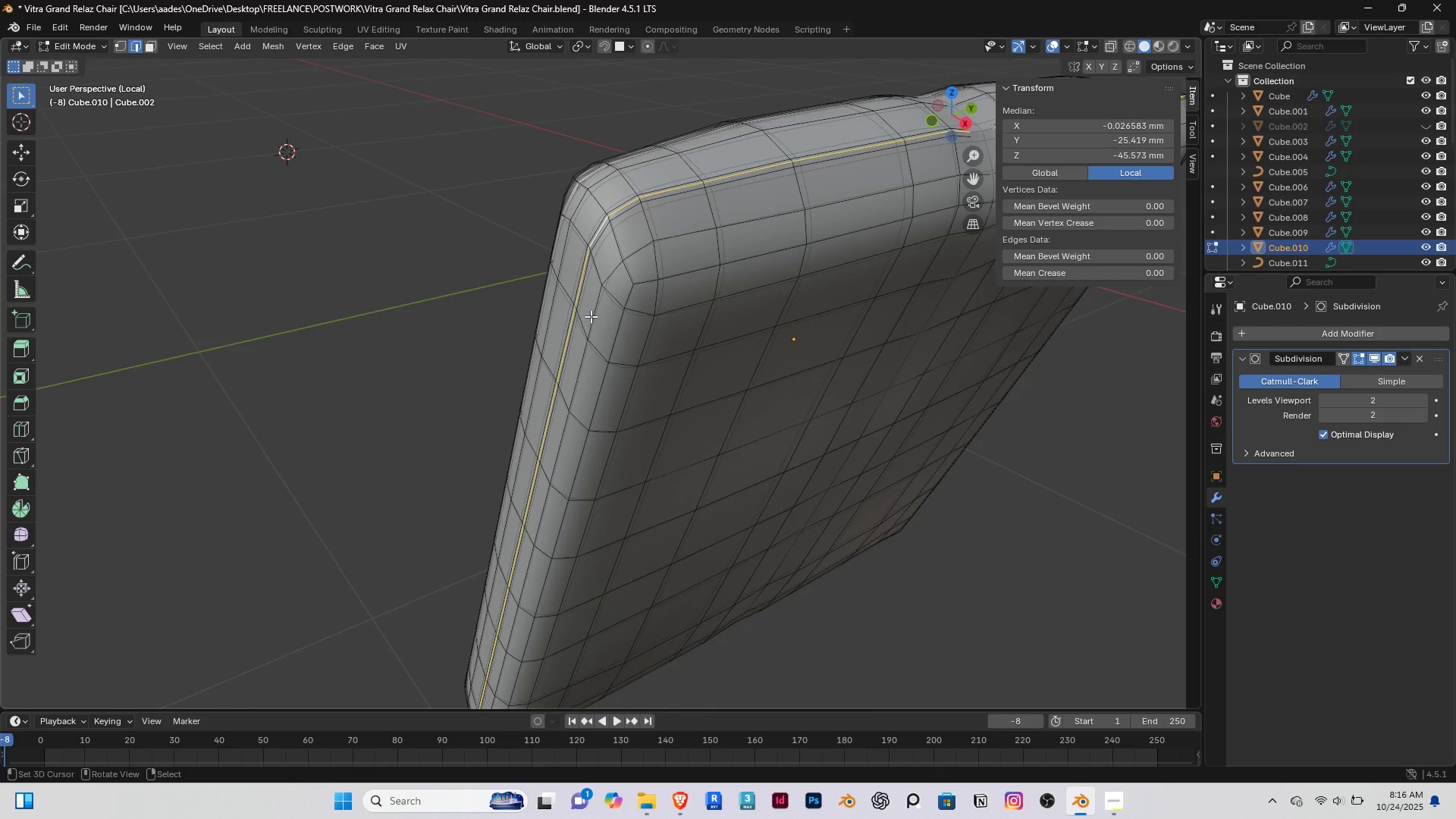 
scroll: coordinate [591, 316], scroll_direction: up, amount: 3.0
 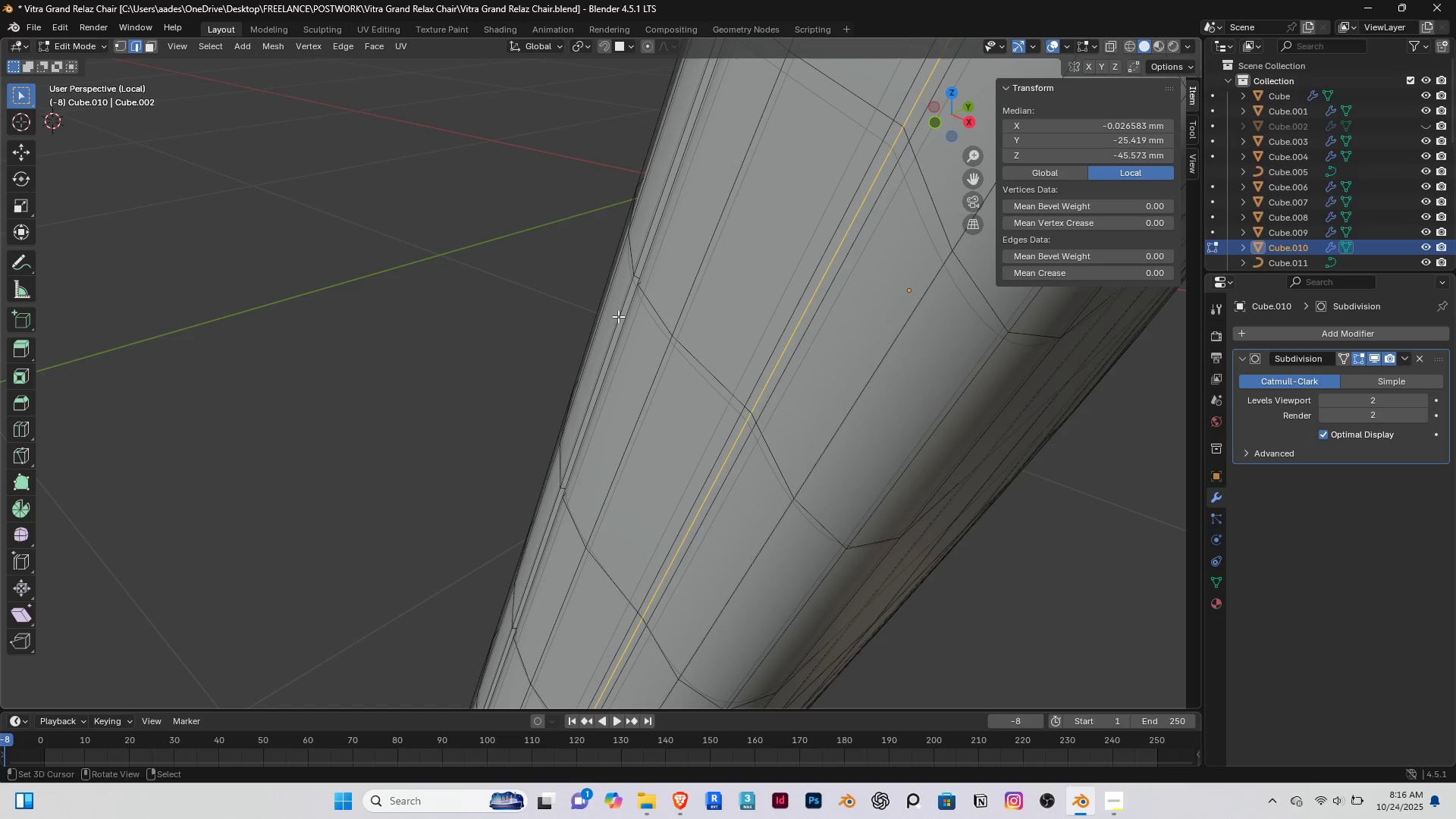 
hold_key(key=ShiftRight, duration=0.66)
 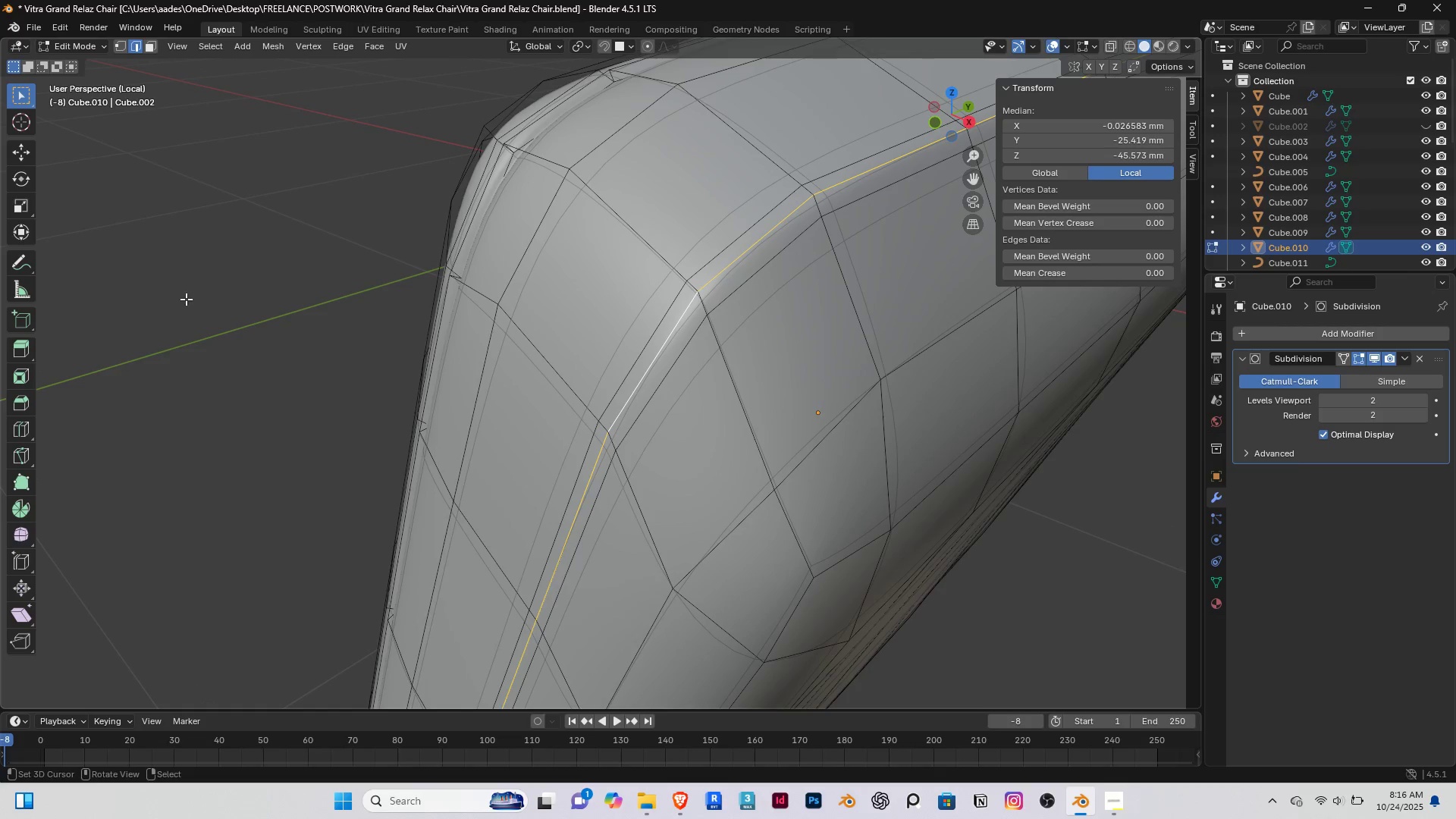 
key(S)
 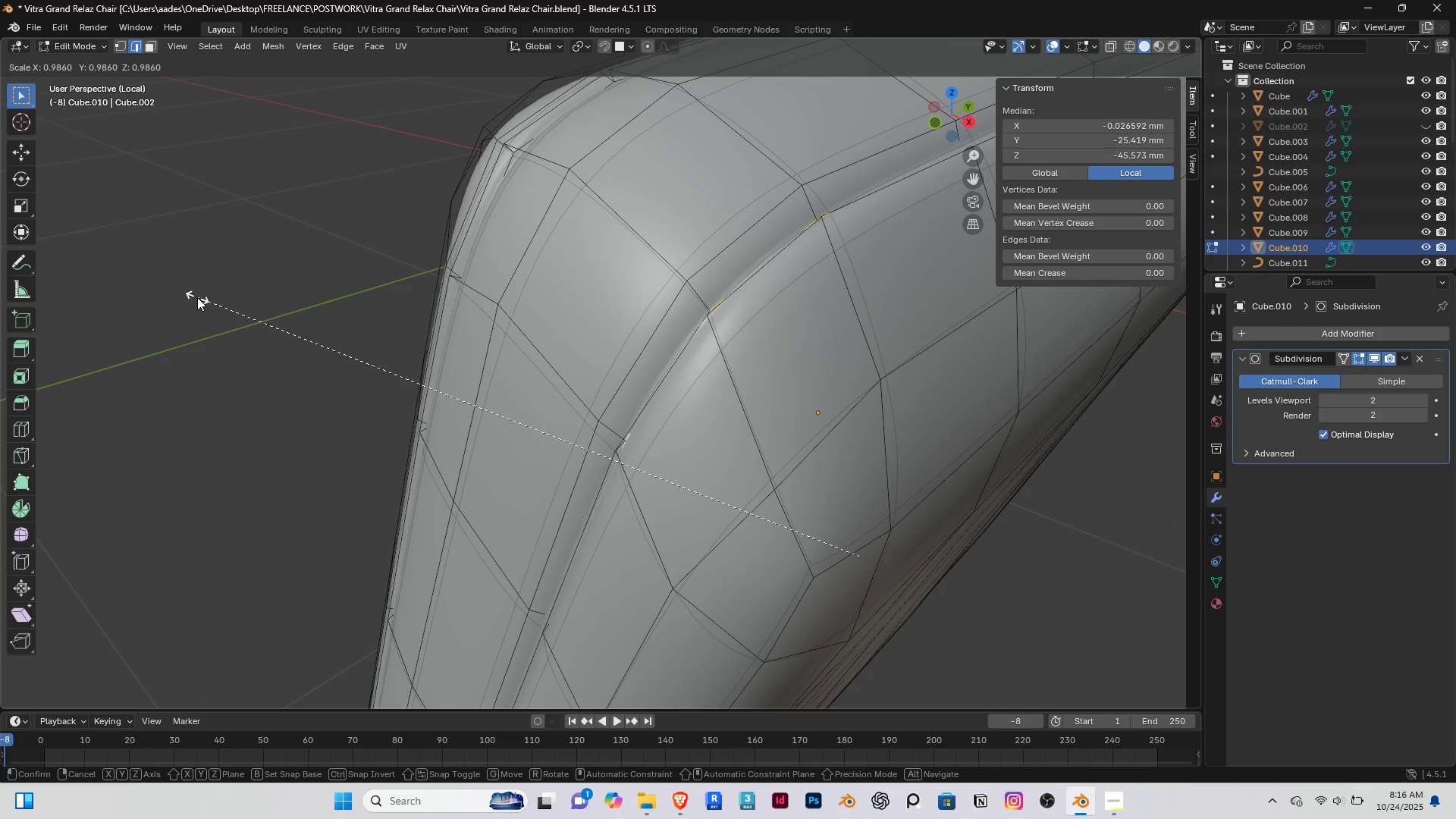 
left_click([197, 297])
 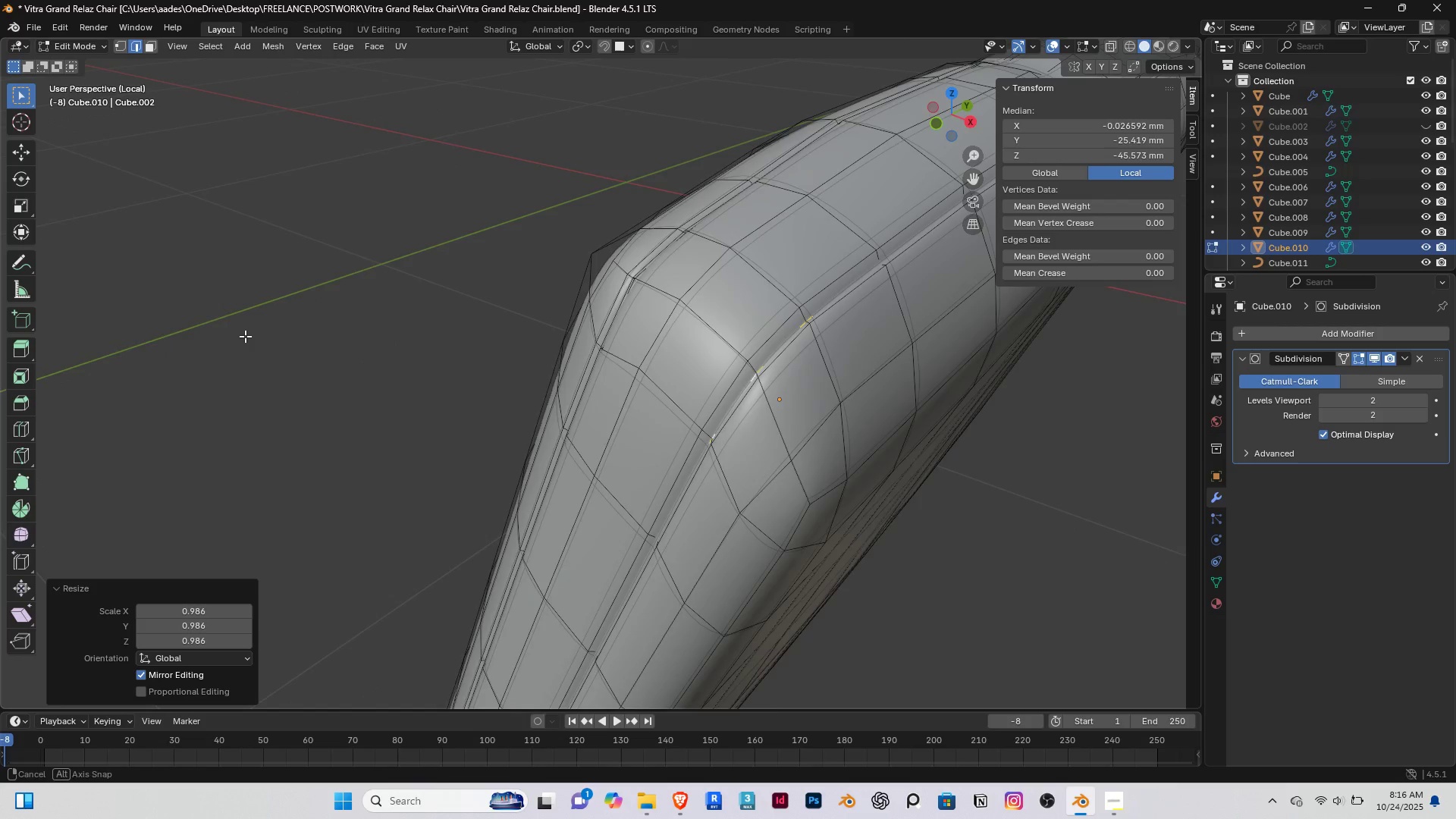 
scroll: coordinate [226, 331], scroll_direction: down, amount: 1.0
 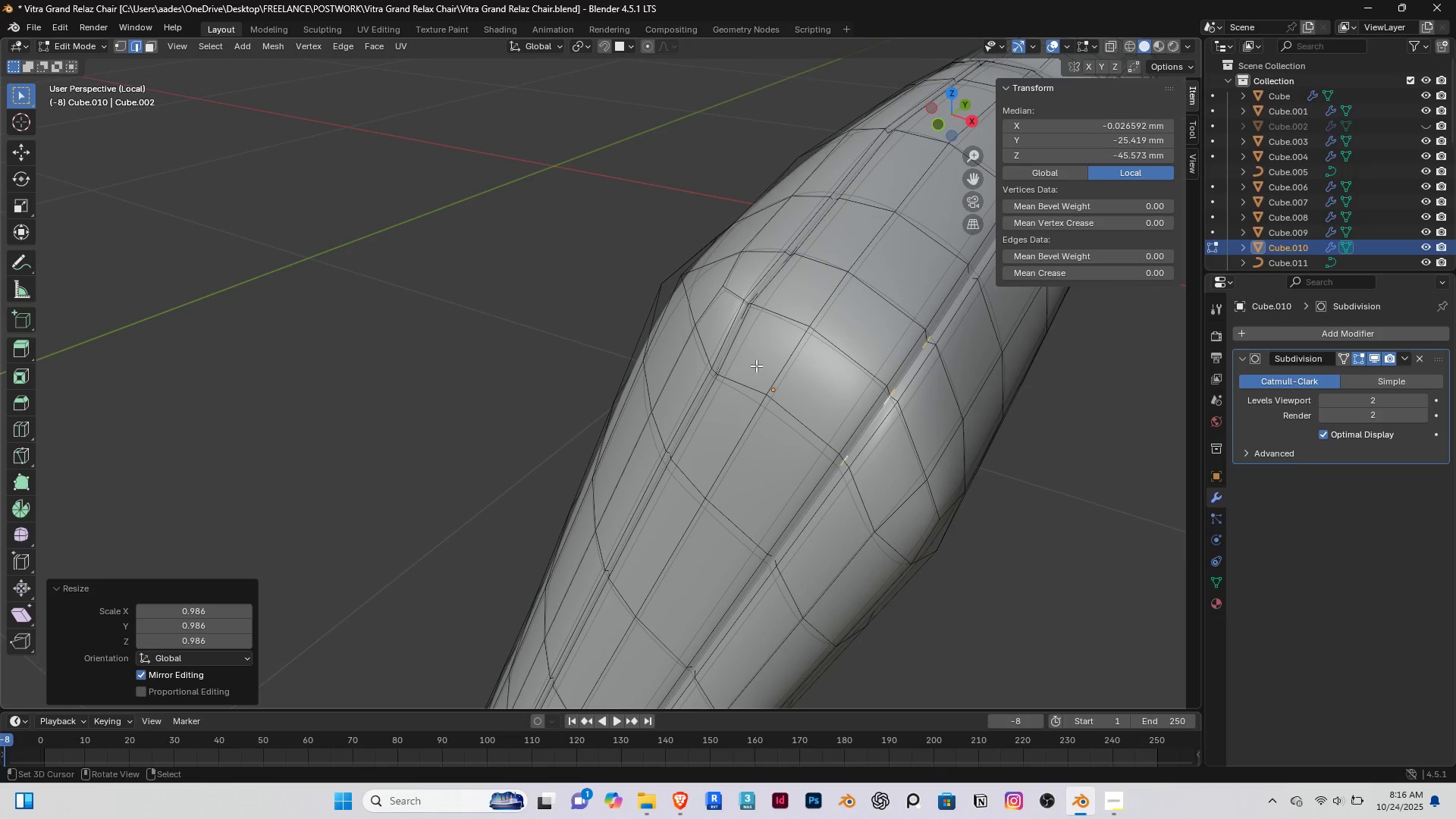 
hold_key(key=ShiftRight, duration=0.37)
 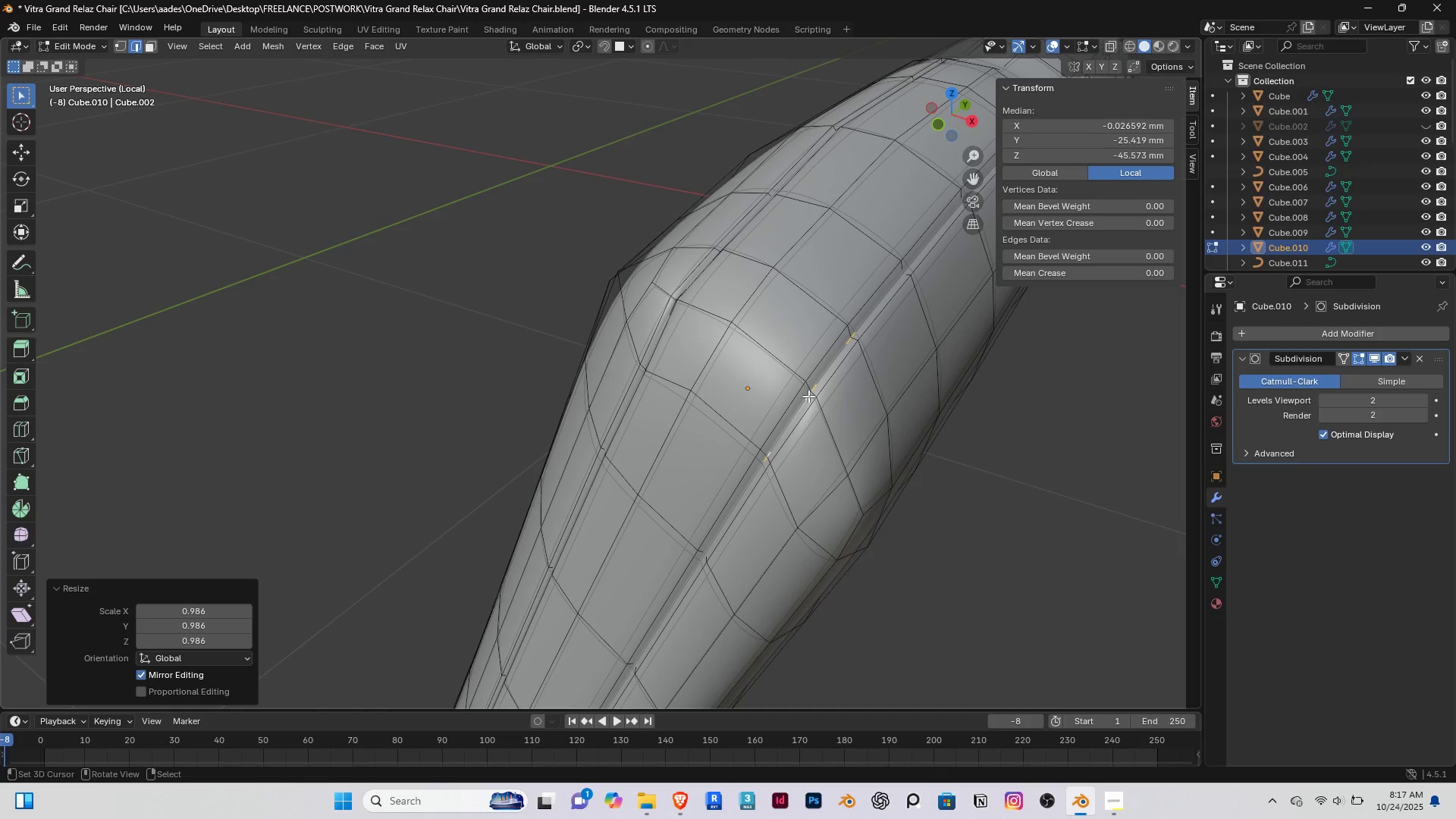 
key(P)
 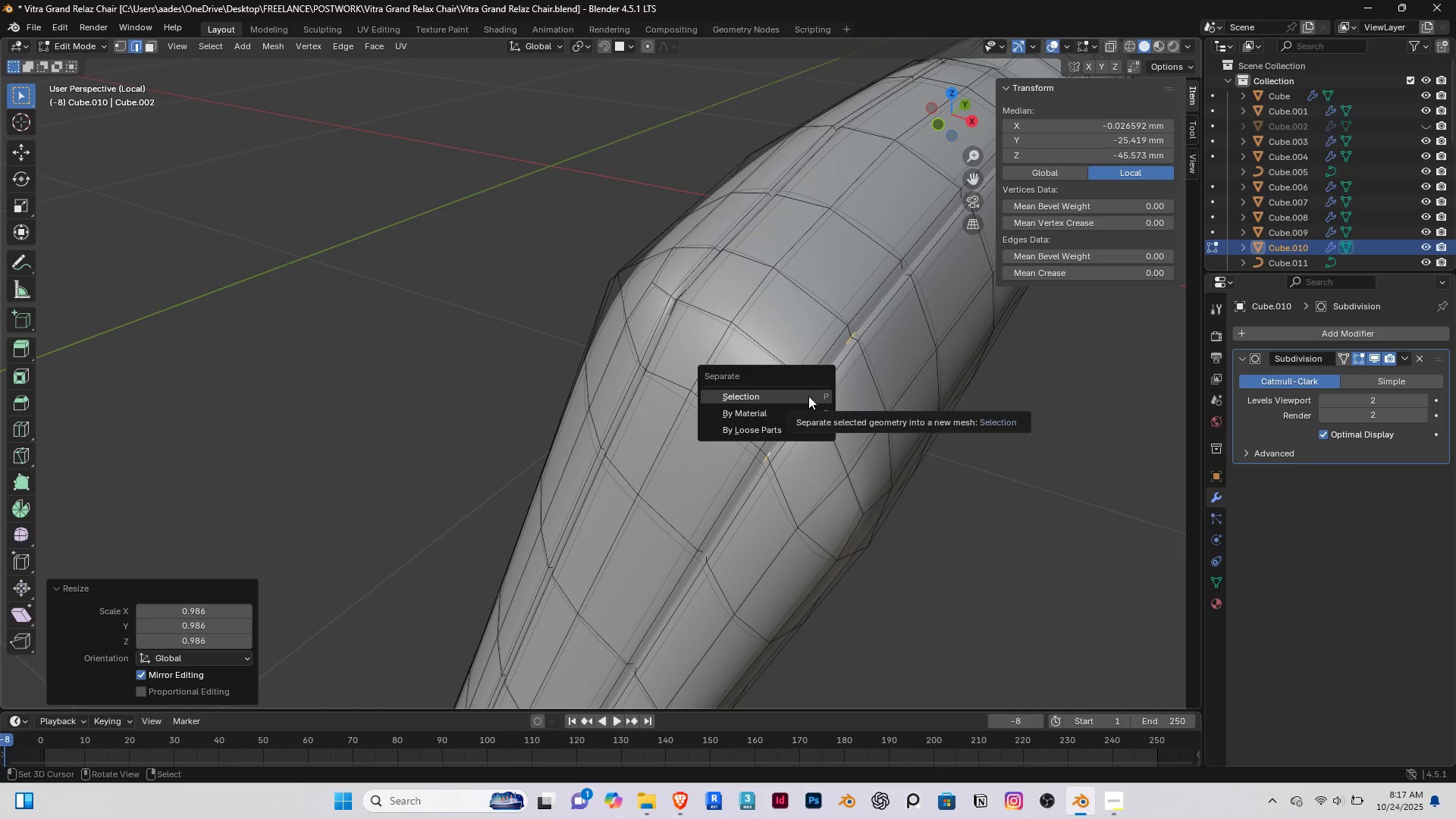 
left_click([808, 396])
 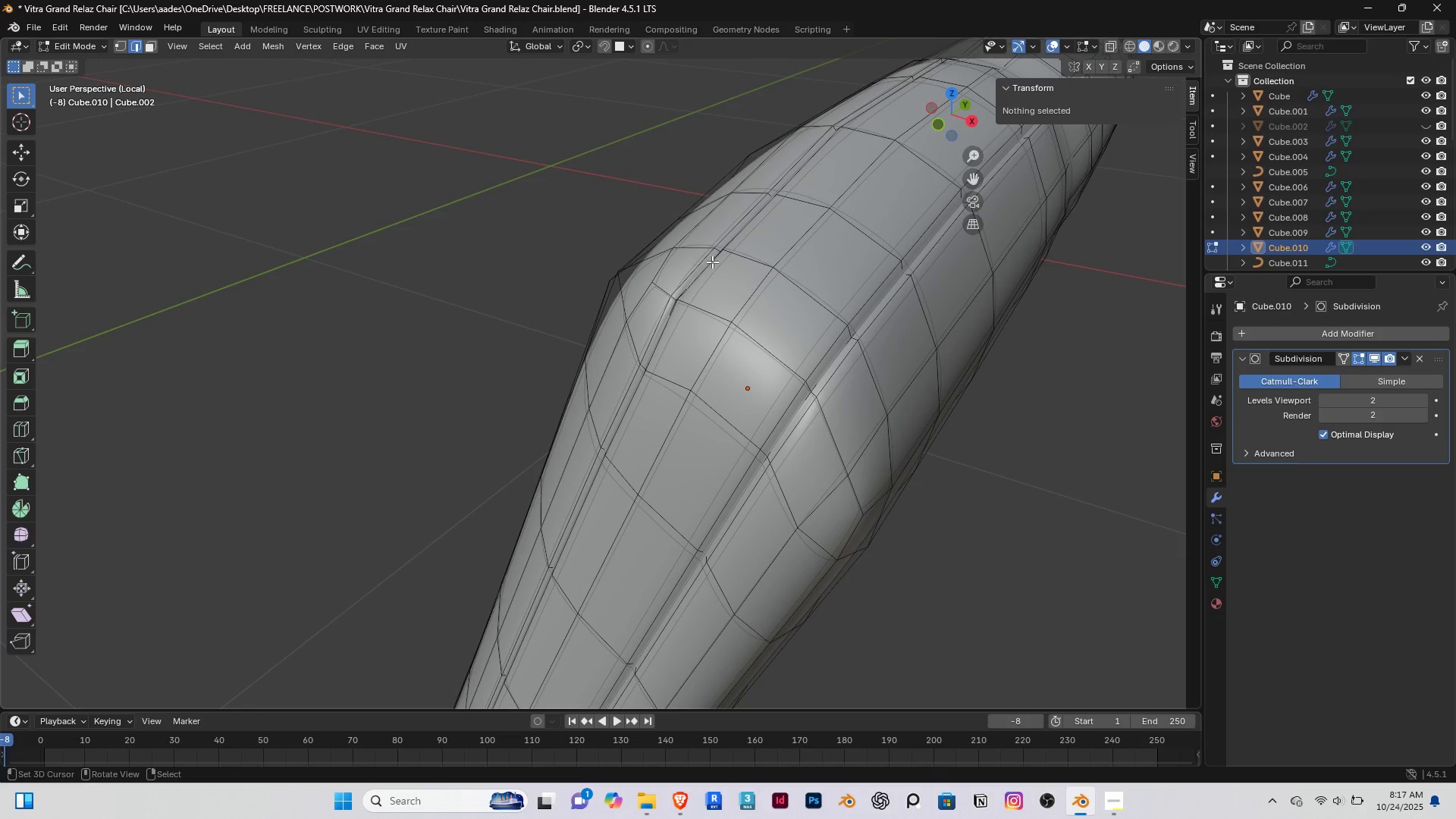 
scroll: coordinate [715, 255], scroll_direction: up, amount: 2.0
 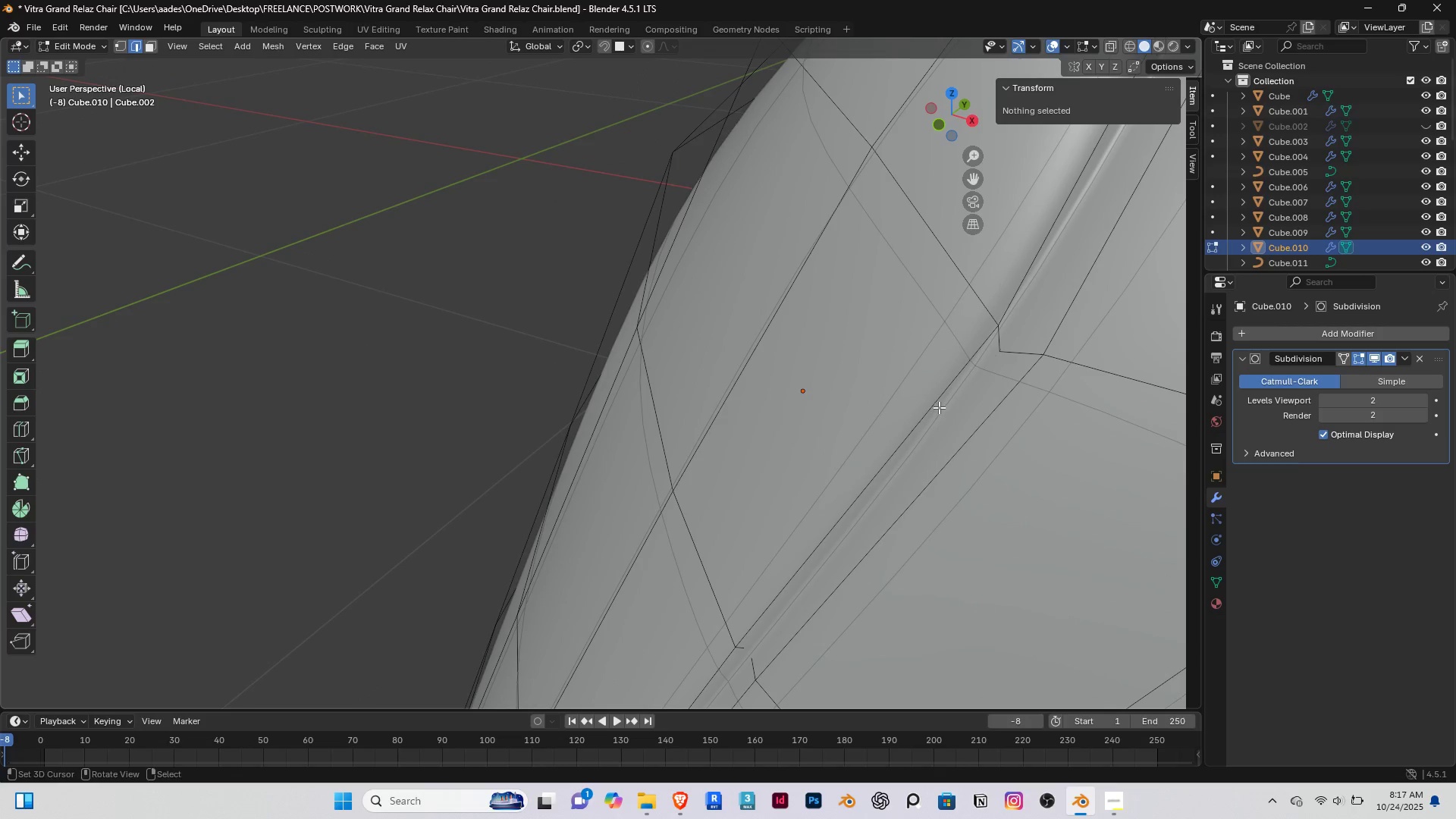 
right_click([941, 407])
 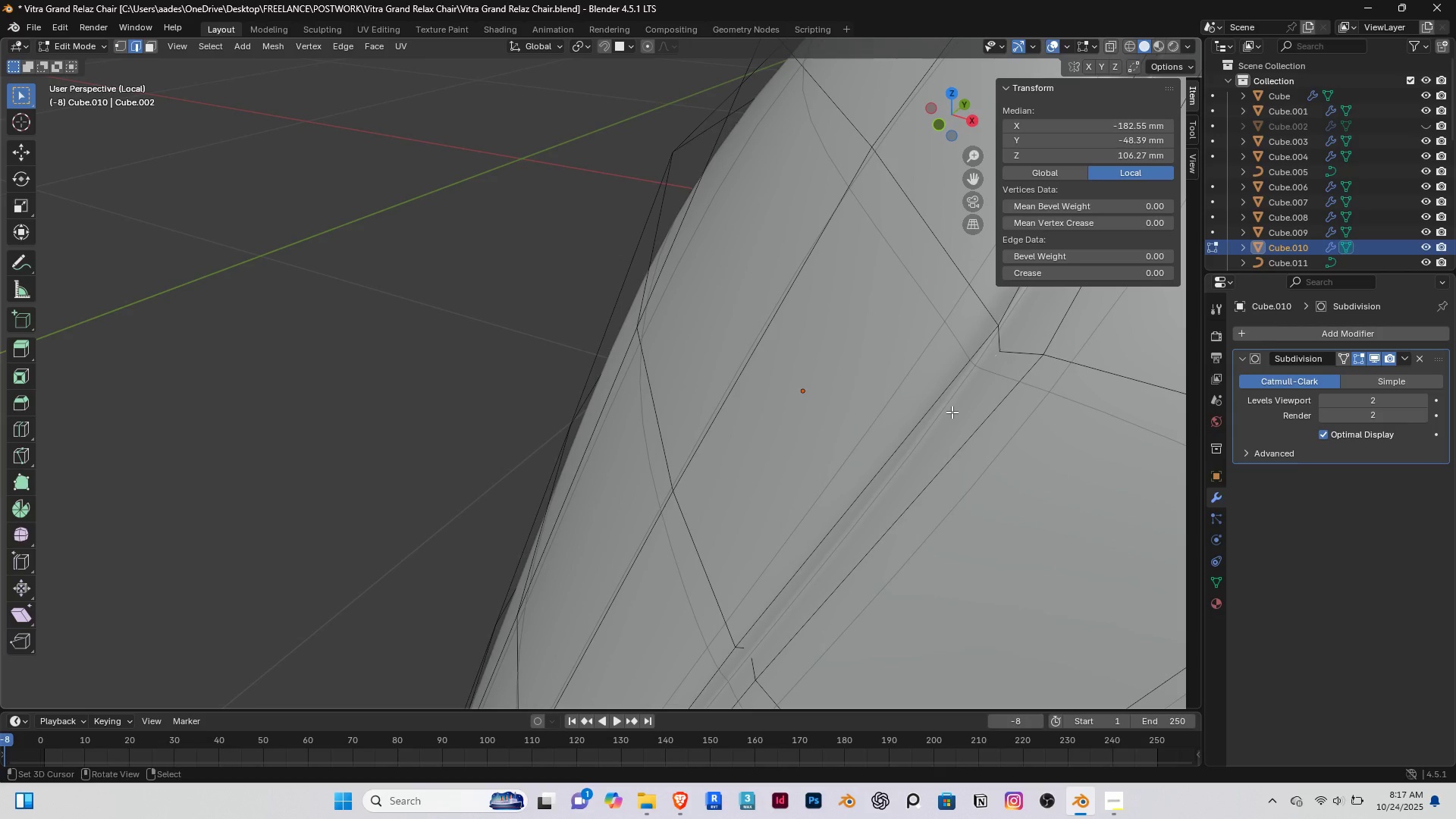 
scroll: coordinate [952, 412], scroll_direction: down, amount: 2.0
 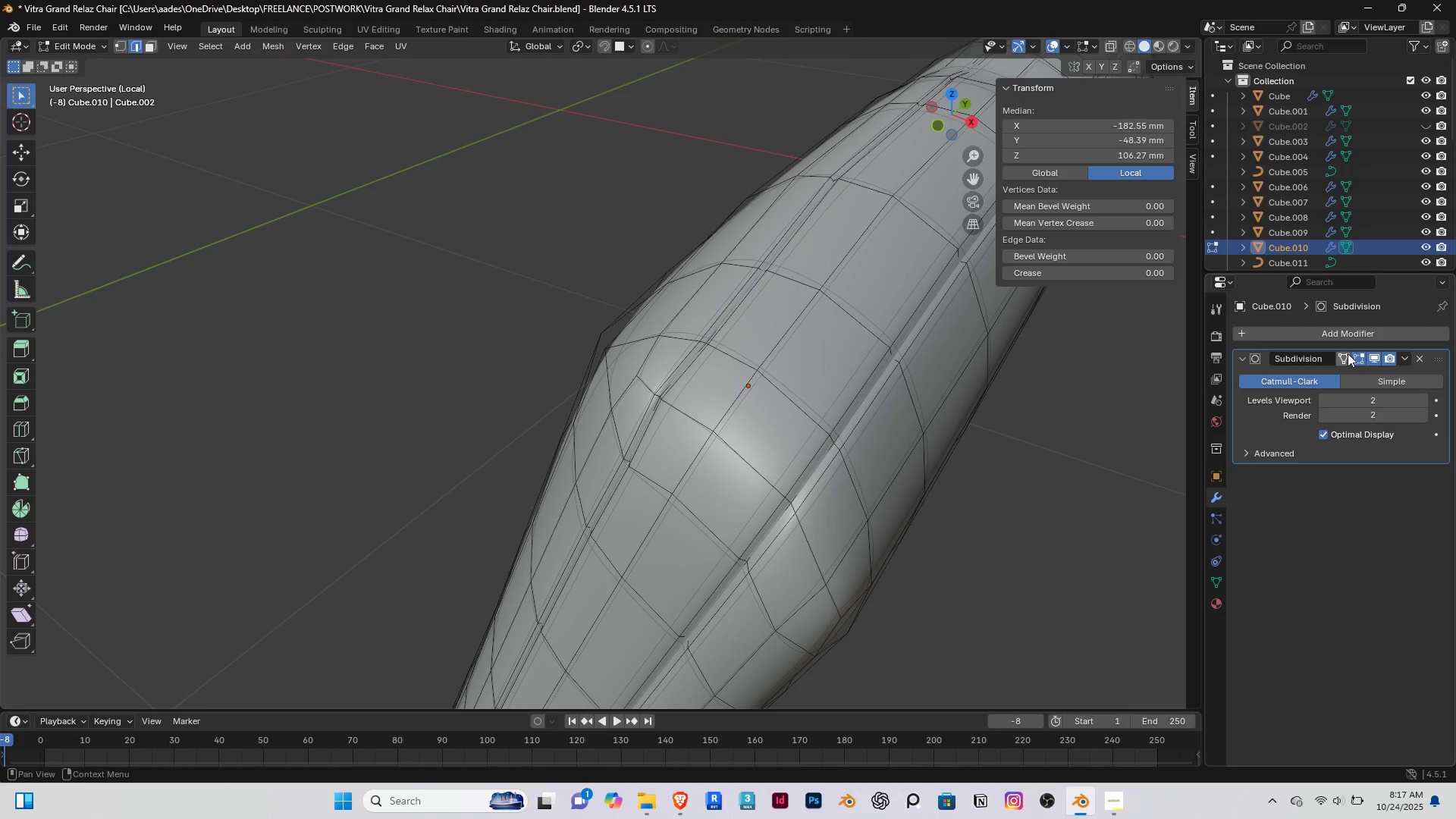 
left_click([1372, 355])
 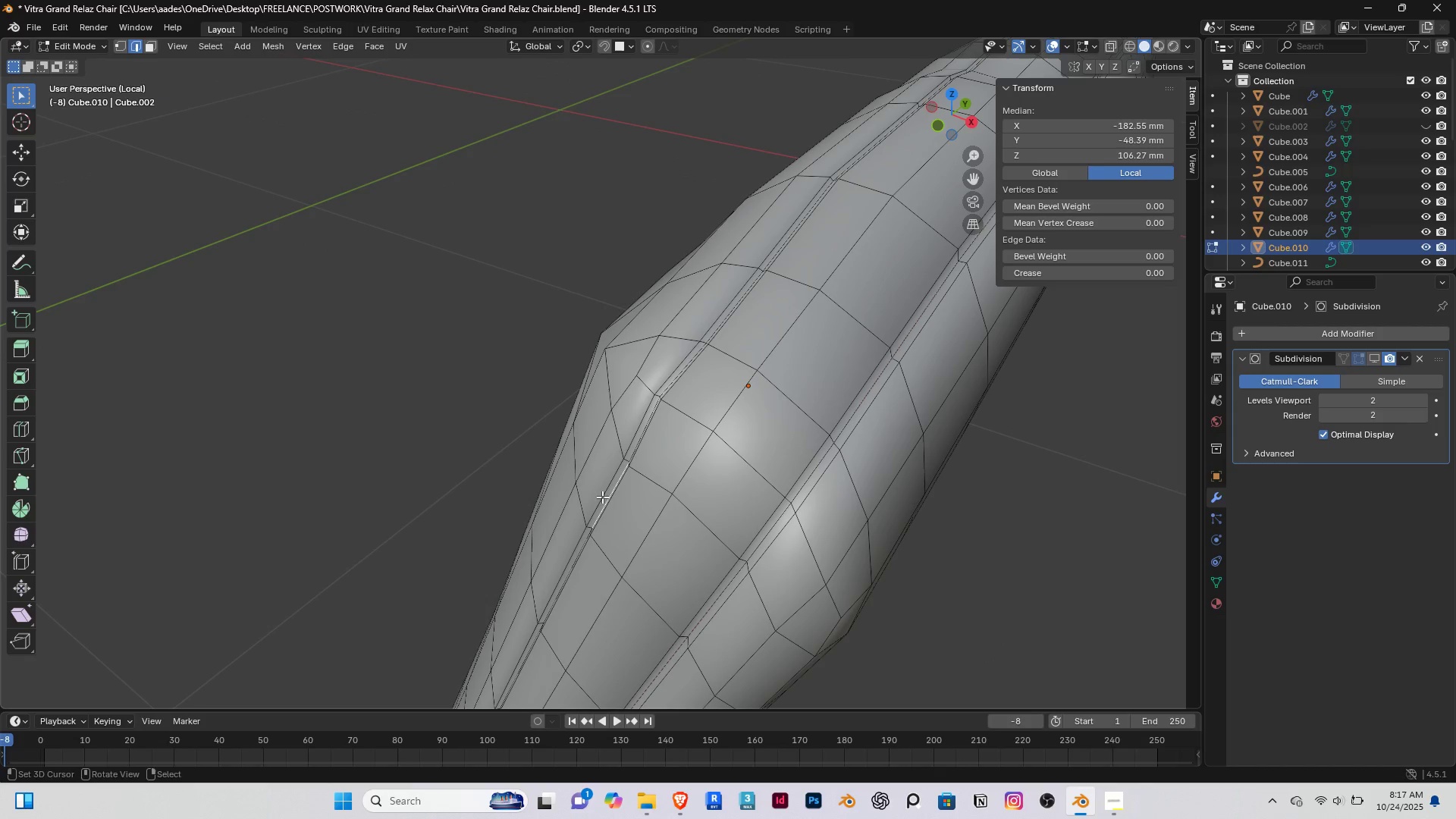 
hold_key(key=AltRight, duration=0.96)
right_click([610, 494])
 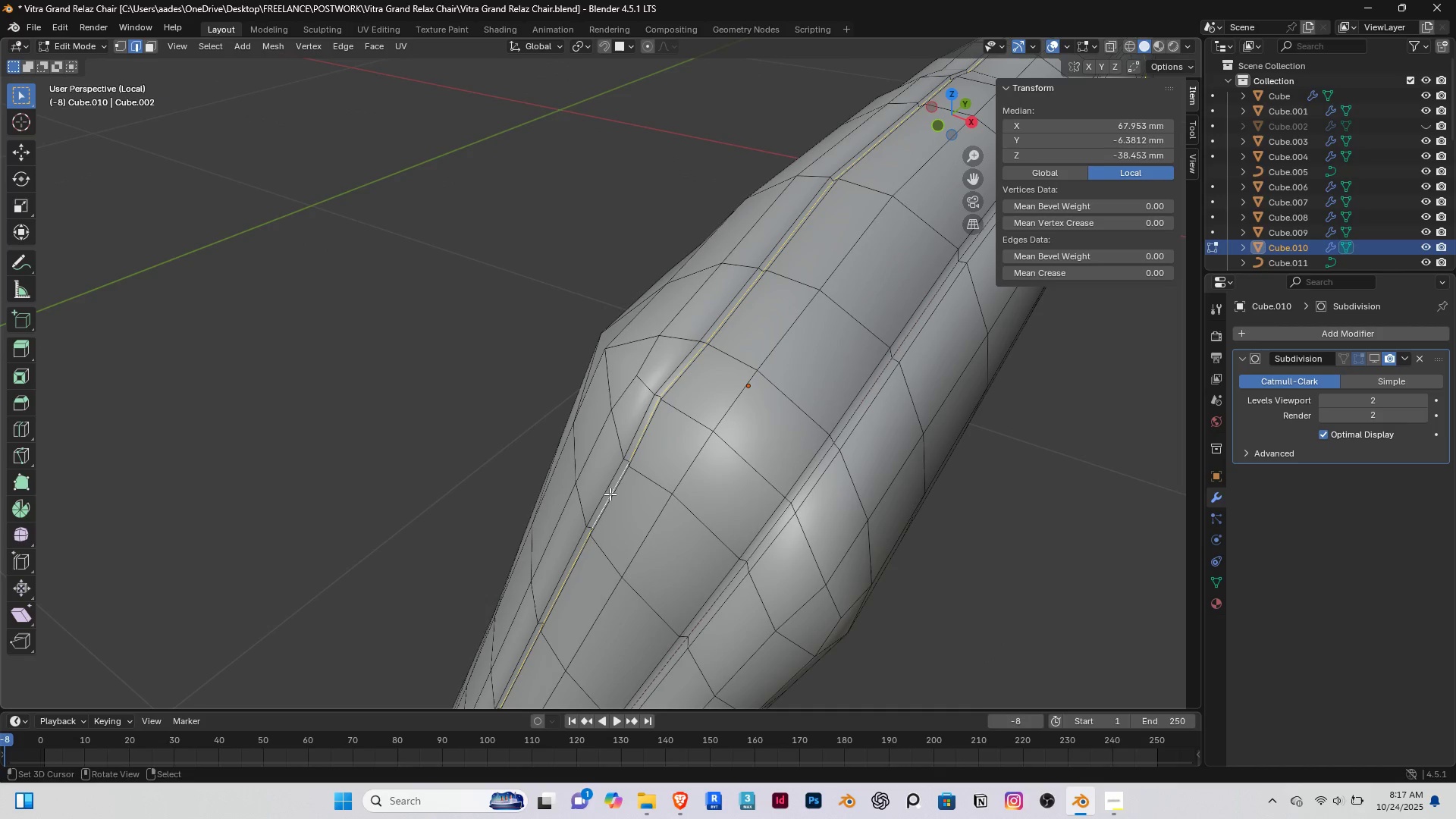 
key(P)
 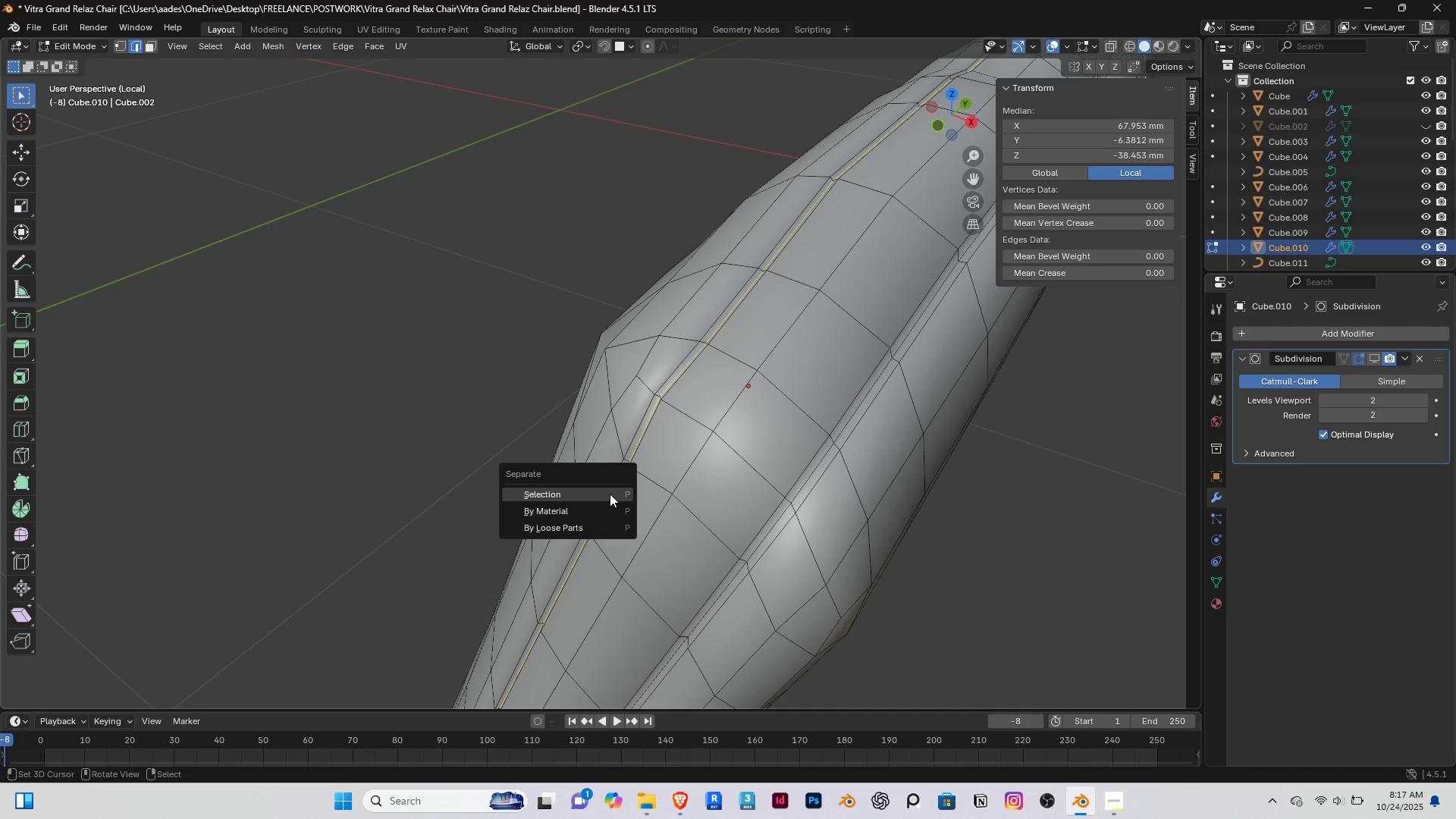 
left_click([610, 494])
 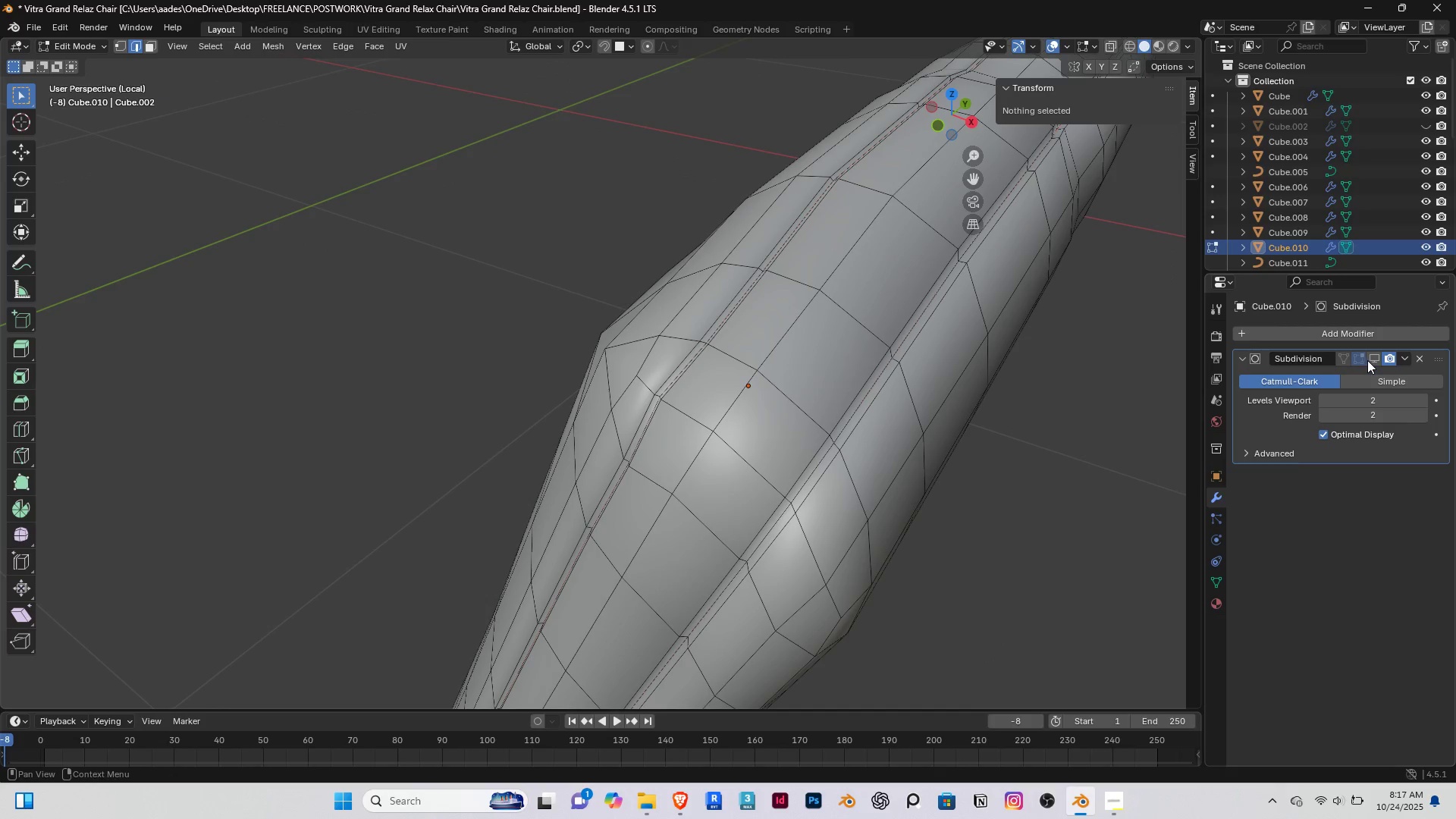 
left_click([1378, 360])
 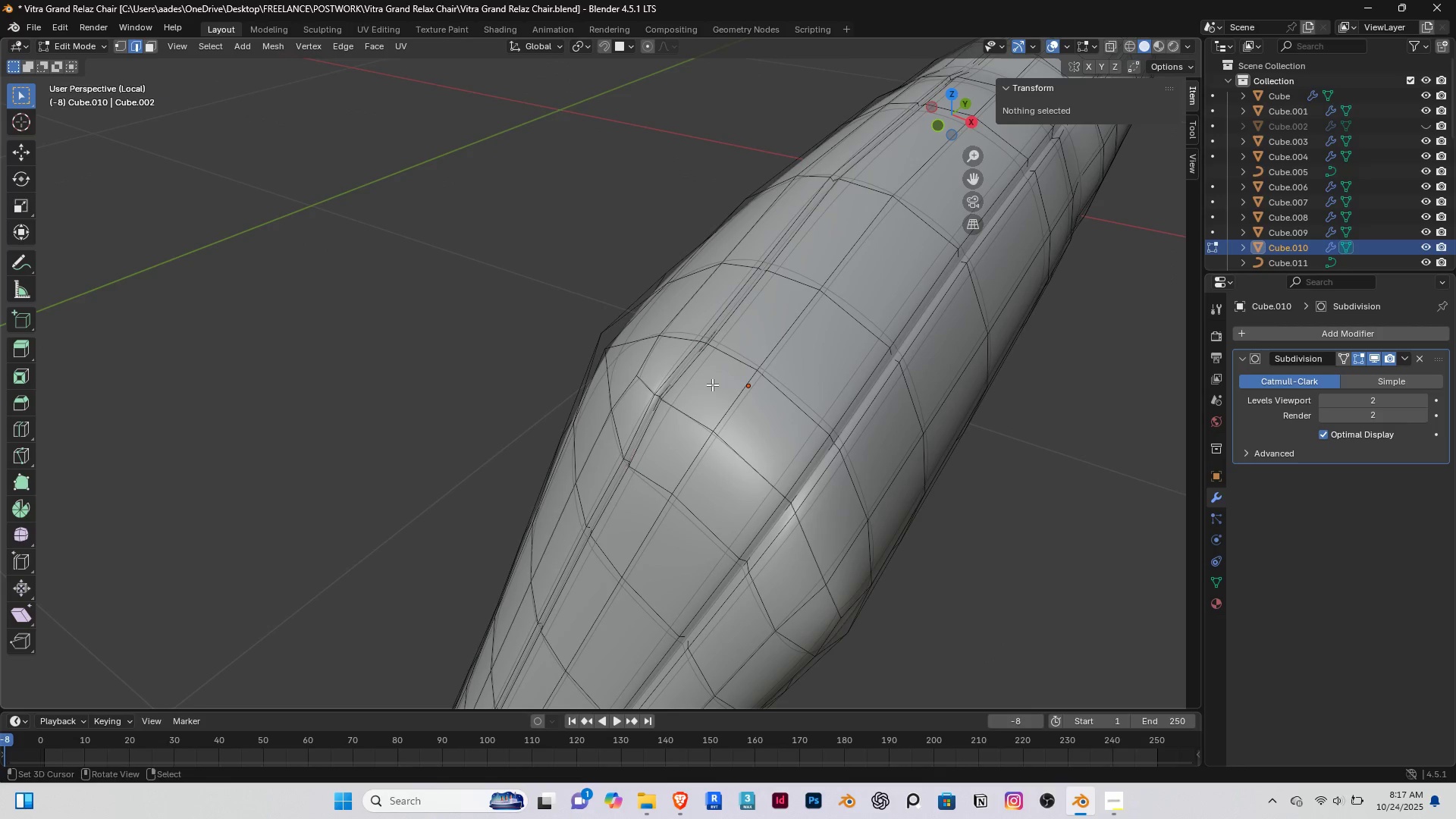 
key(Tab)
 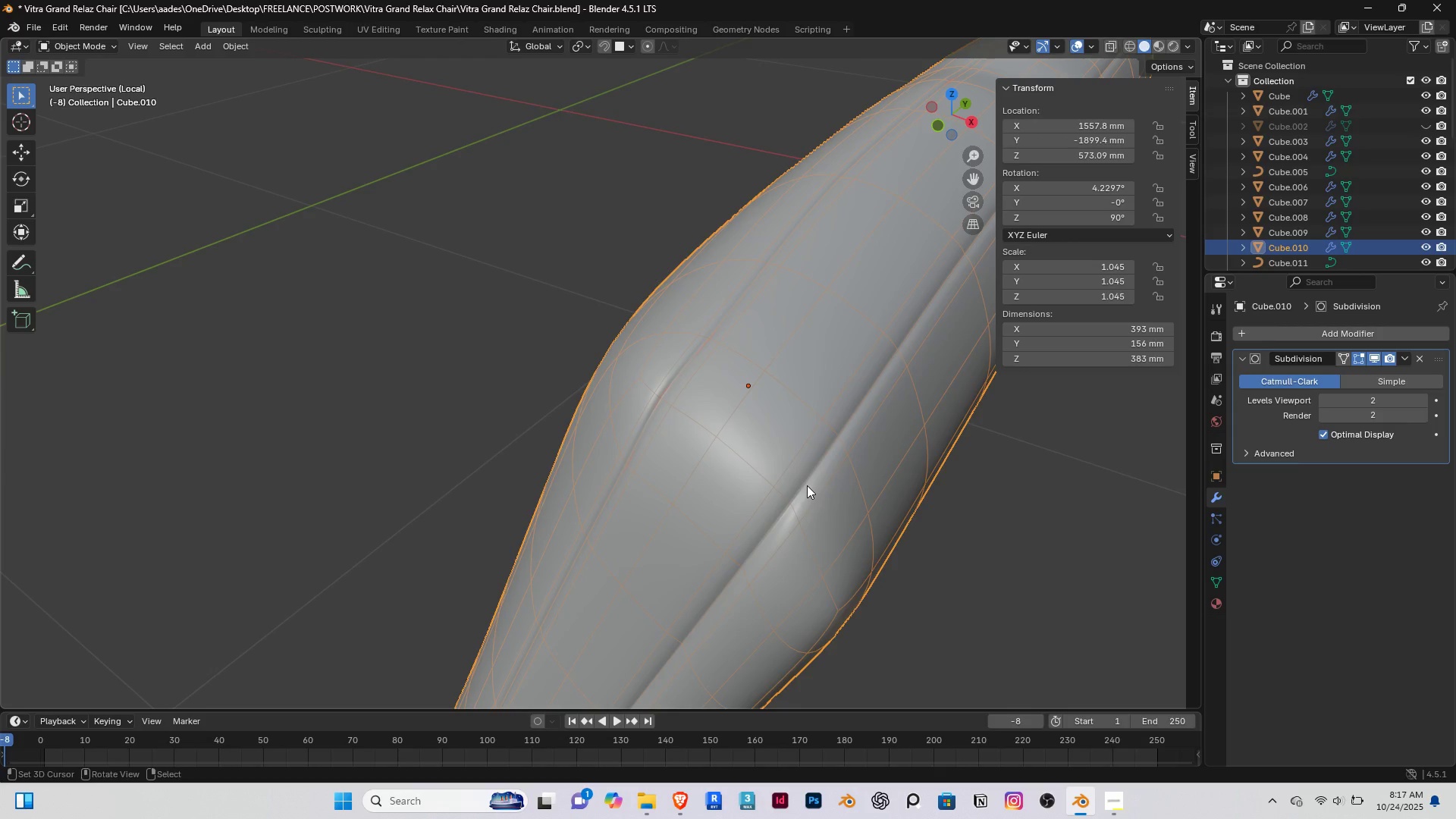 
right_click([804, 482])
 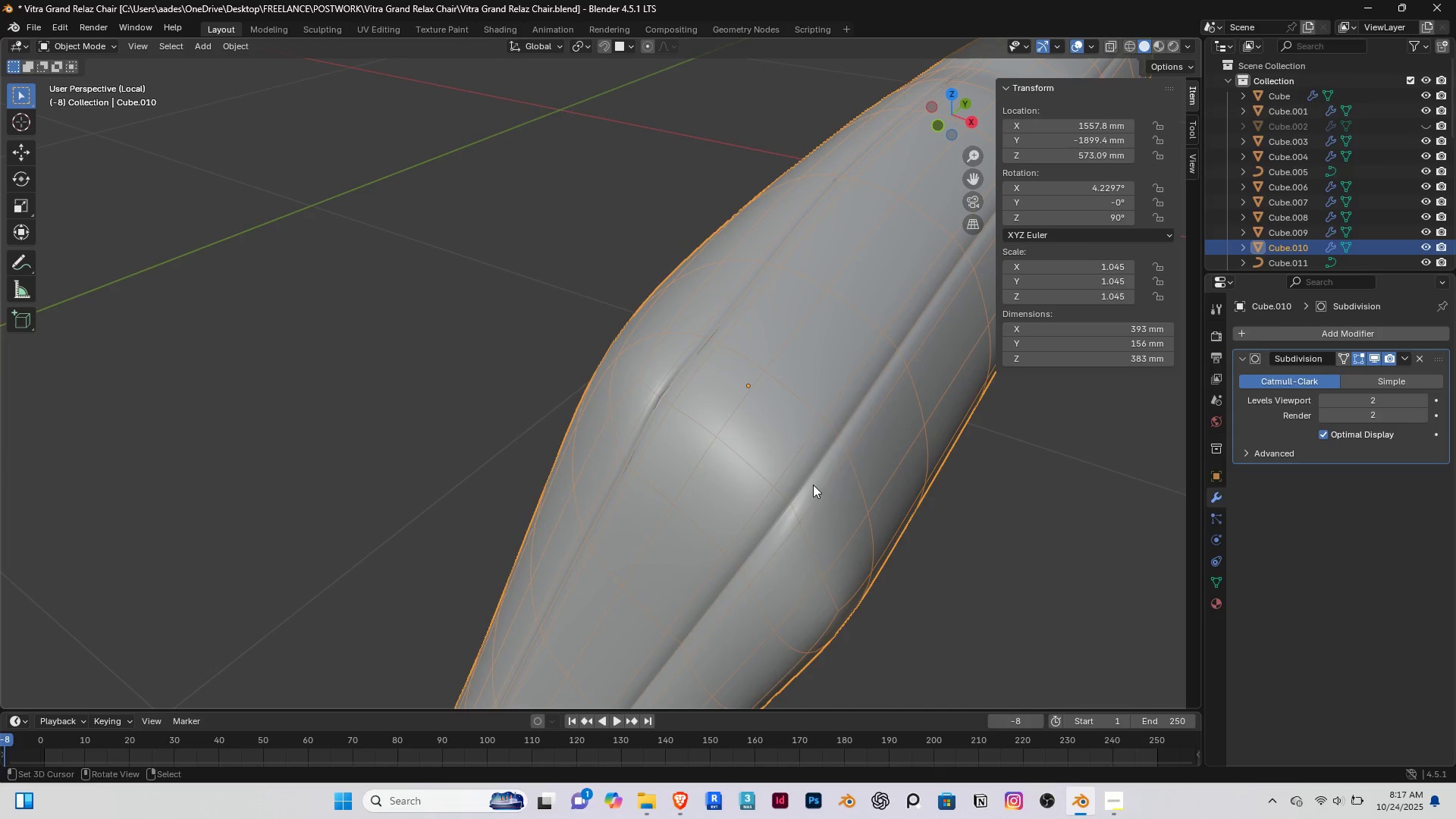 
right_click([813, 485])
 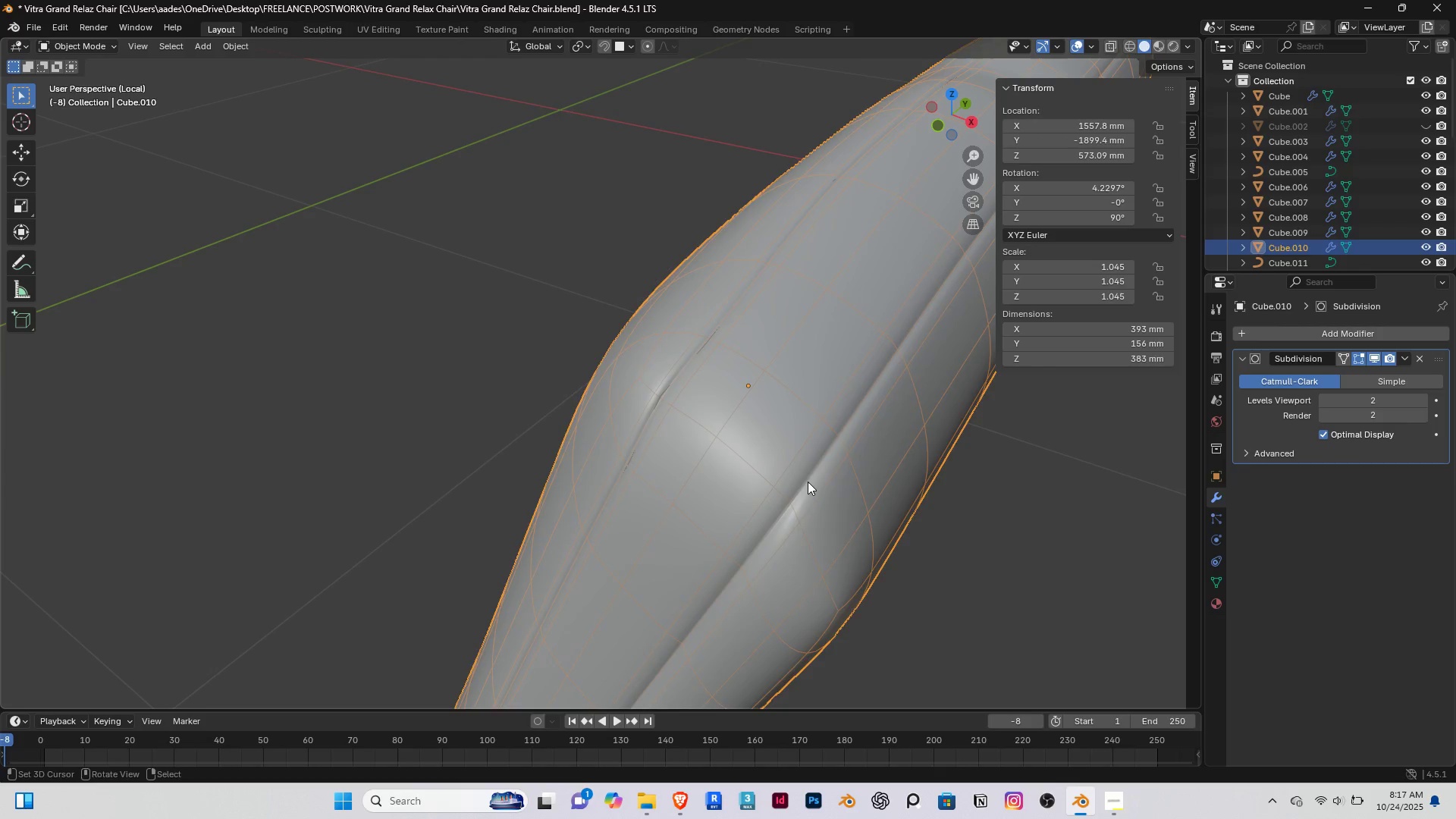 
right_click([808, 482])
 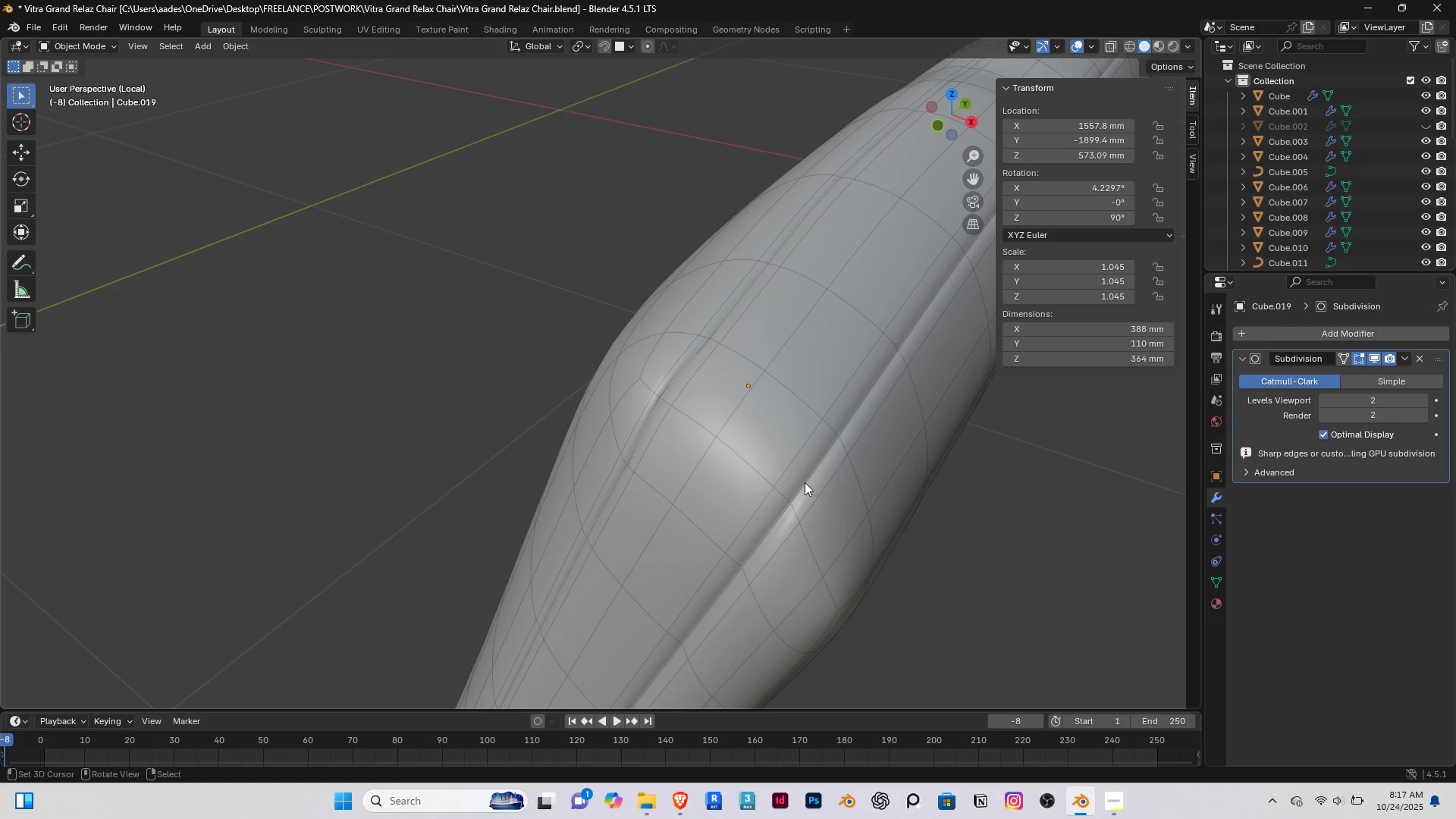 
scroll: coordinate [774, 491], scroll_direction: down, amount: 2.0
 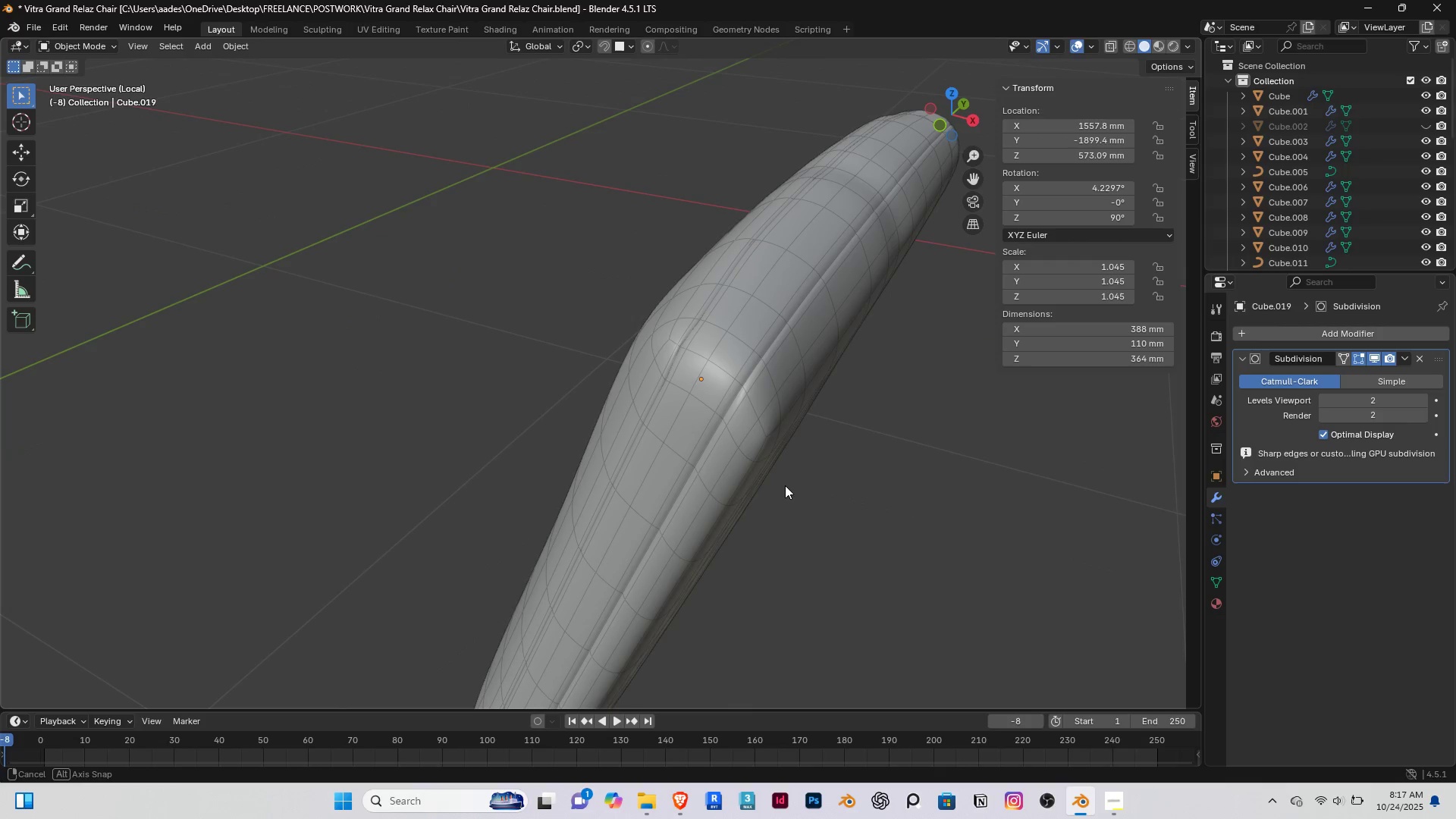 
key(G)
 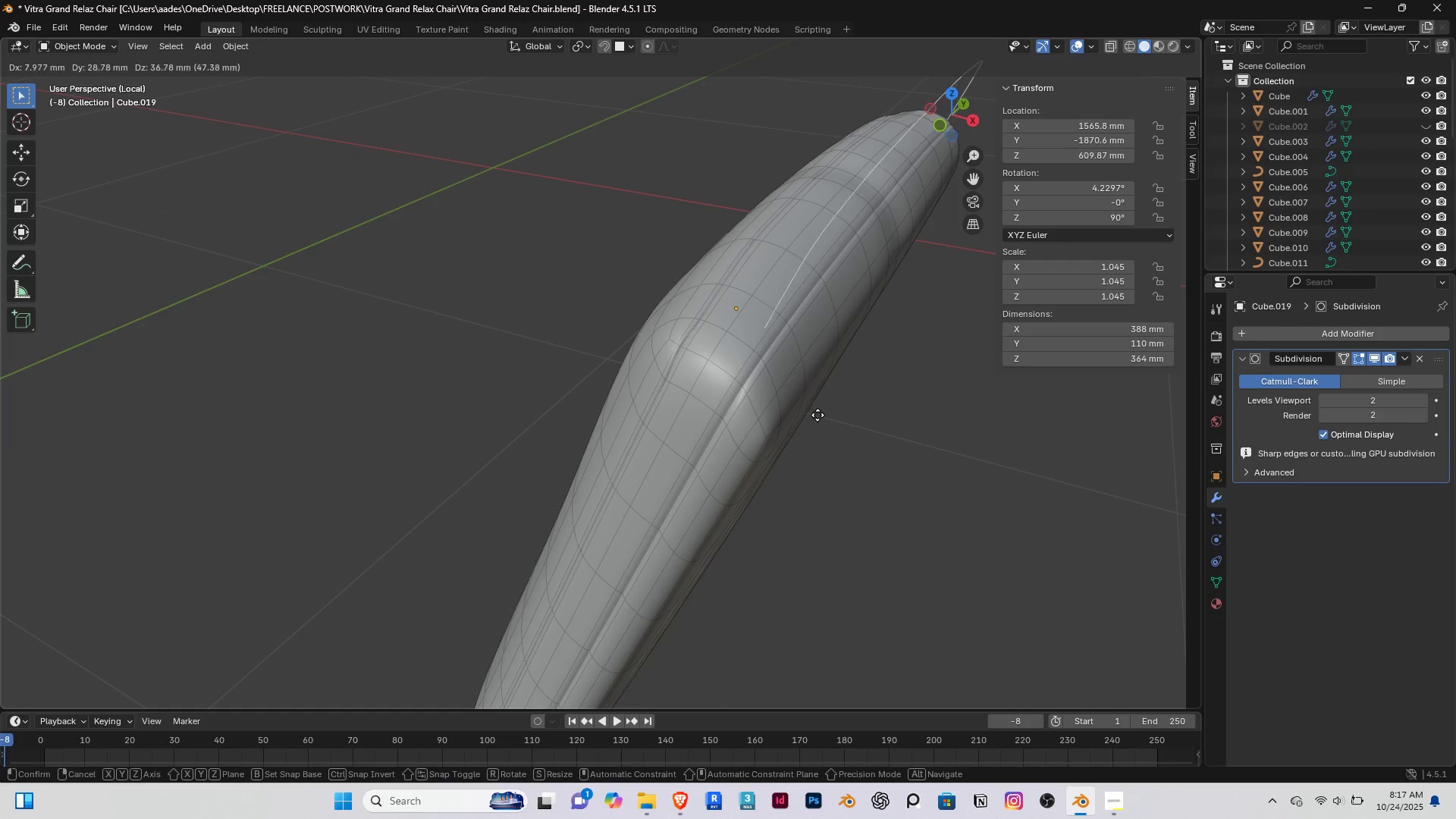 
right_click([817, 415])
 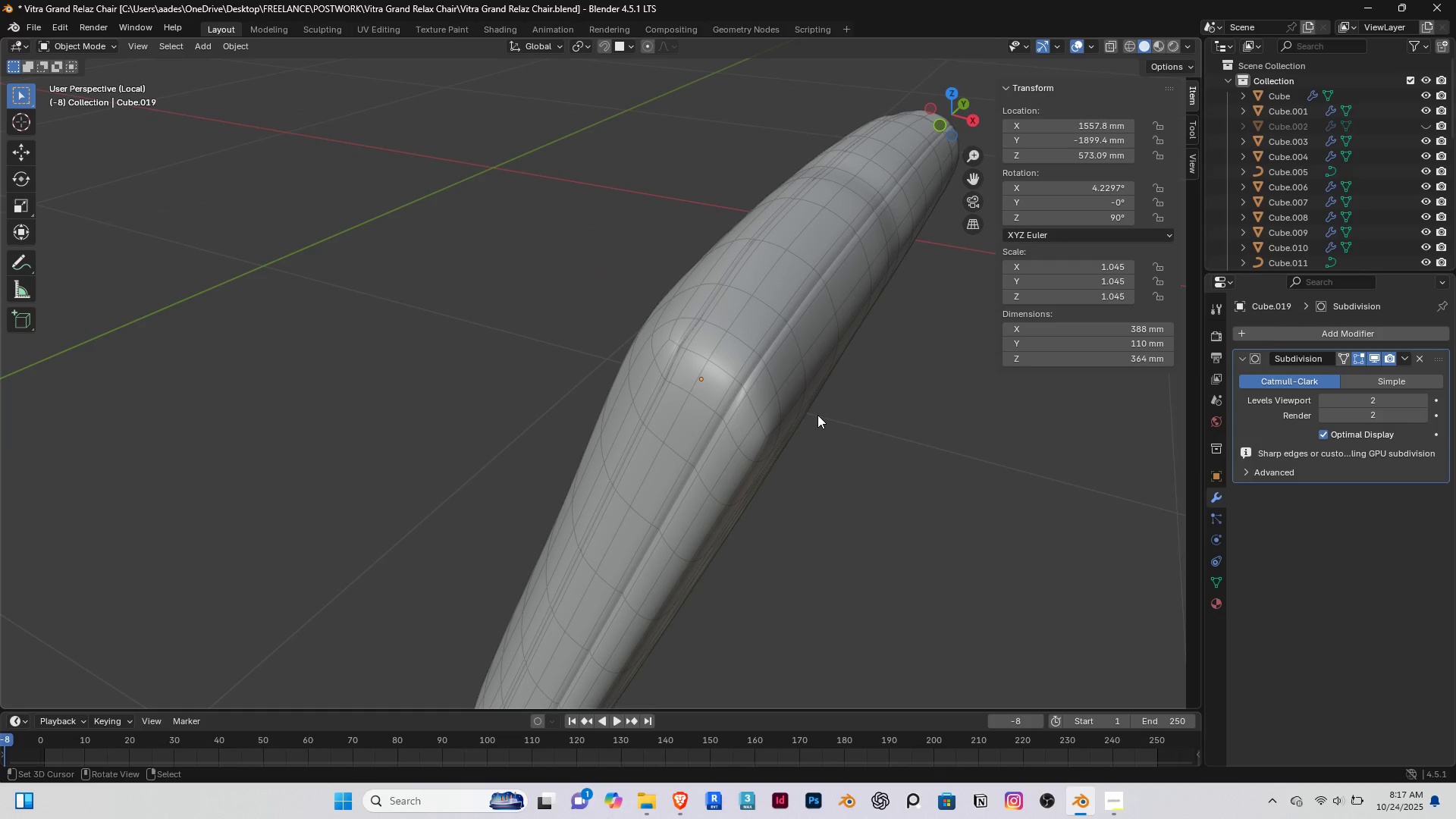 
key(Slash)
 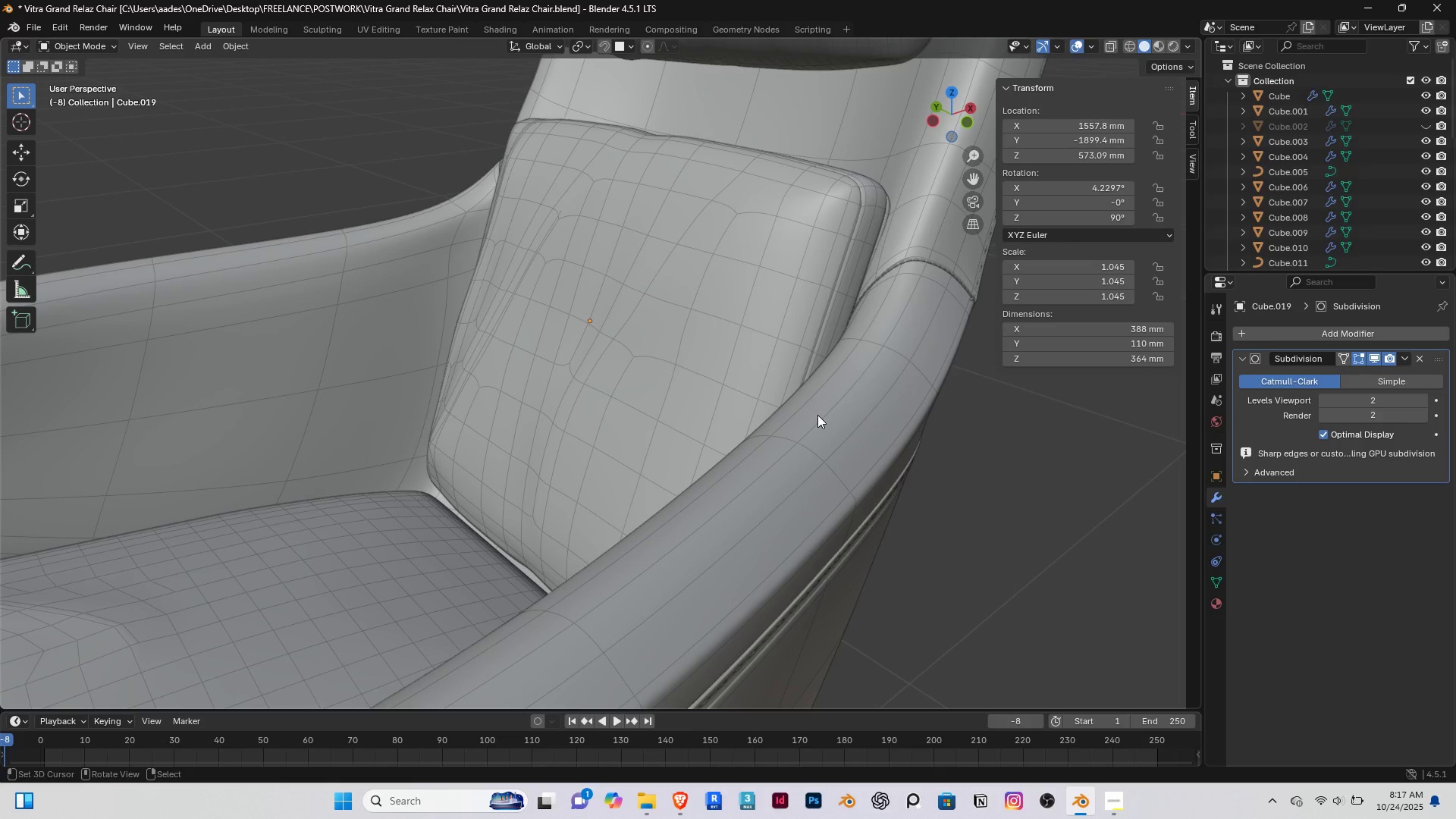 
key(Slash)
 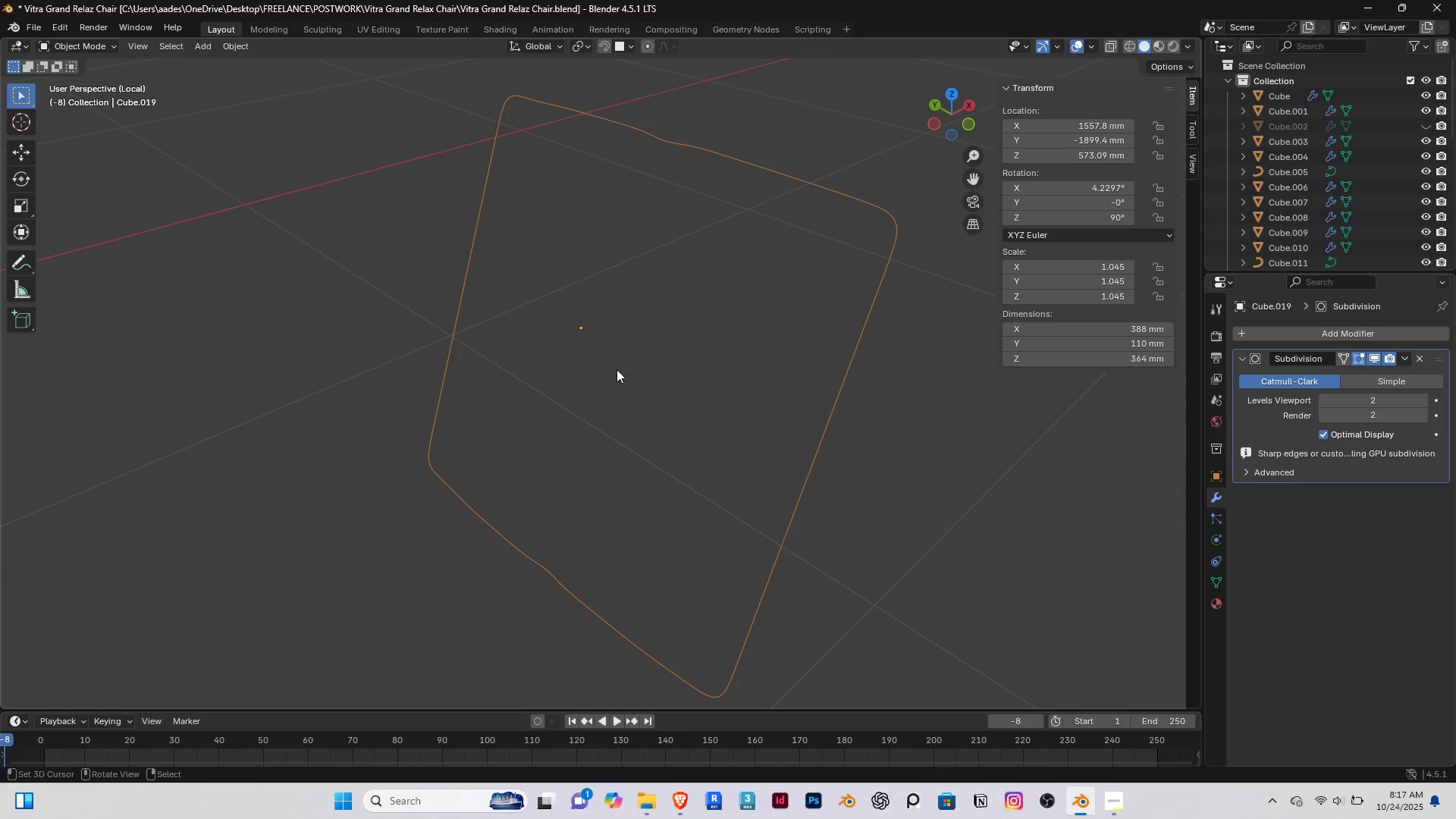 
left_click([600, 348])
 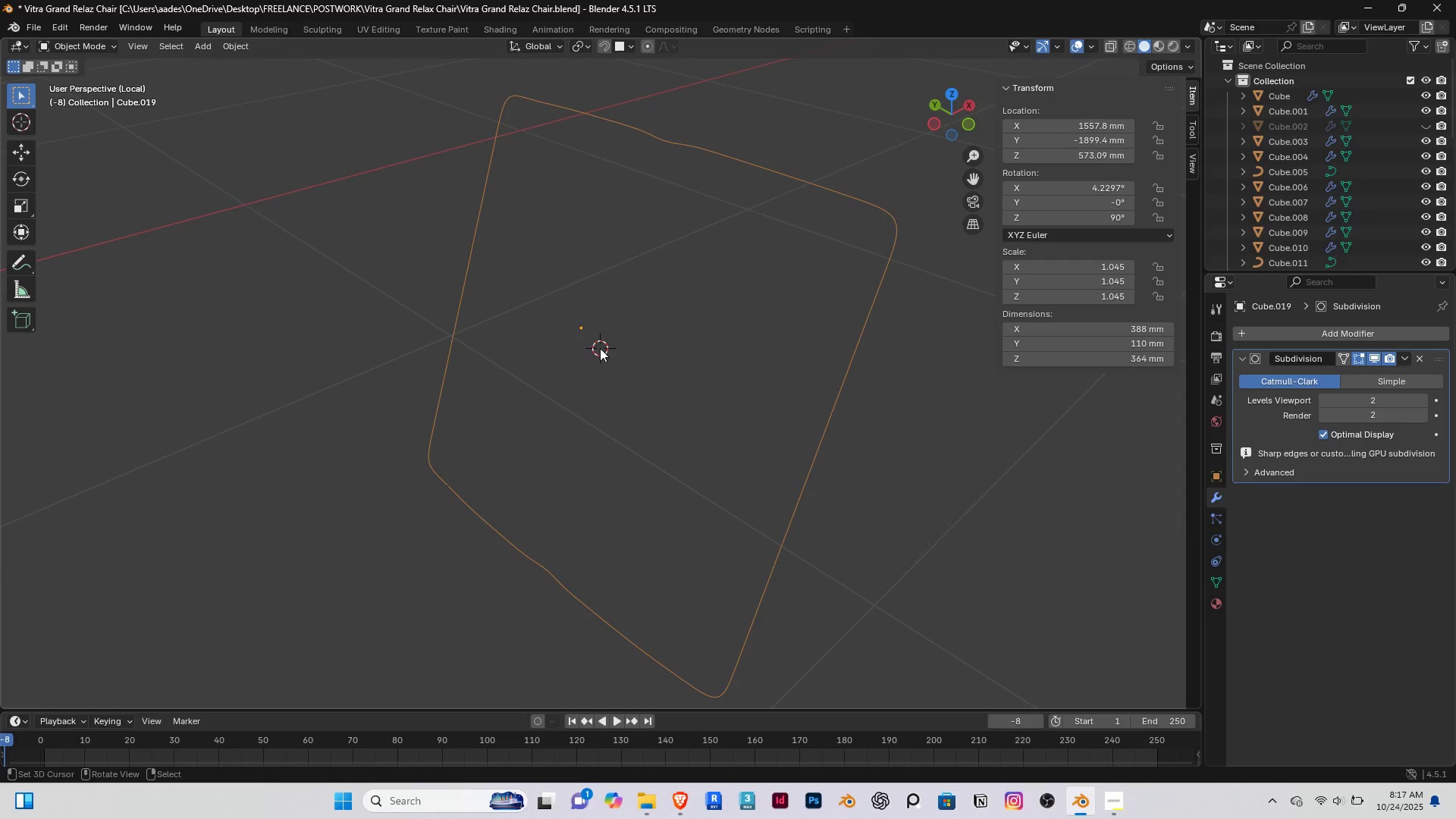 
type( conver)
 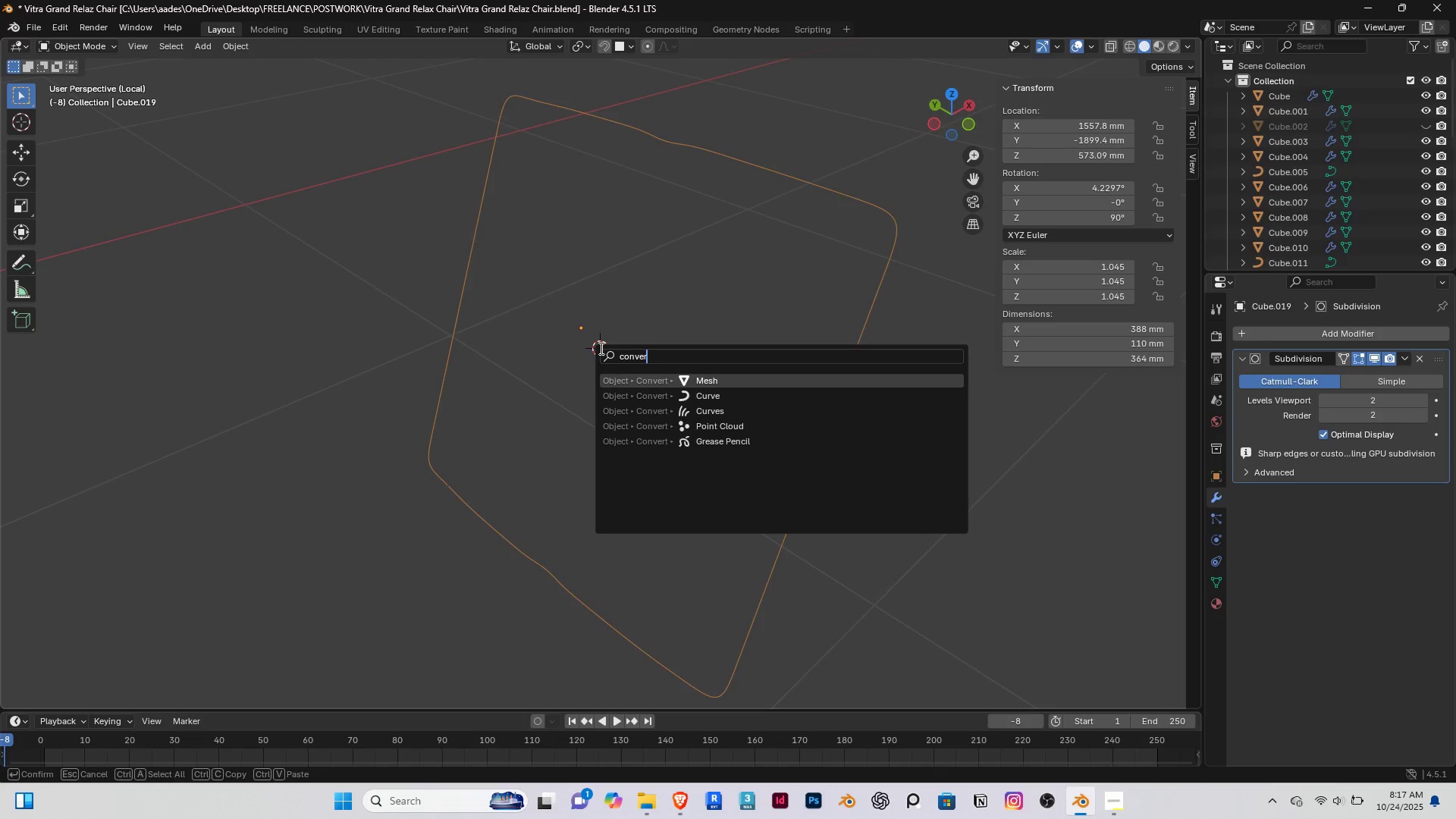 
key(ArrowDown)
 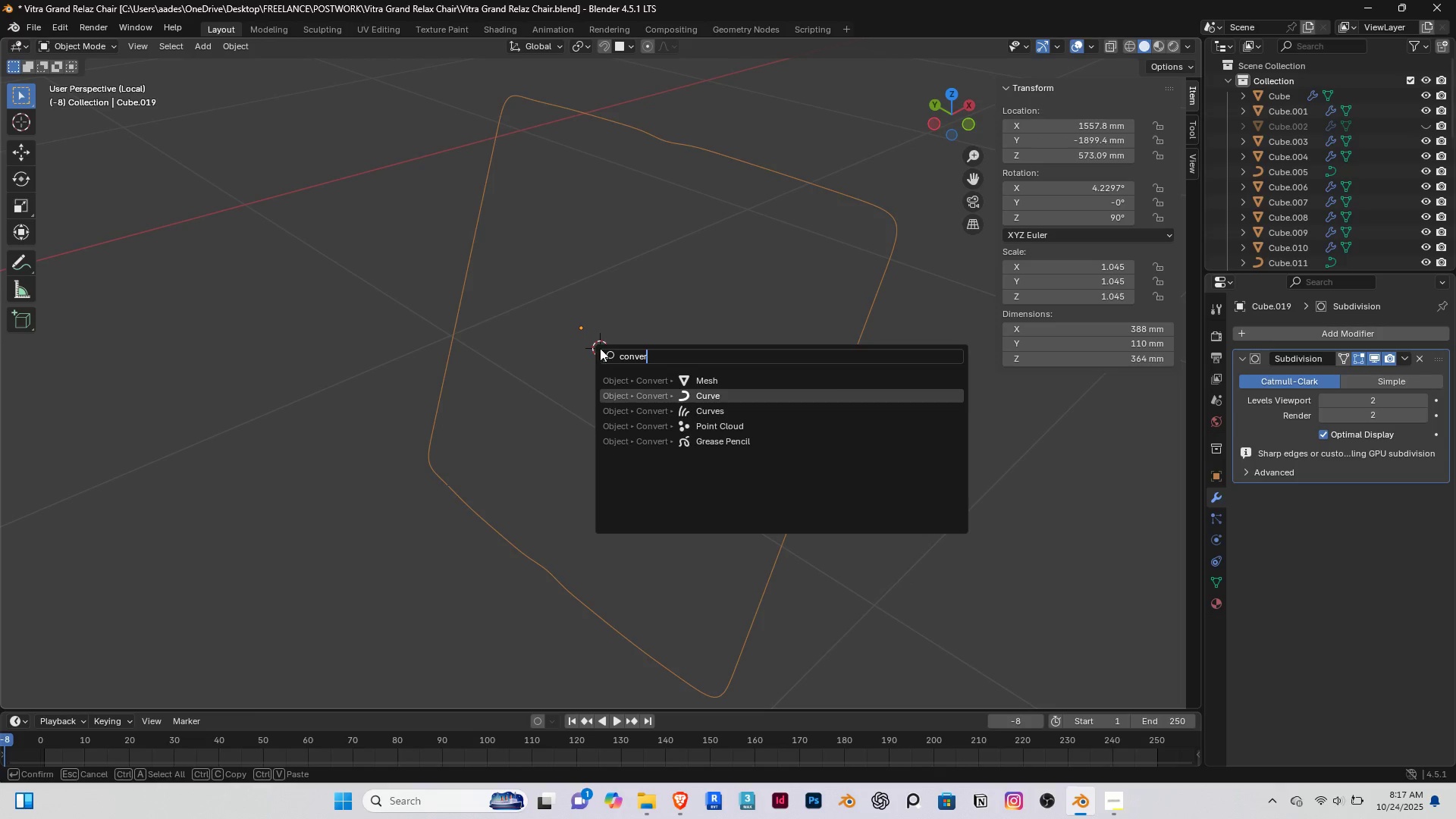 
key(Enter)
 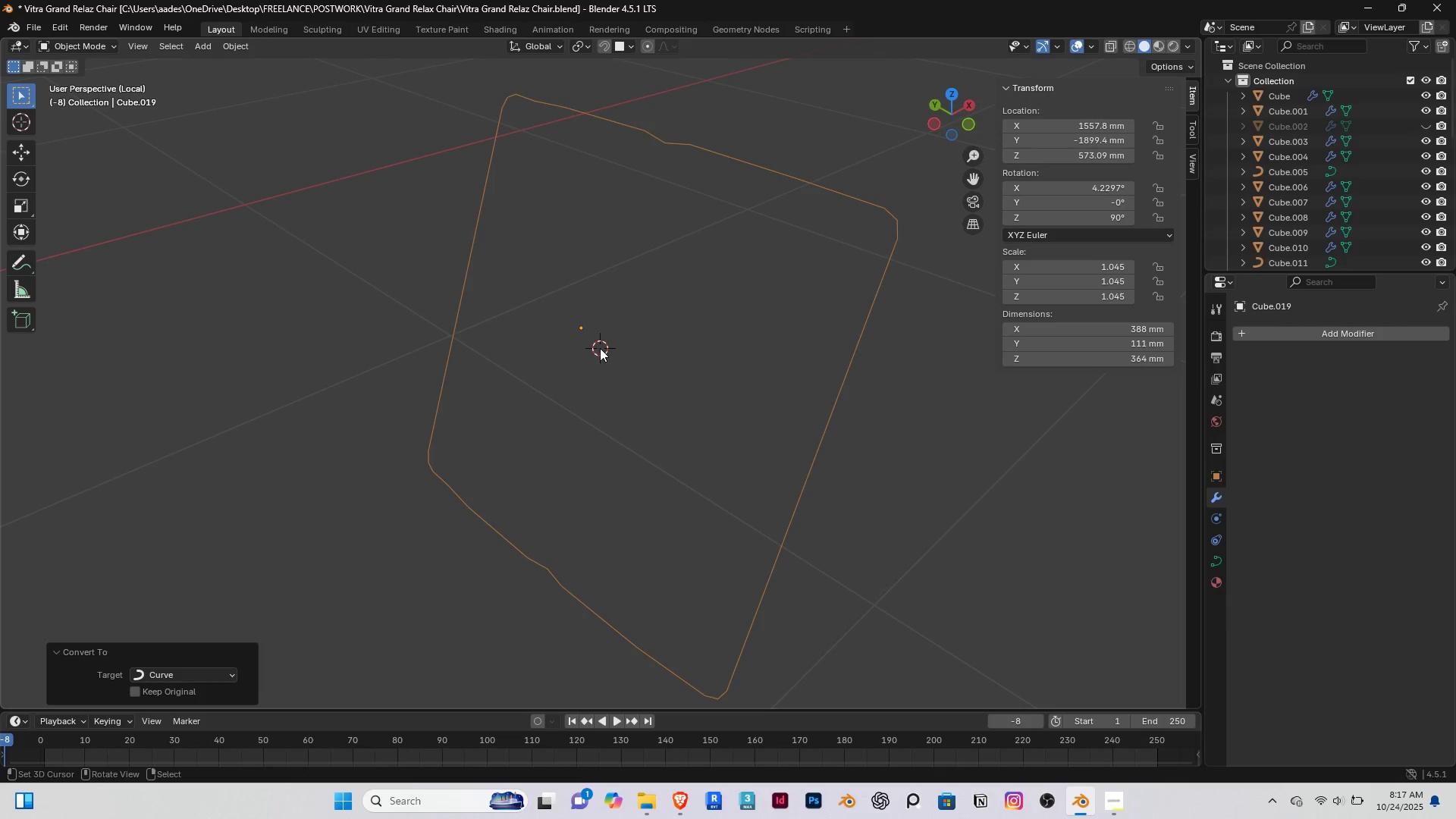 
hold_key(key=ShiftRight, duration=0.57)
 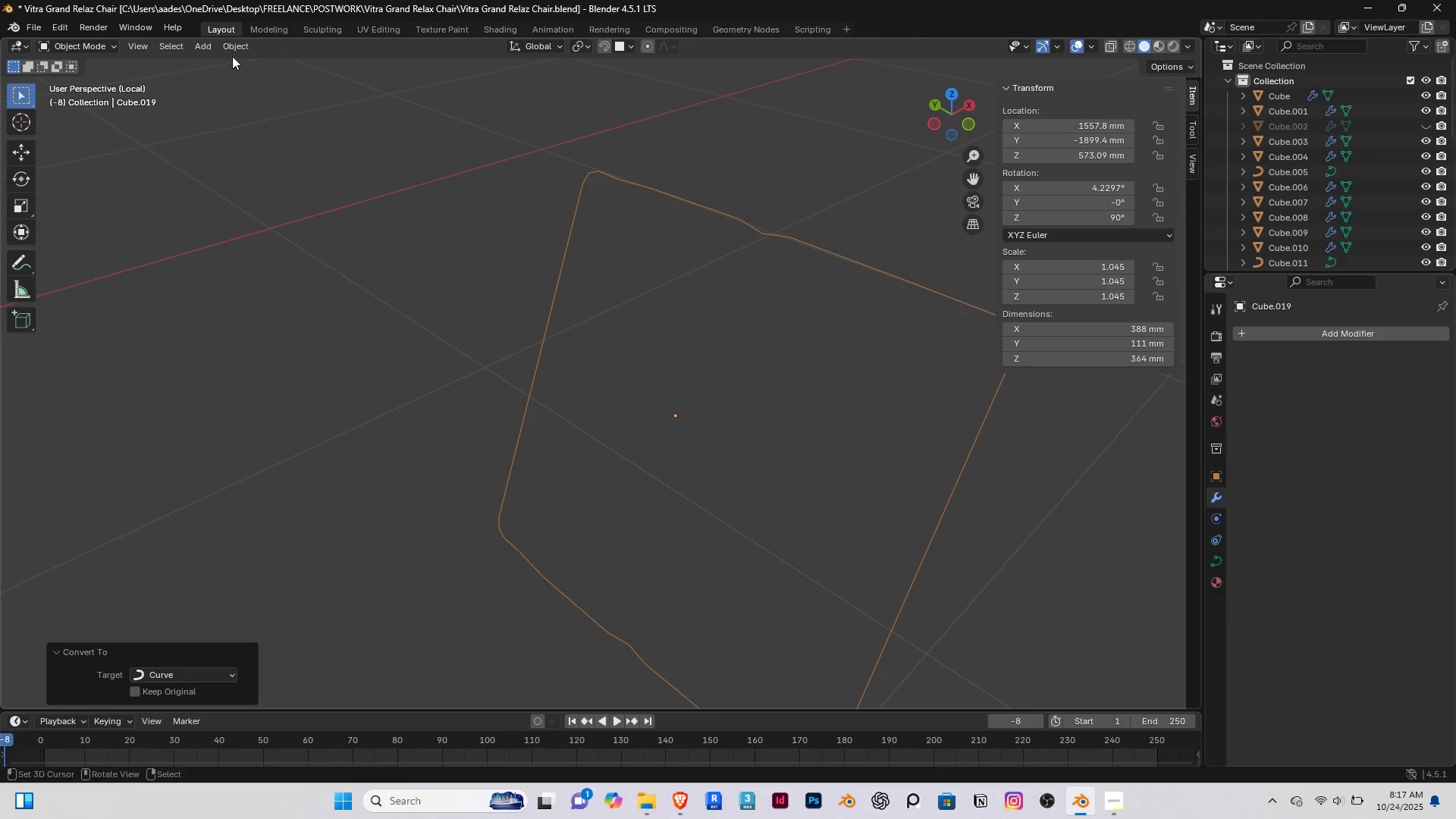 
left_click([235, 46])
 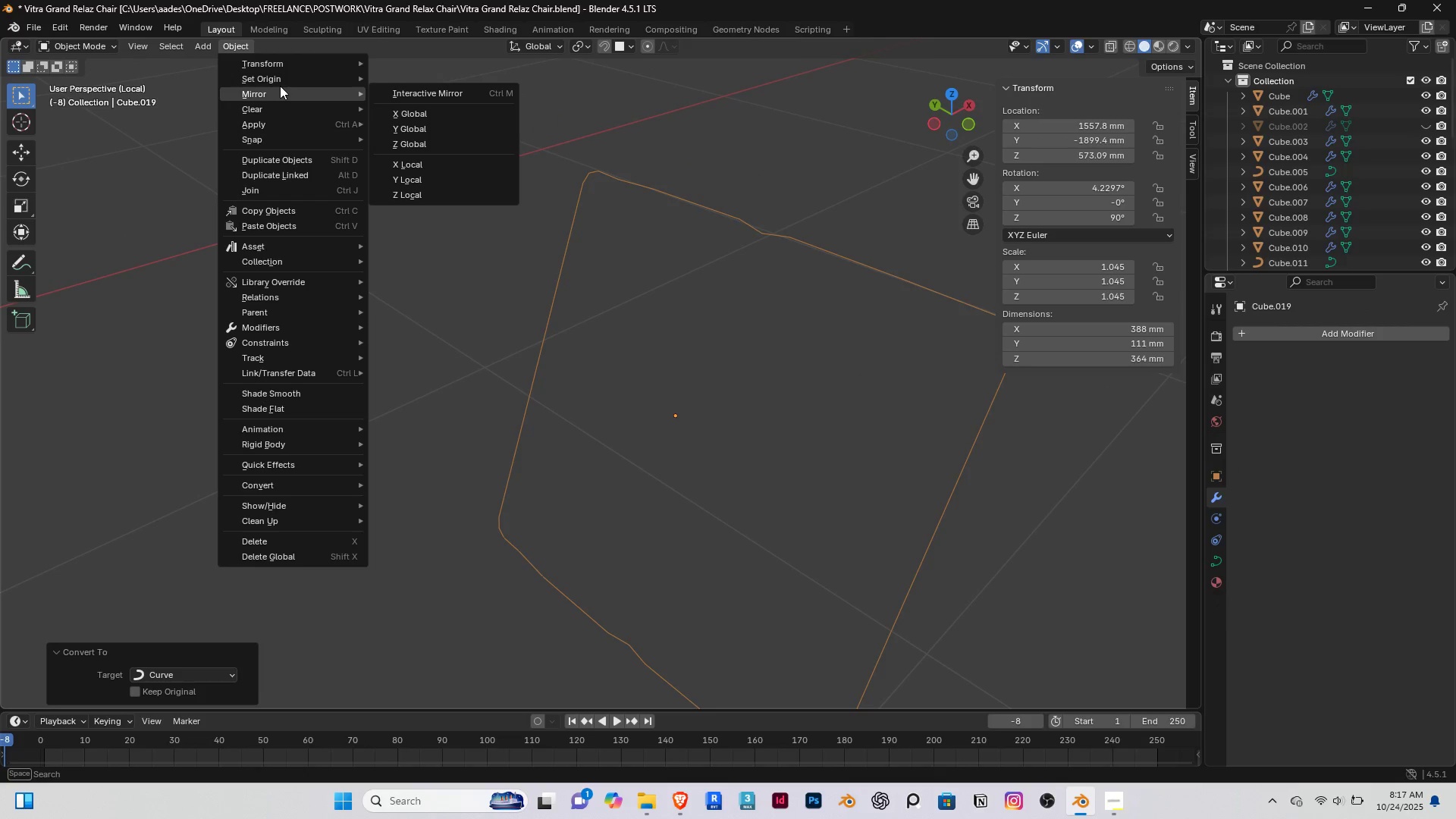 
double_click([275, 80])
 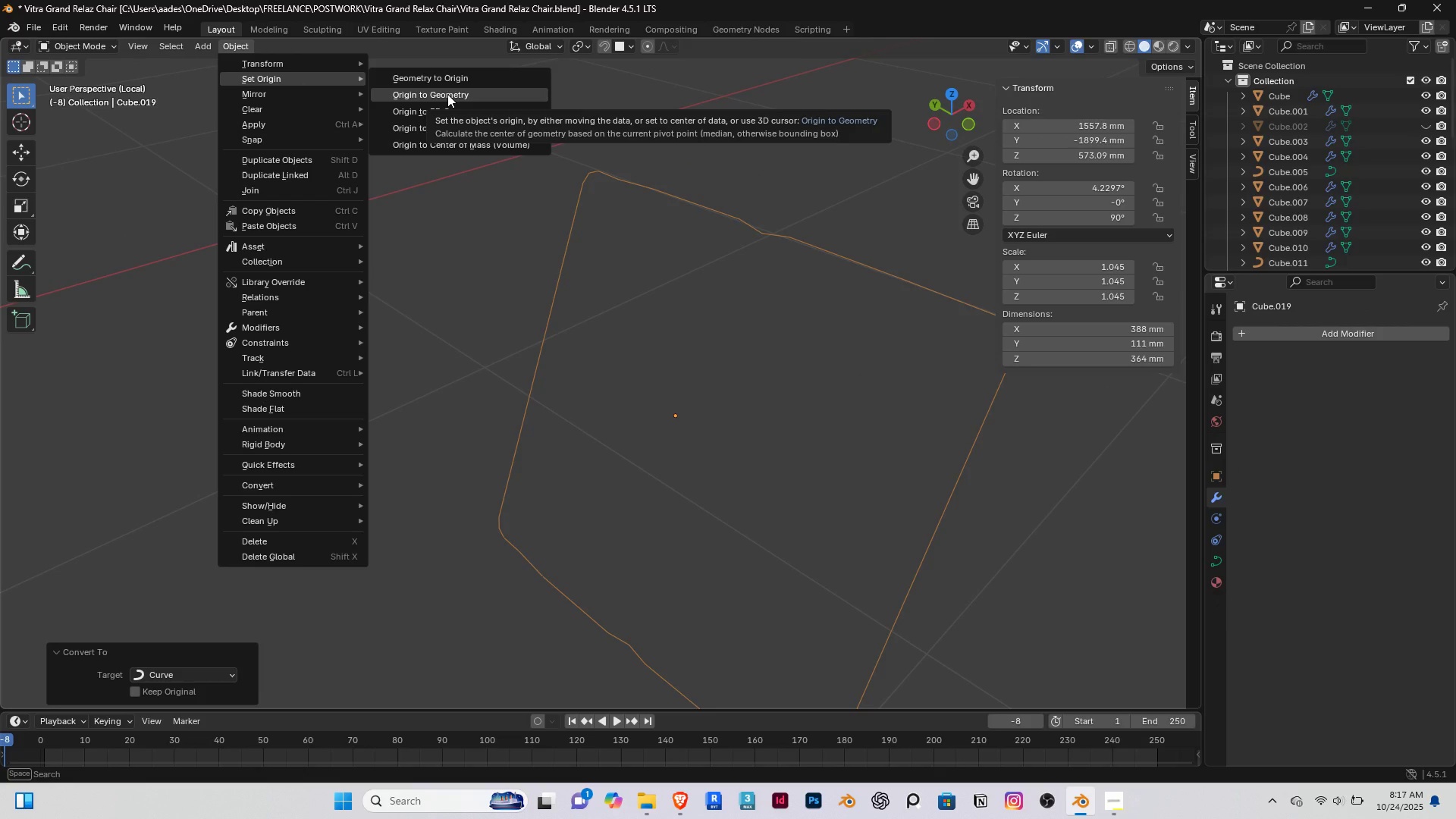 
left_click([447, 94])
 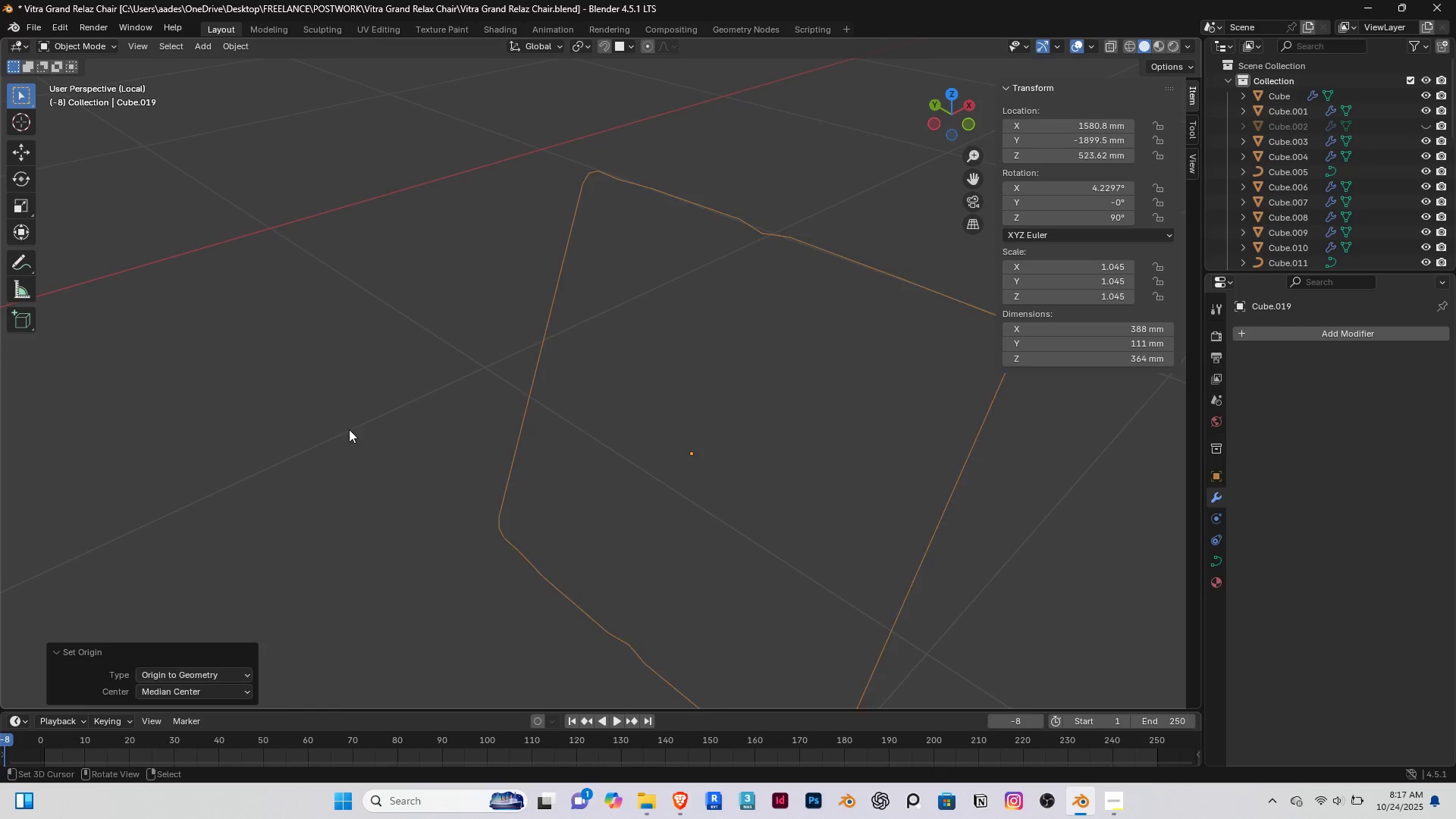 
right_click([349, 429])
 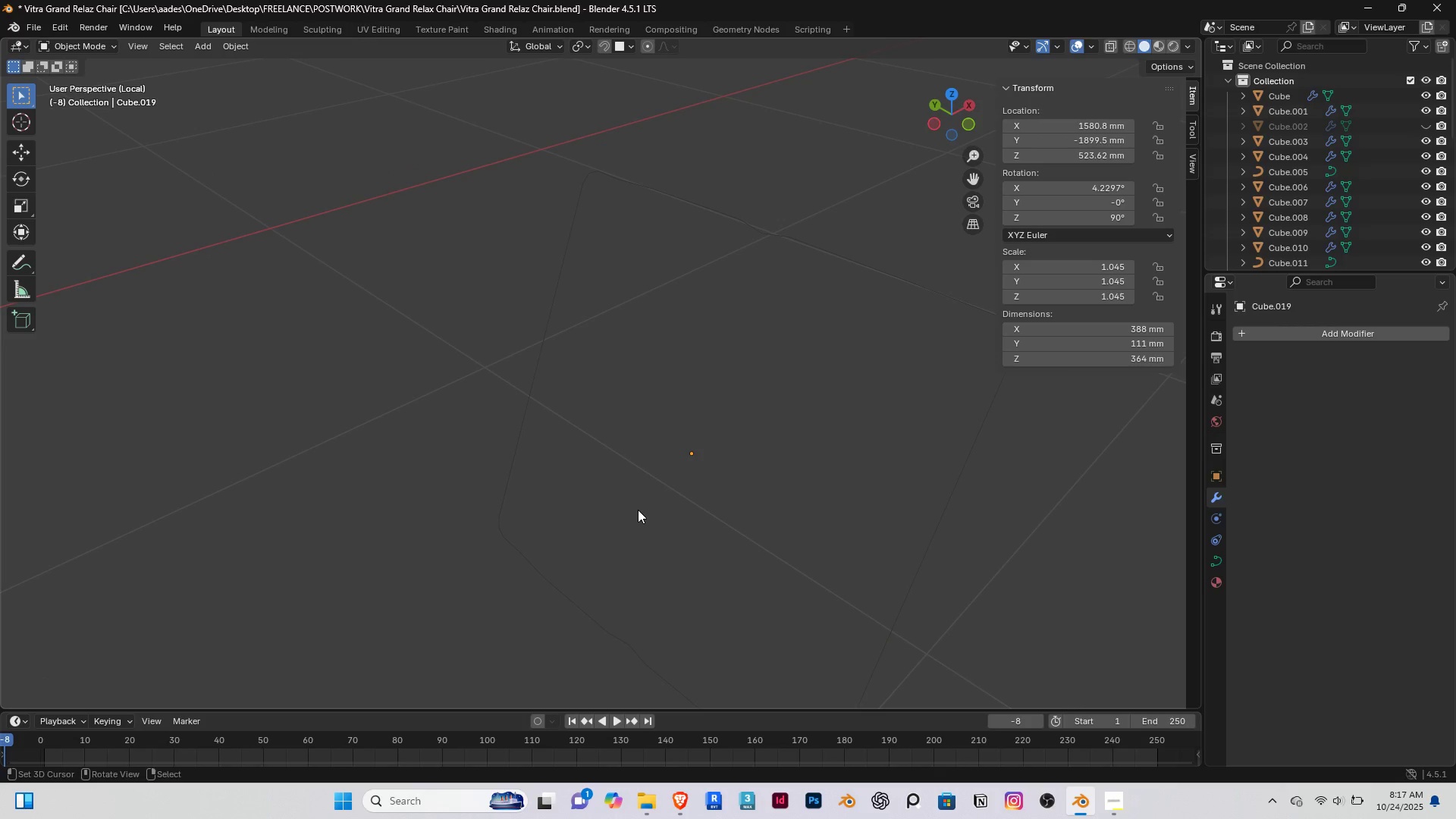 
key(Home)
 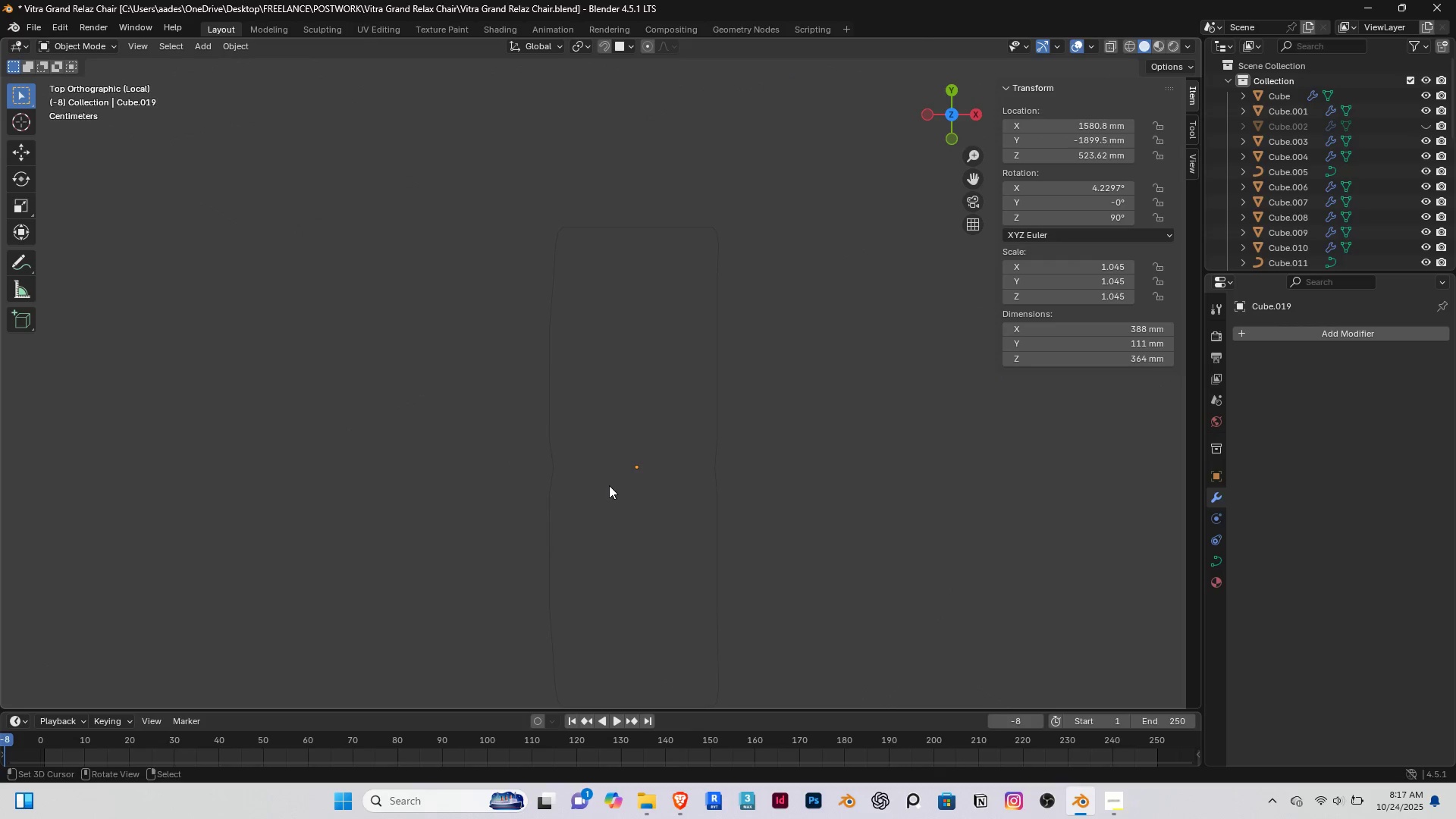 
left_click([609, 485])
 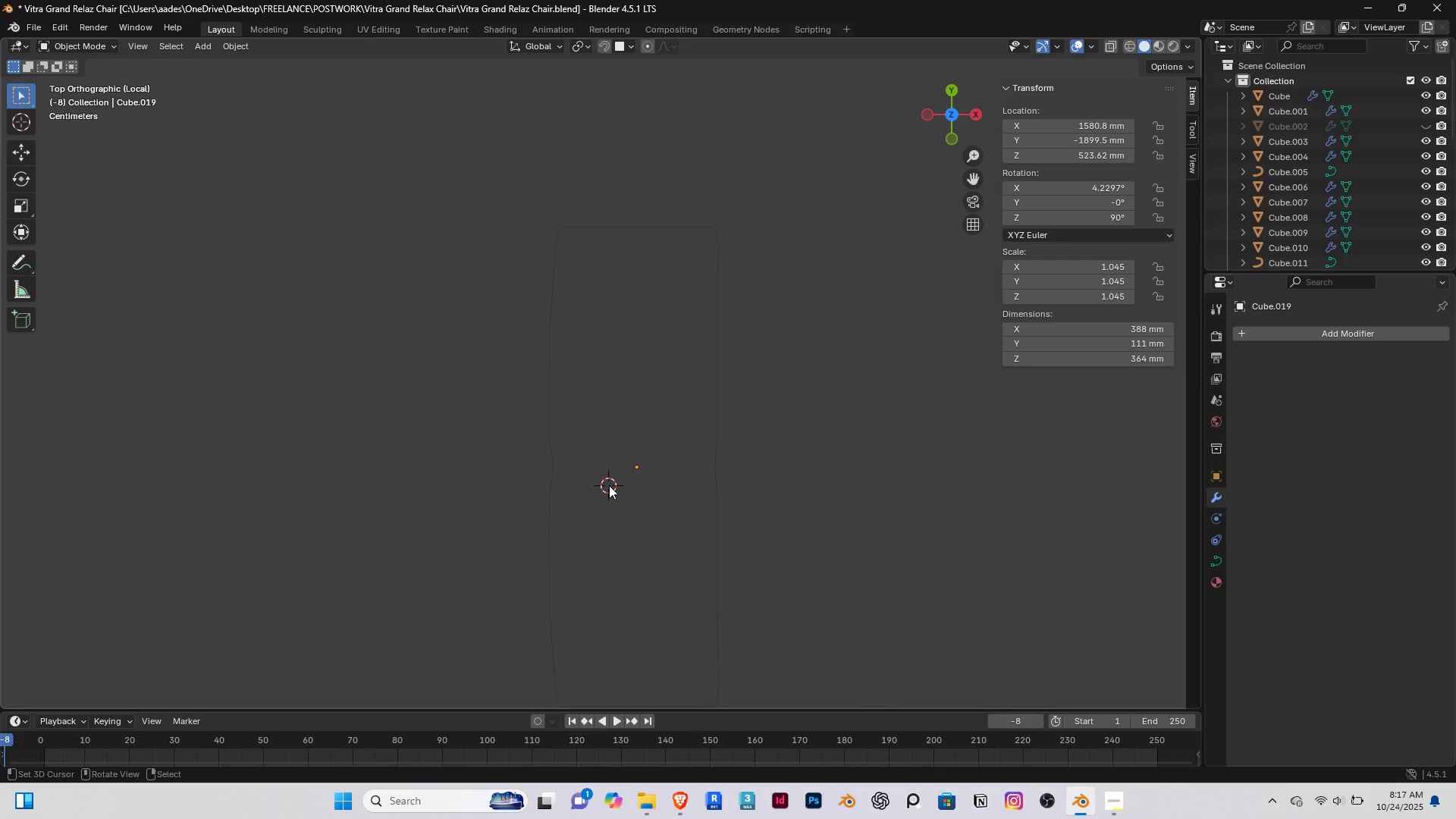 
type(Acu)
 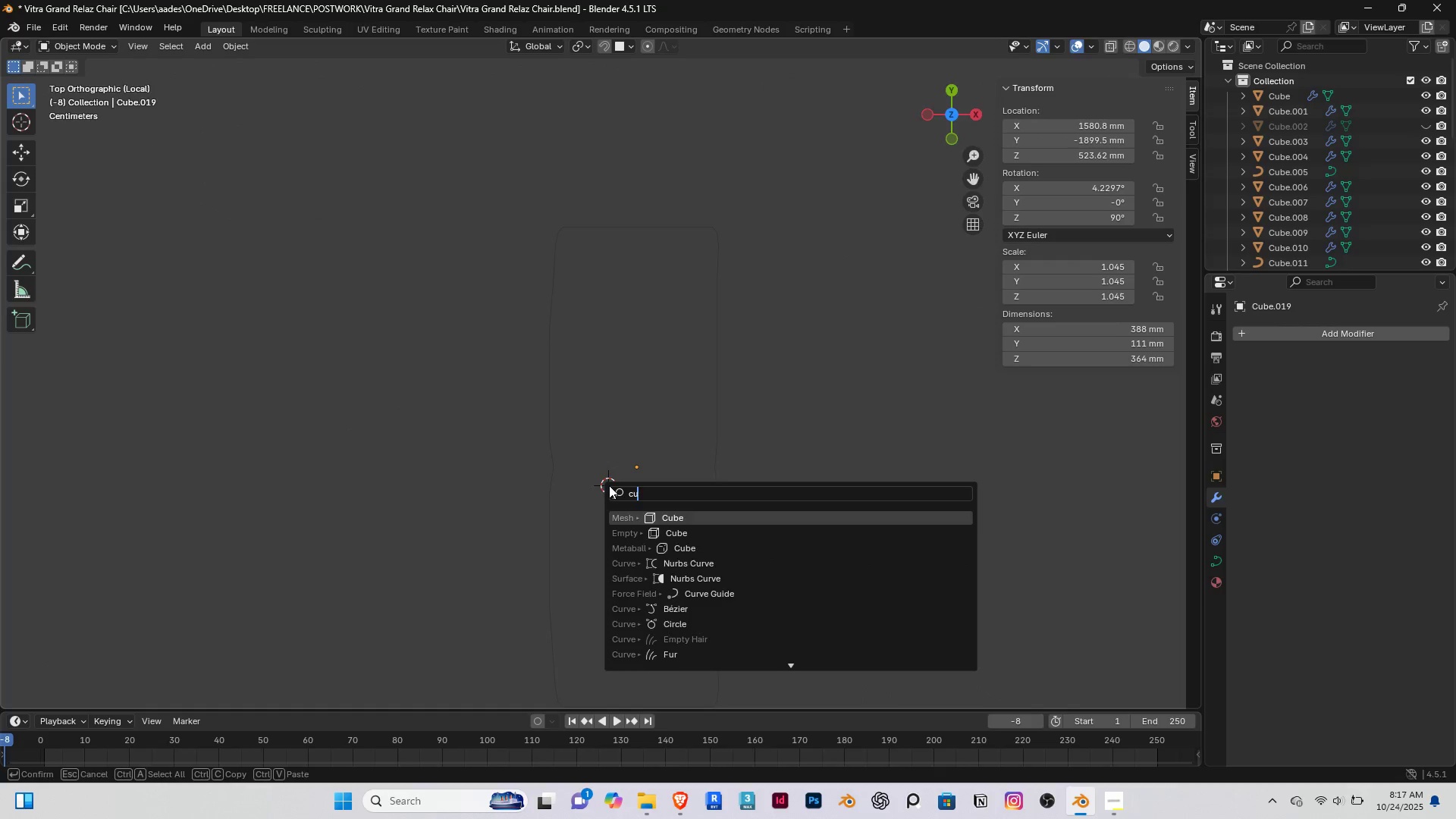 
key(Enter)
 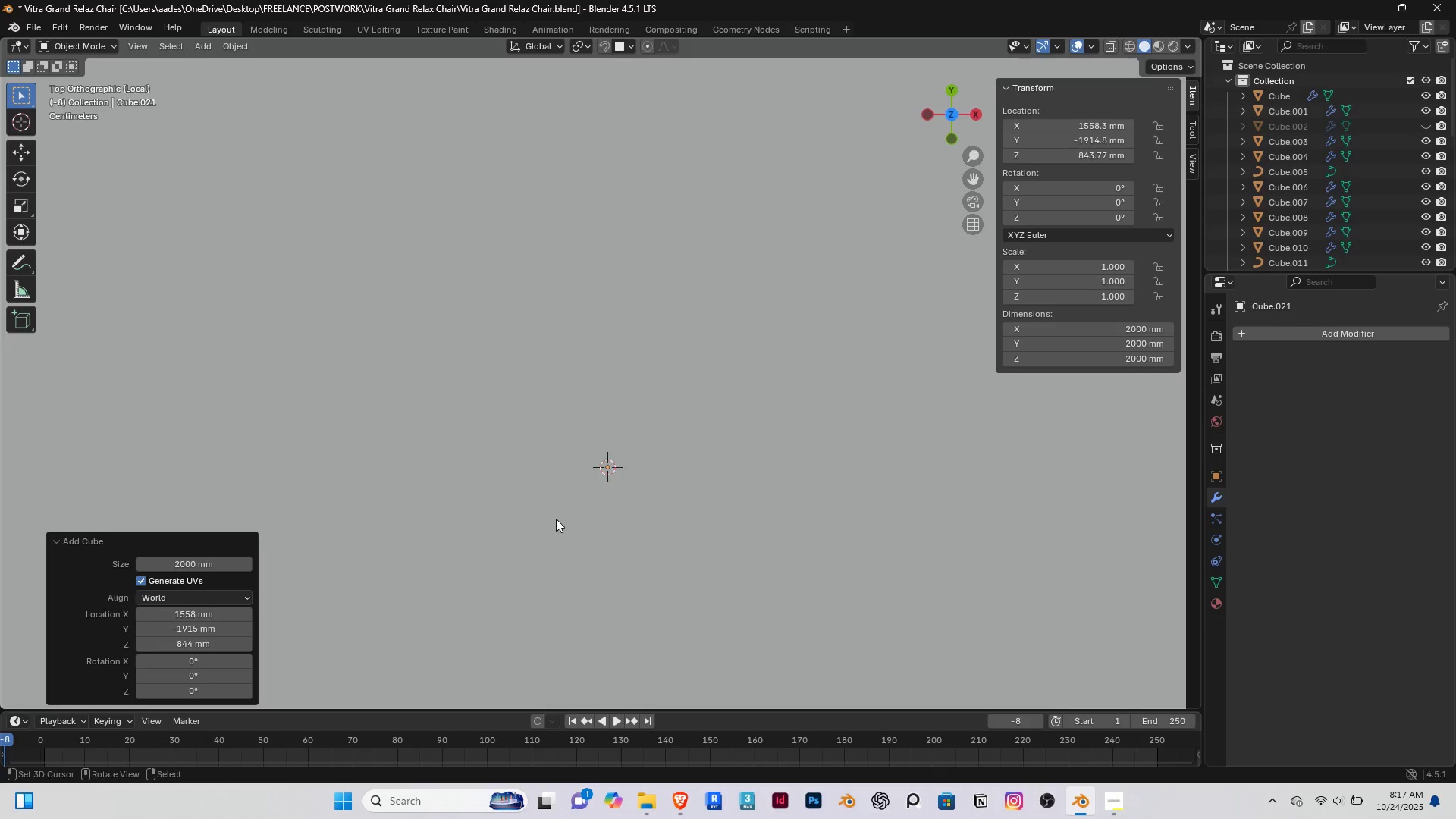 
scroll: coordinate [556, 519], scroll_direction: down, amount: 14.0
 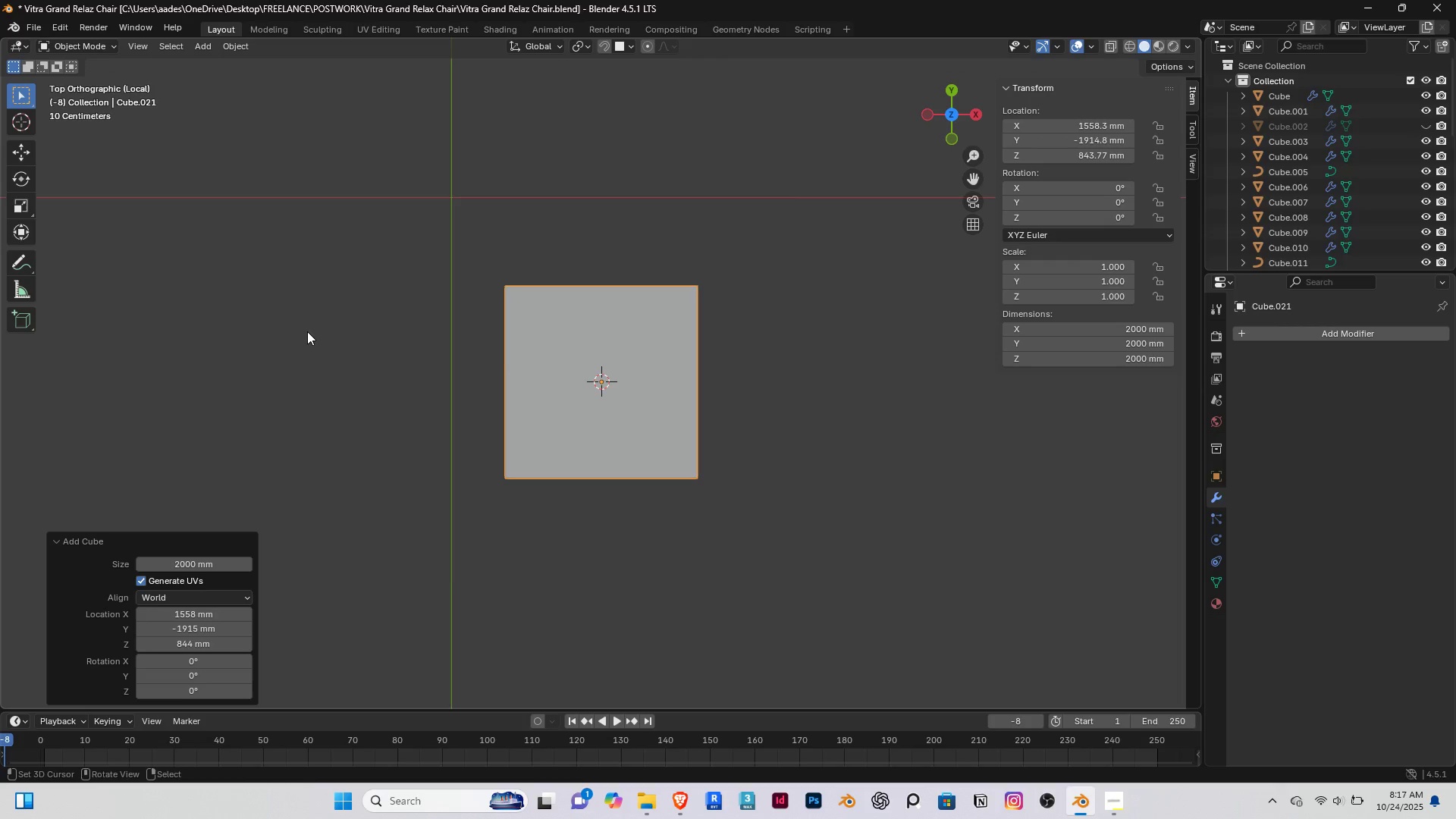 
key(S)
 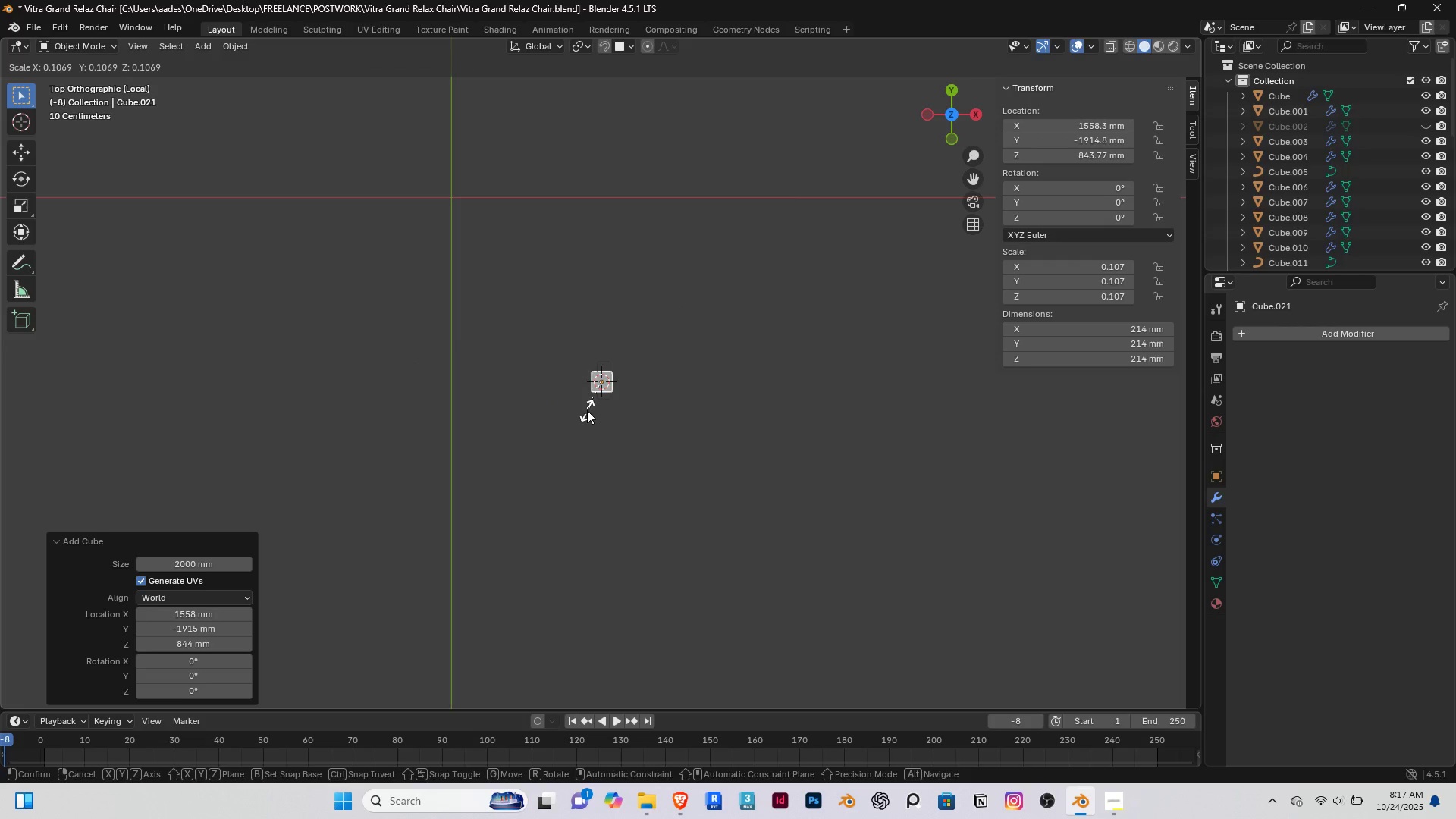 
left_click([592, 410])
 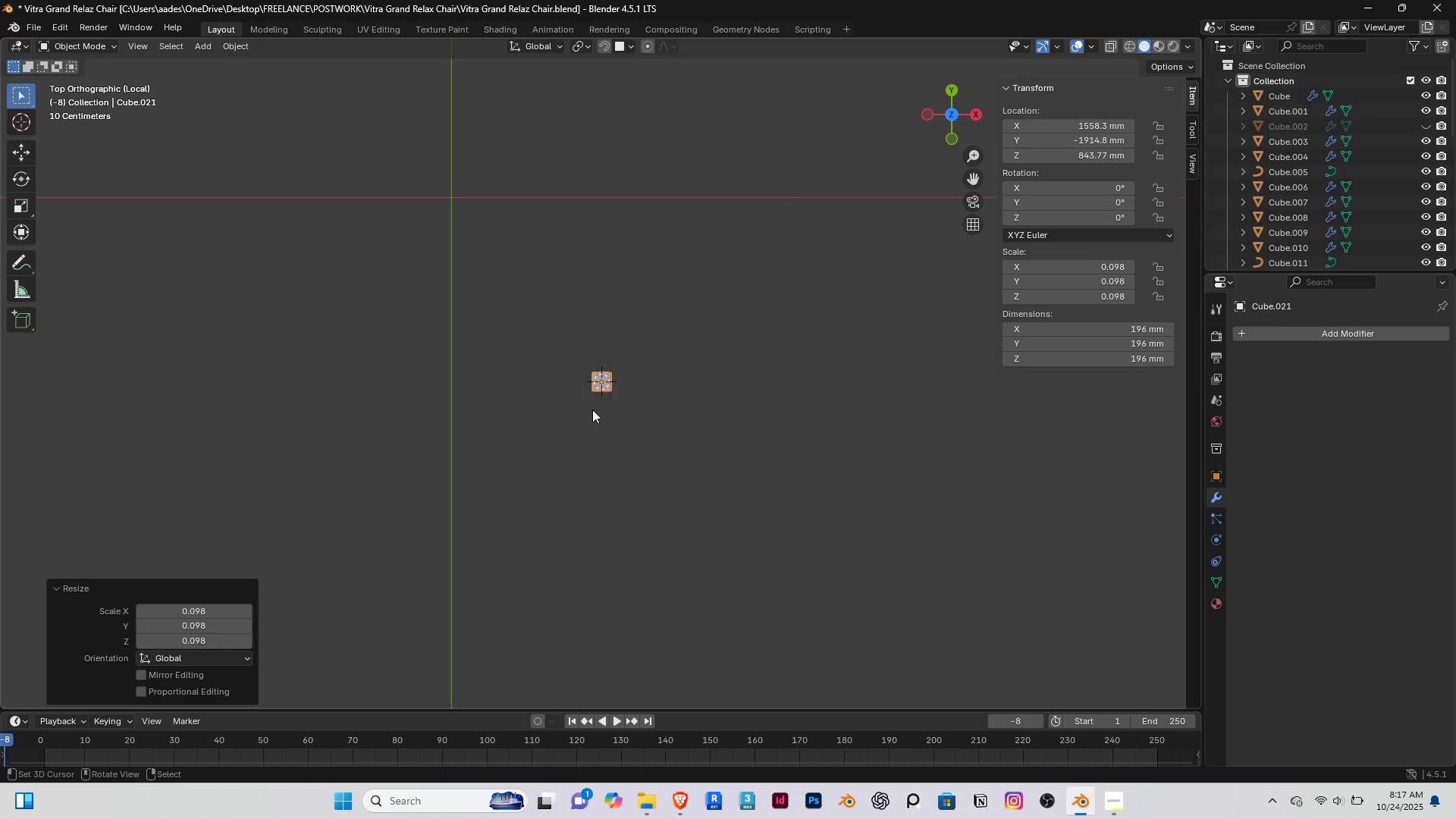 
scroll: coordinate [592, 410], scroll_direction: up, amount: 14.0
 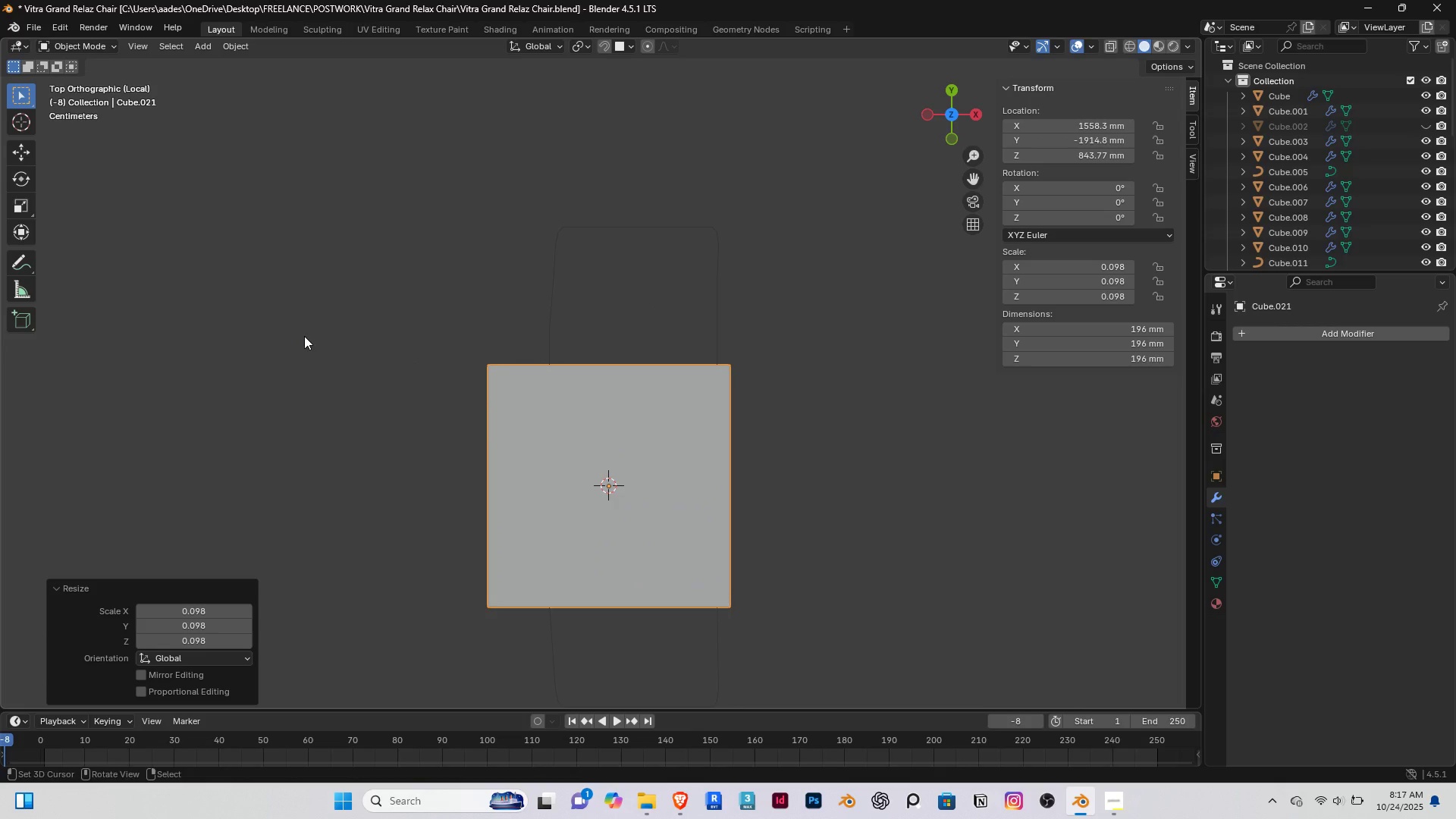 
type(ss)
 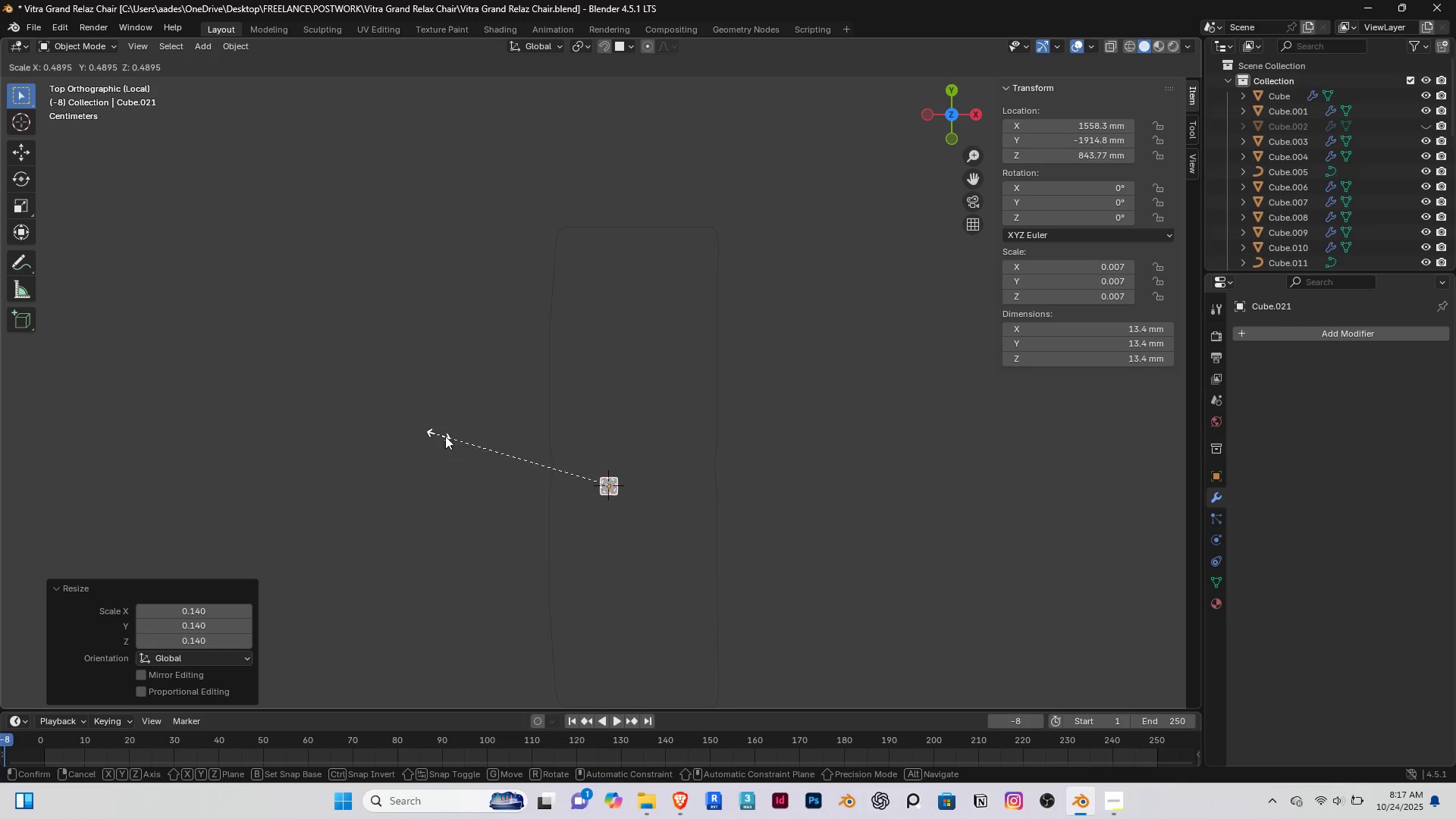 
left_click([472, 438])
 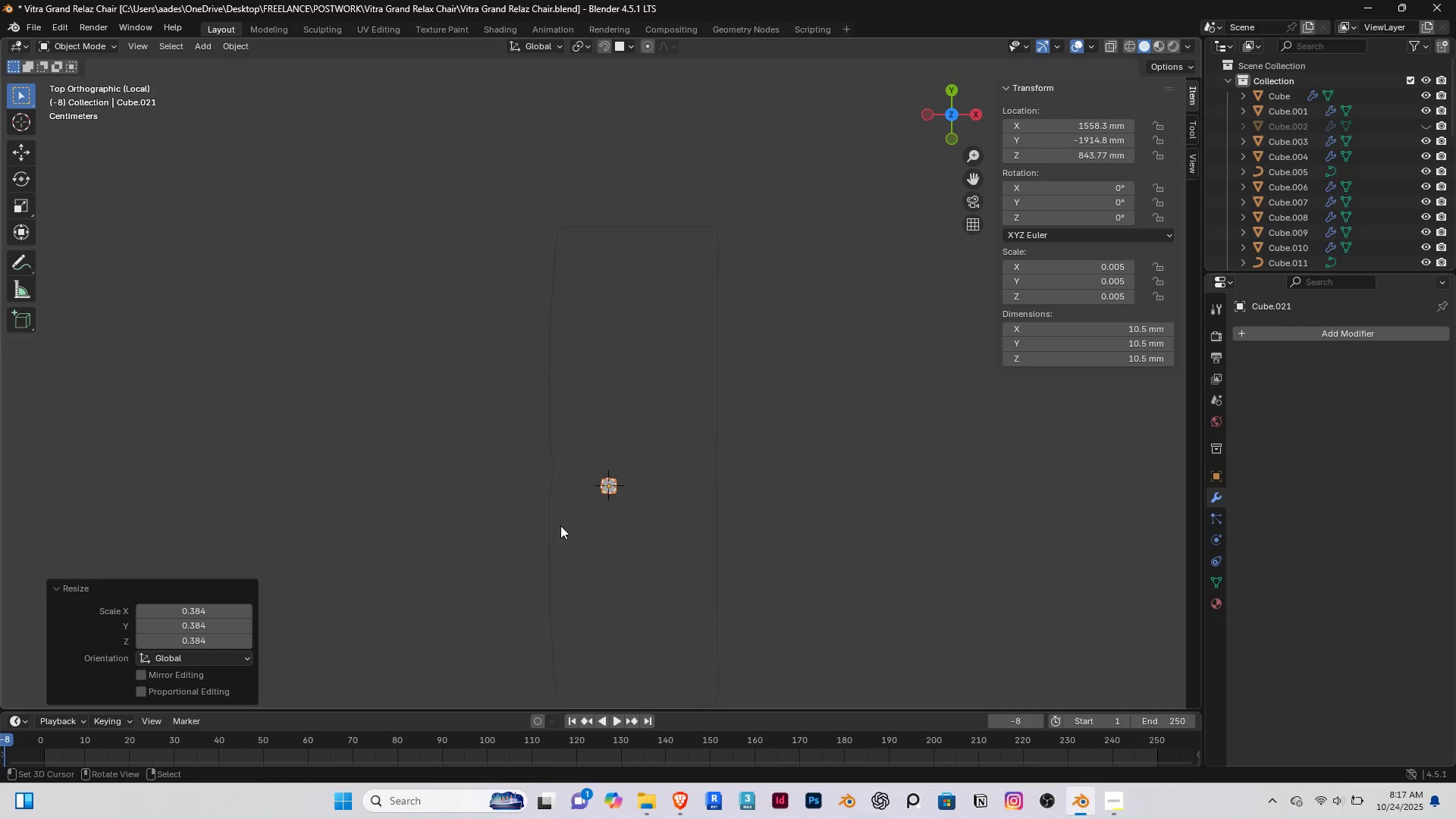 
scroll: coordinate [560, 526], scroll_direction: up, amount: 5.0
 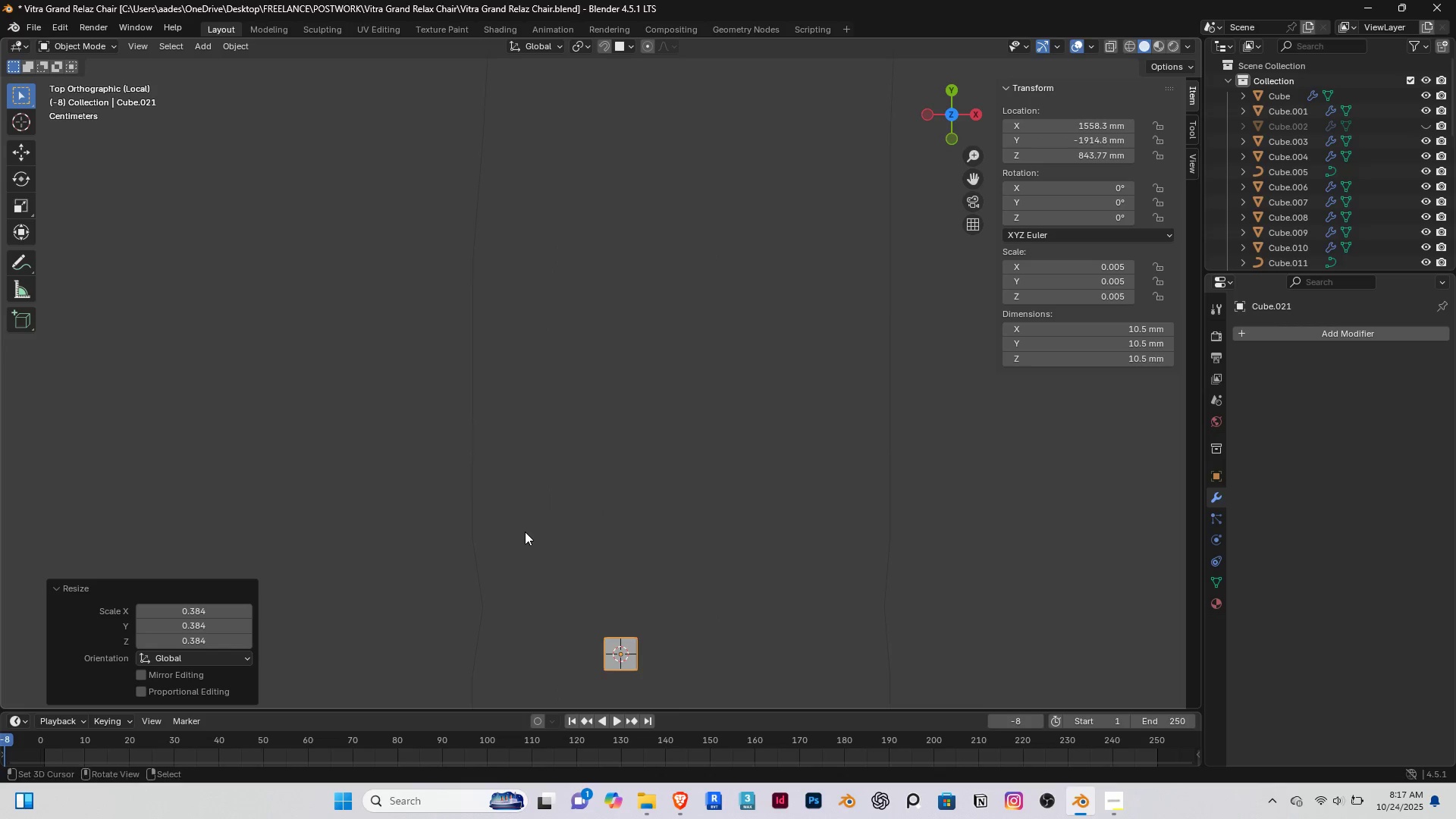 
hold_key(key=ShiftRight, duration=0.32)
 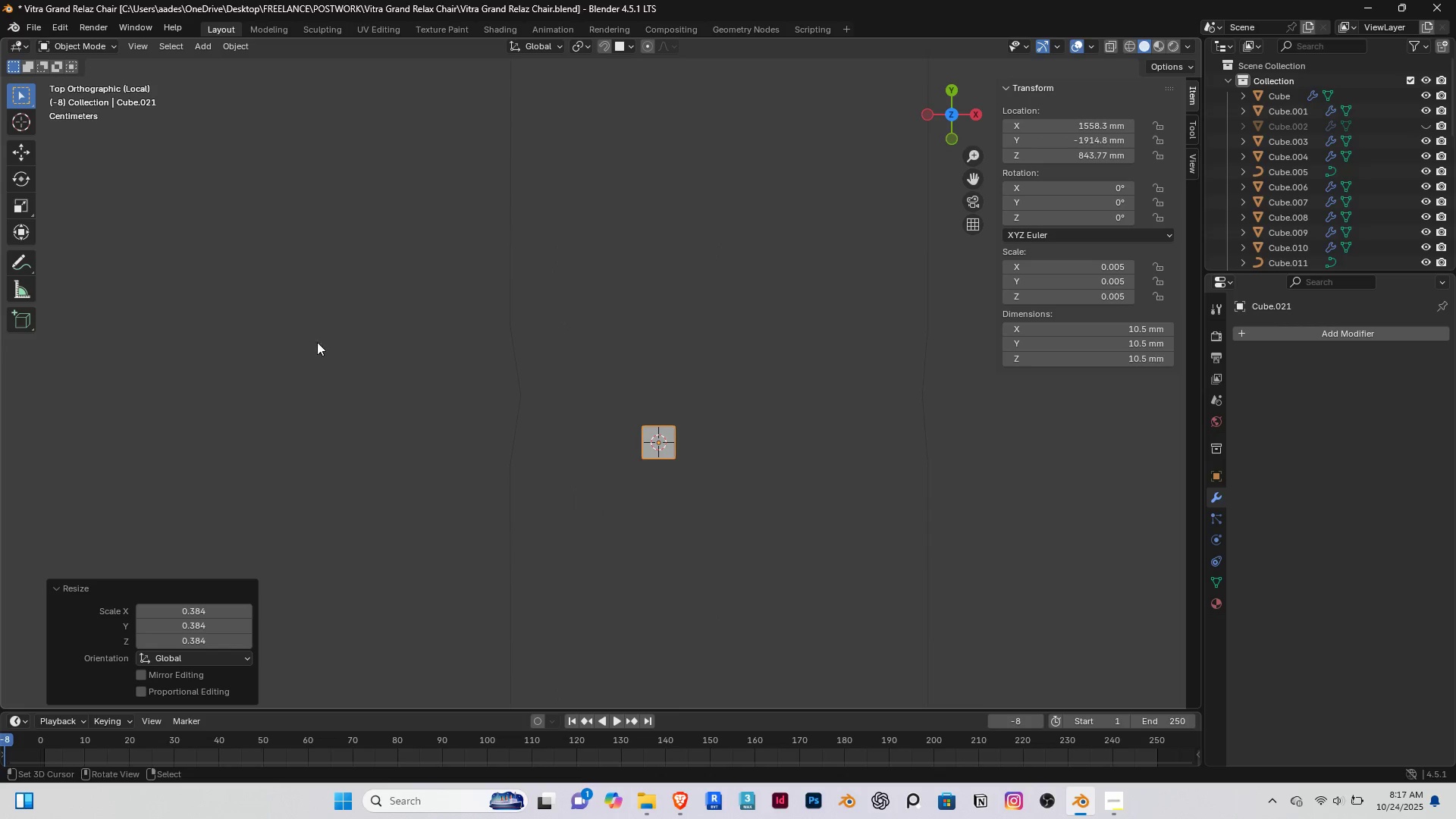 
key(S)
 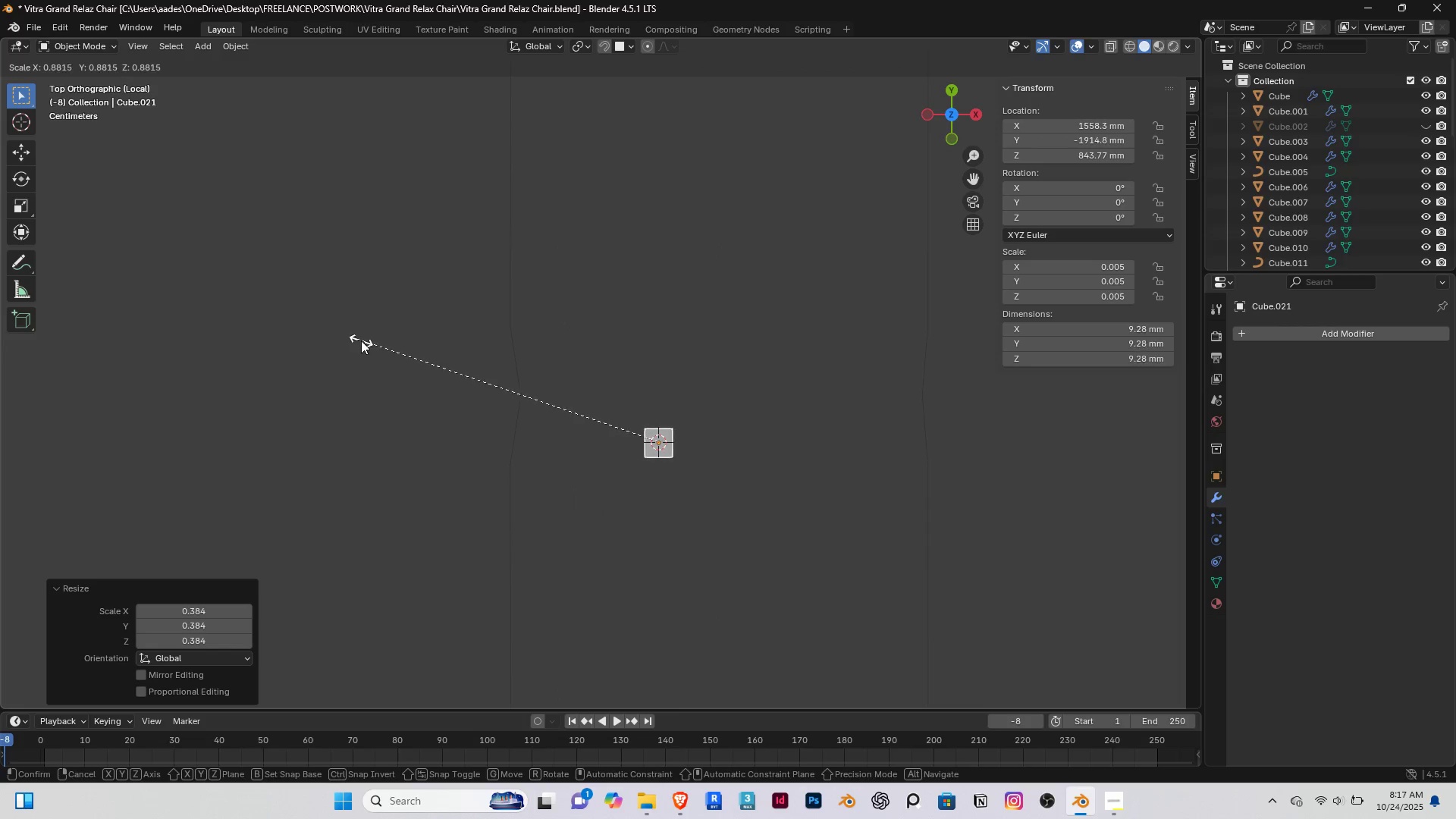 
left_click([361, 340])
 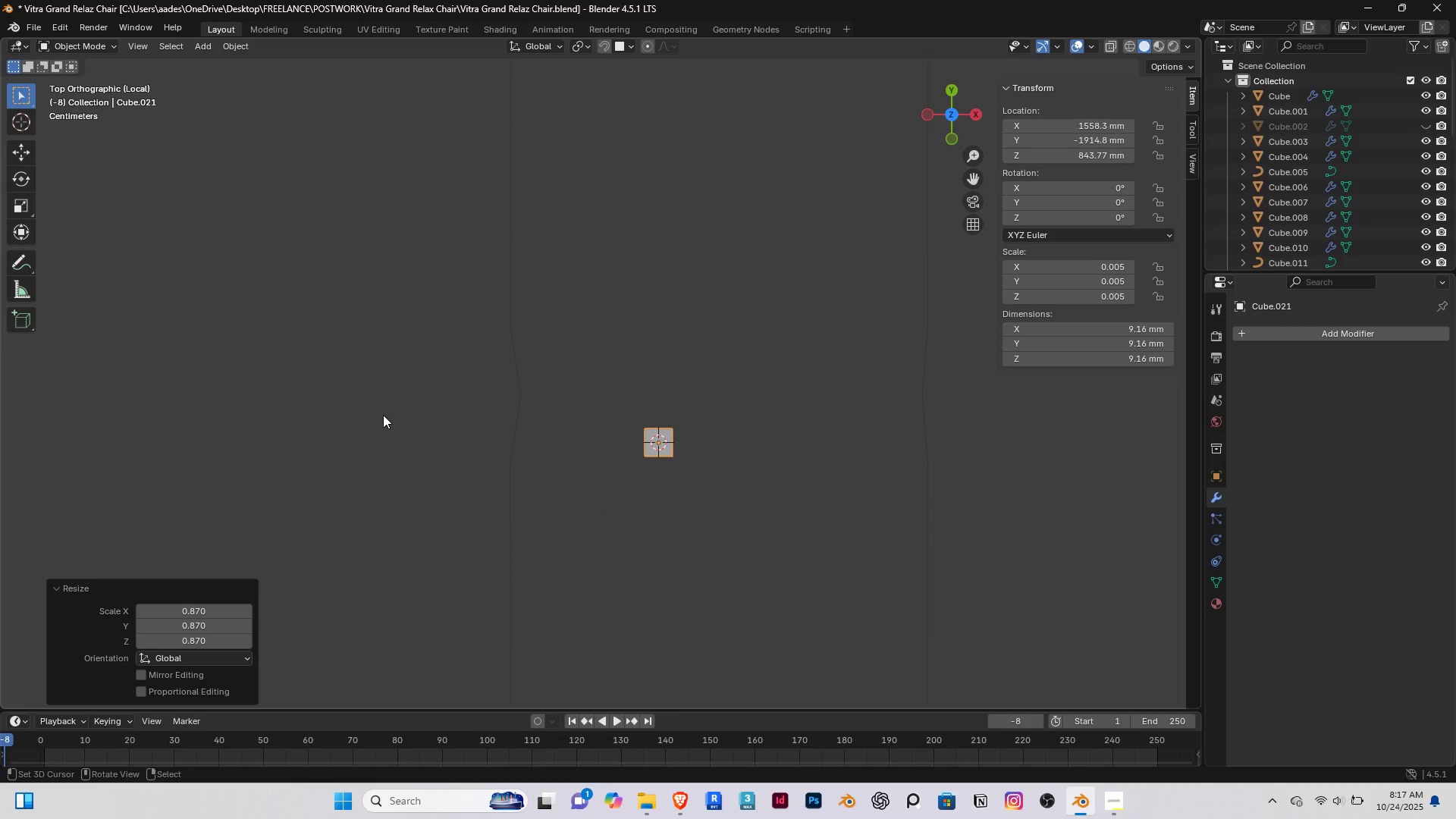 
type(sy)
 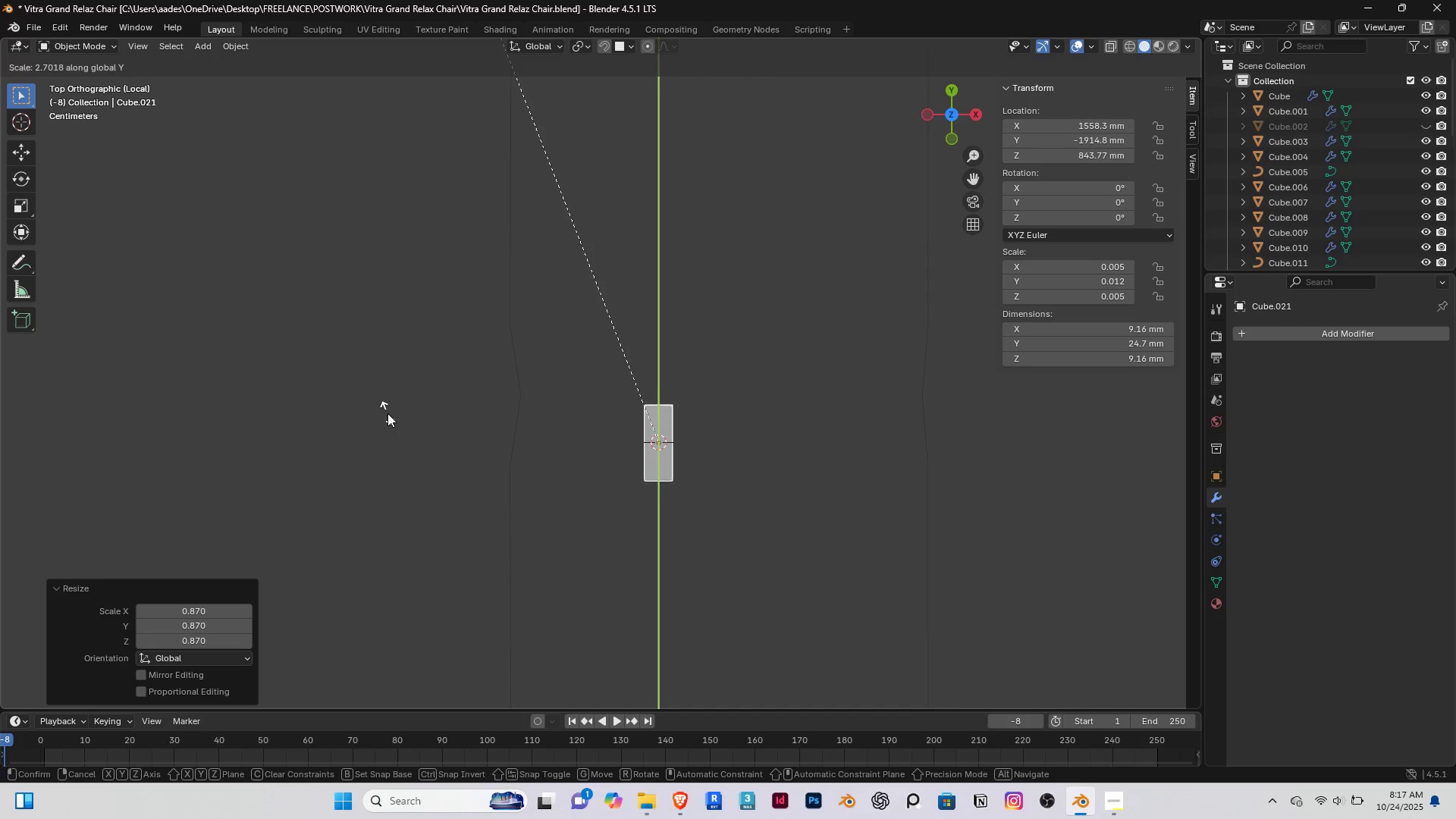 
left_click([411, 484])
 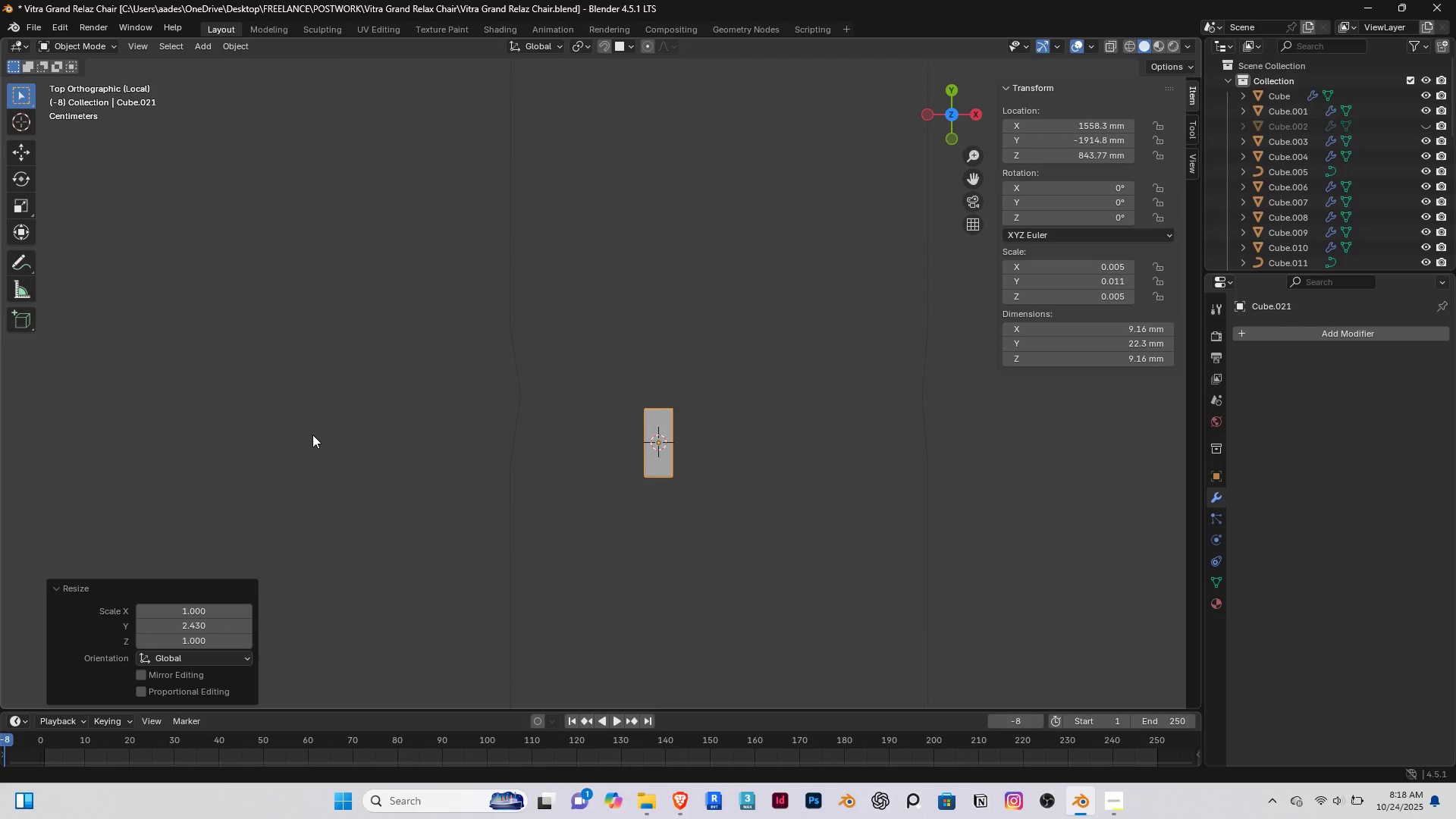 
key(S)
 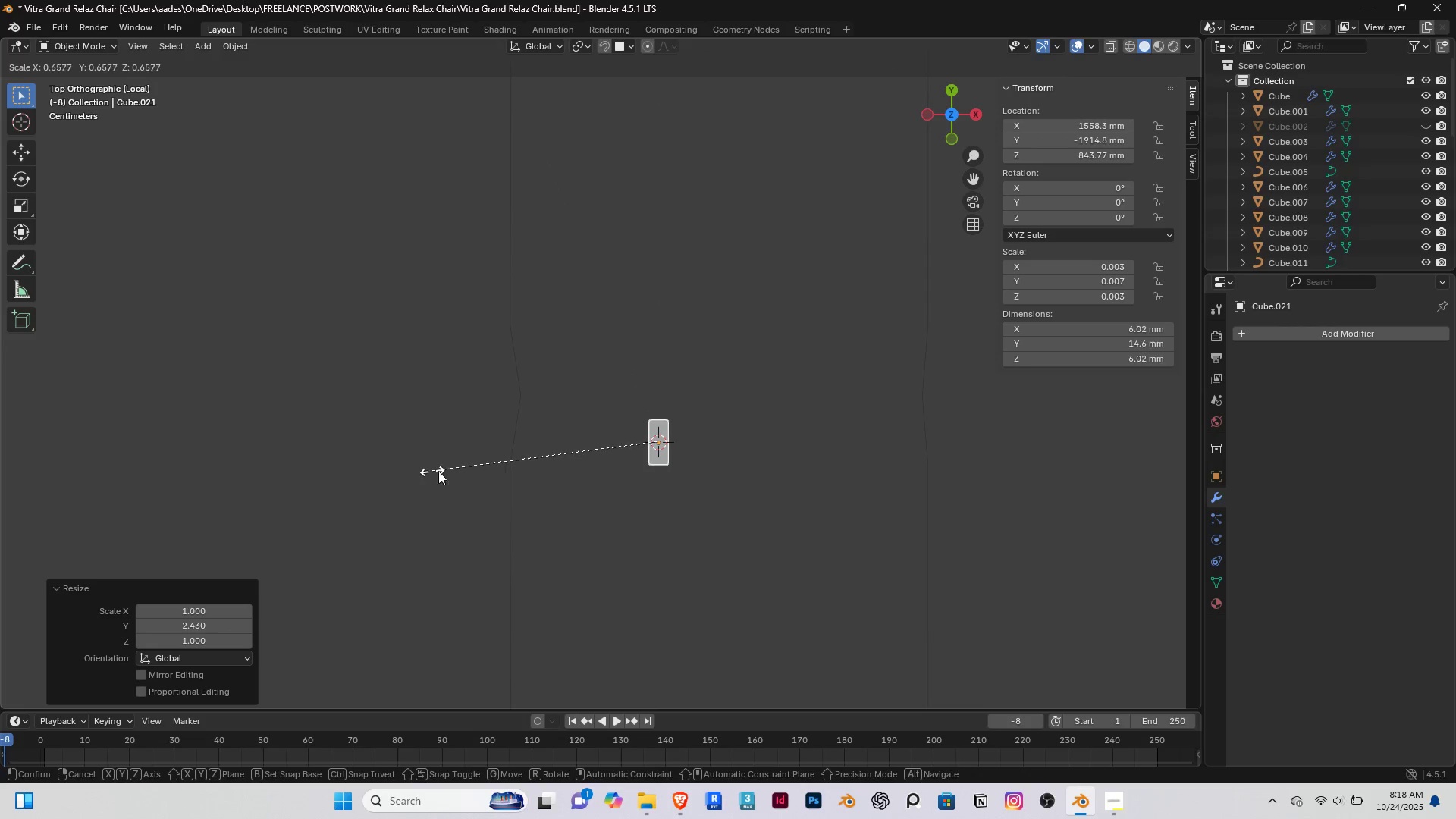 
left_click([450, 471])
 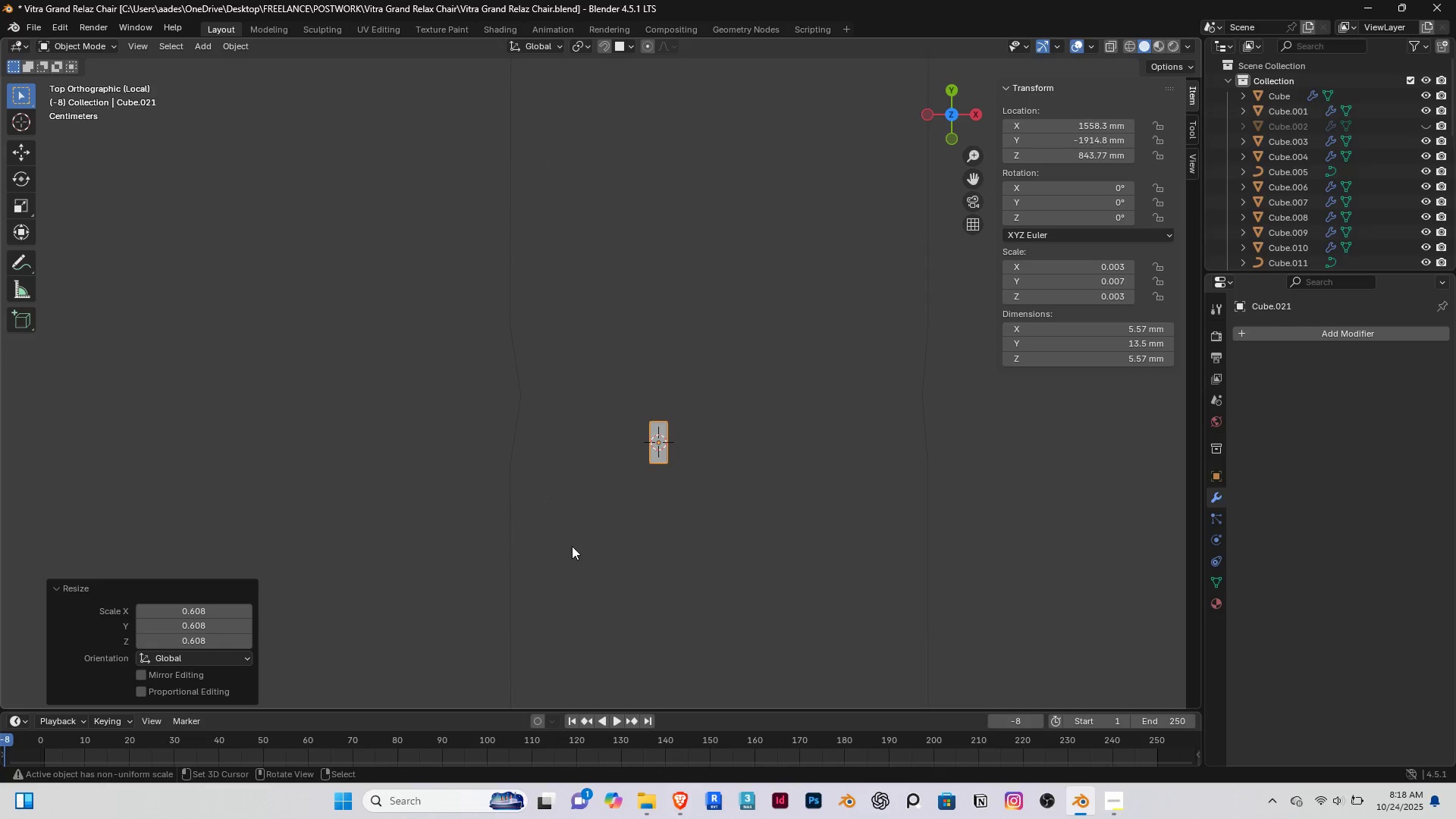 
scroll: coordinate [573, 519], scroll_direction: down, amount: 3.0
 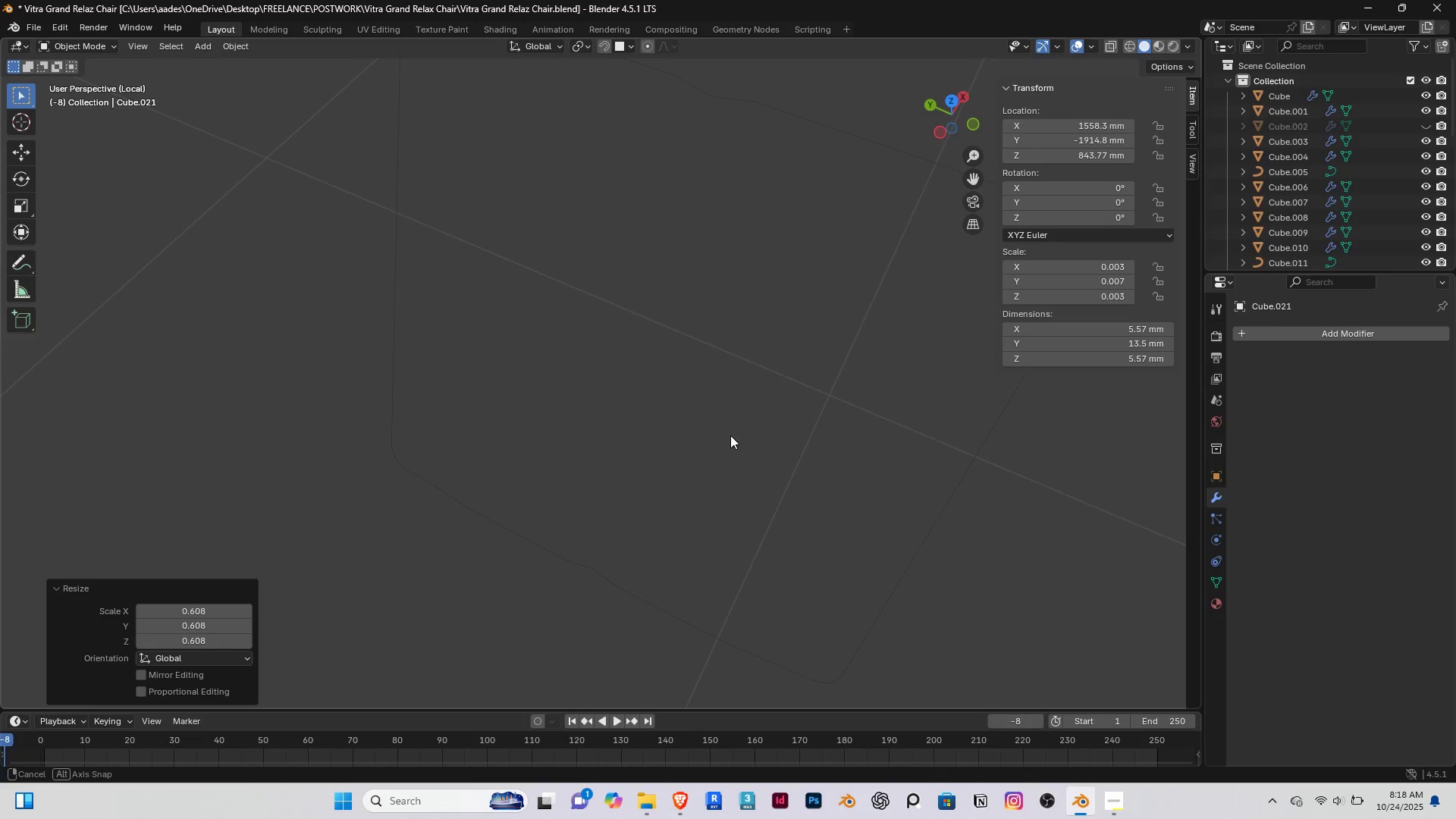 
type([End][End]gz)
 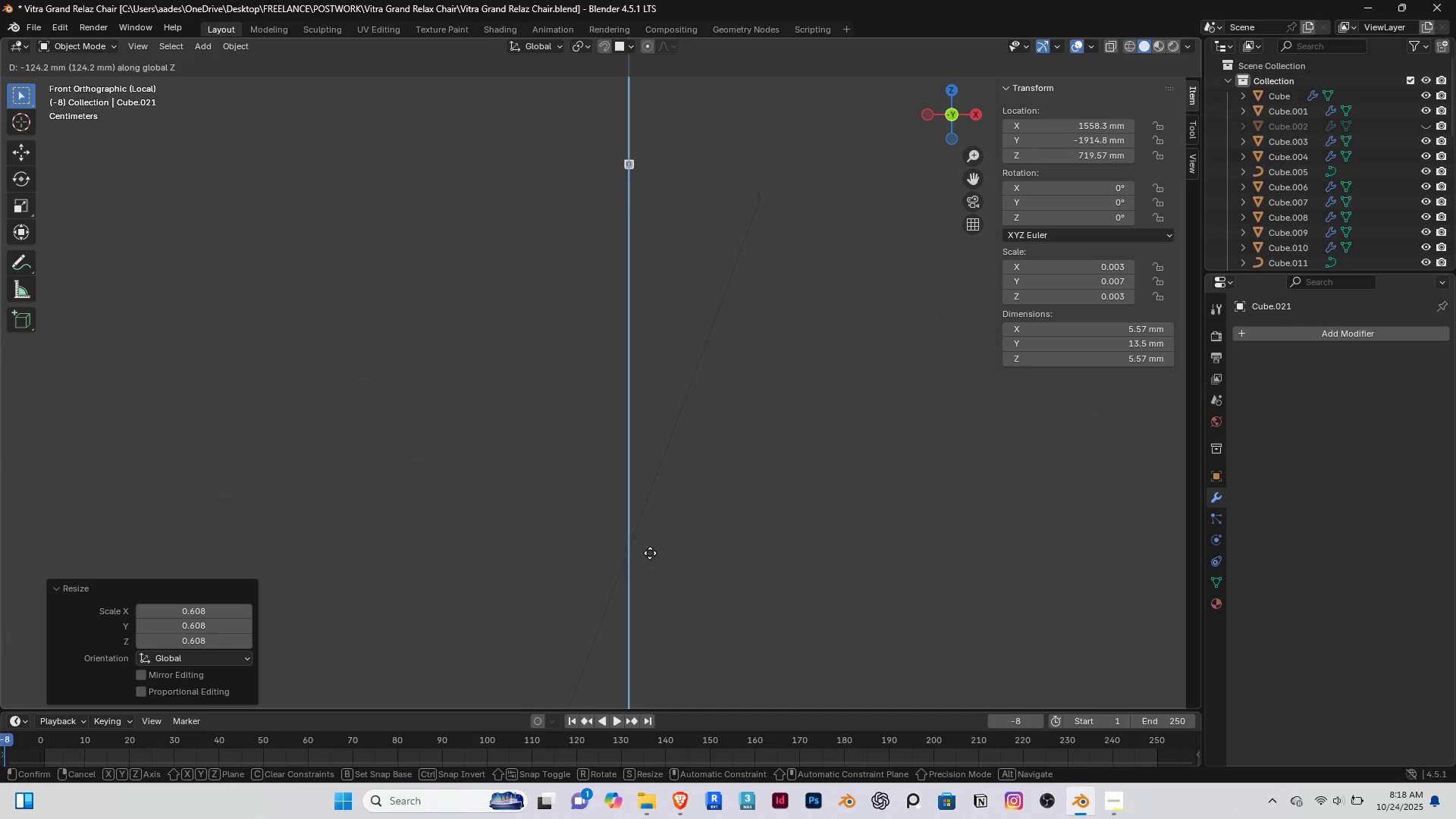 
scroll: coordinate [724, 432], scroll_direction: down, amount: 4.0
 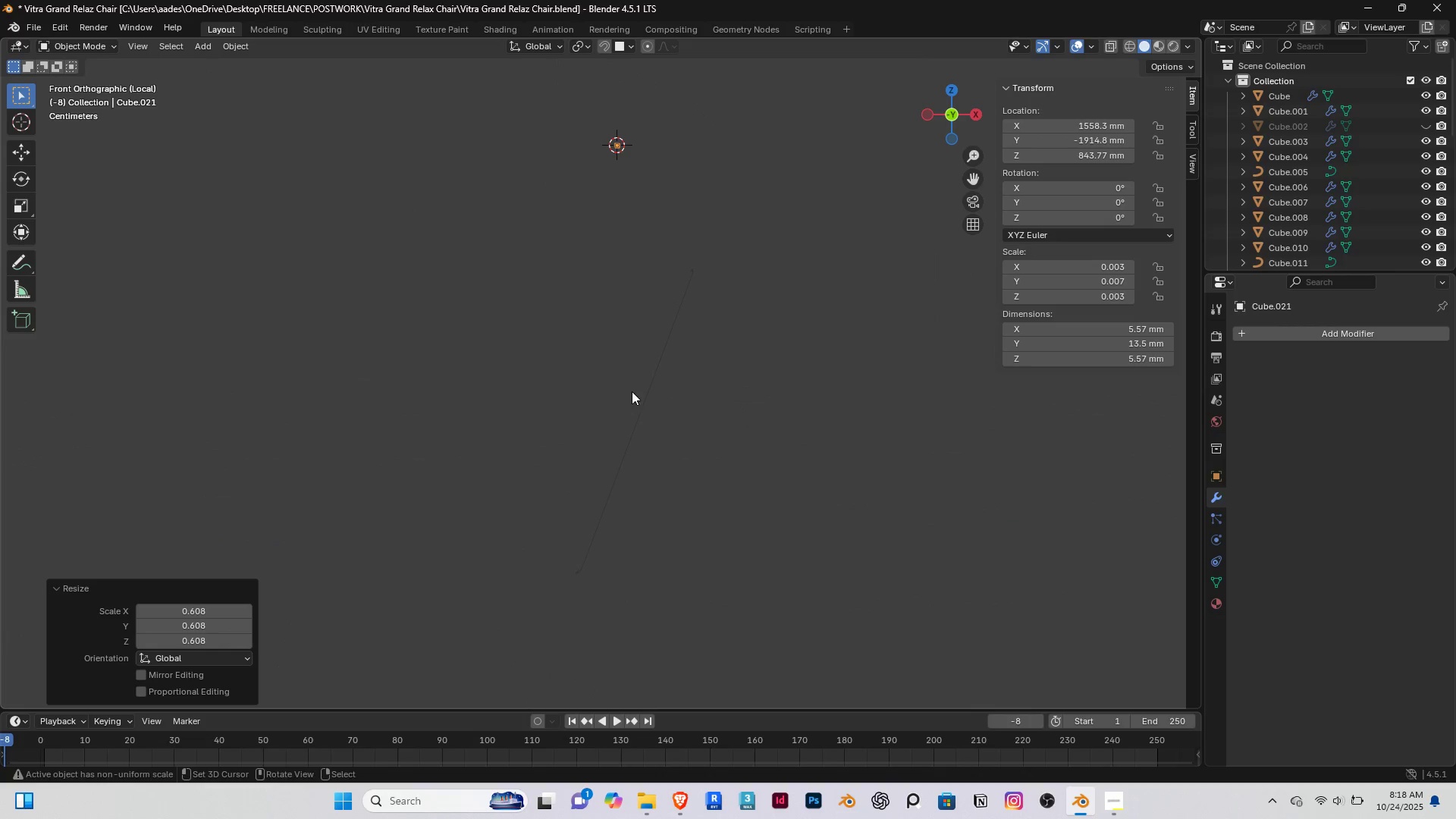 
scroll: coordinate [609, 325], scroll_direction: up, amount: 3.0
 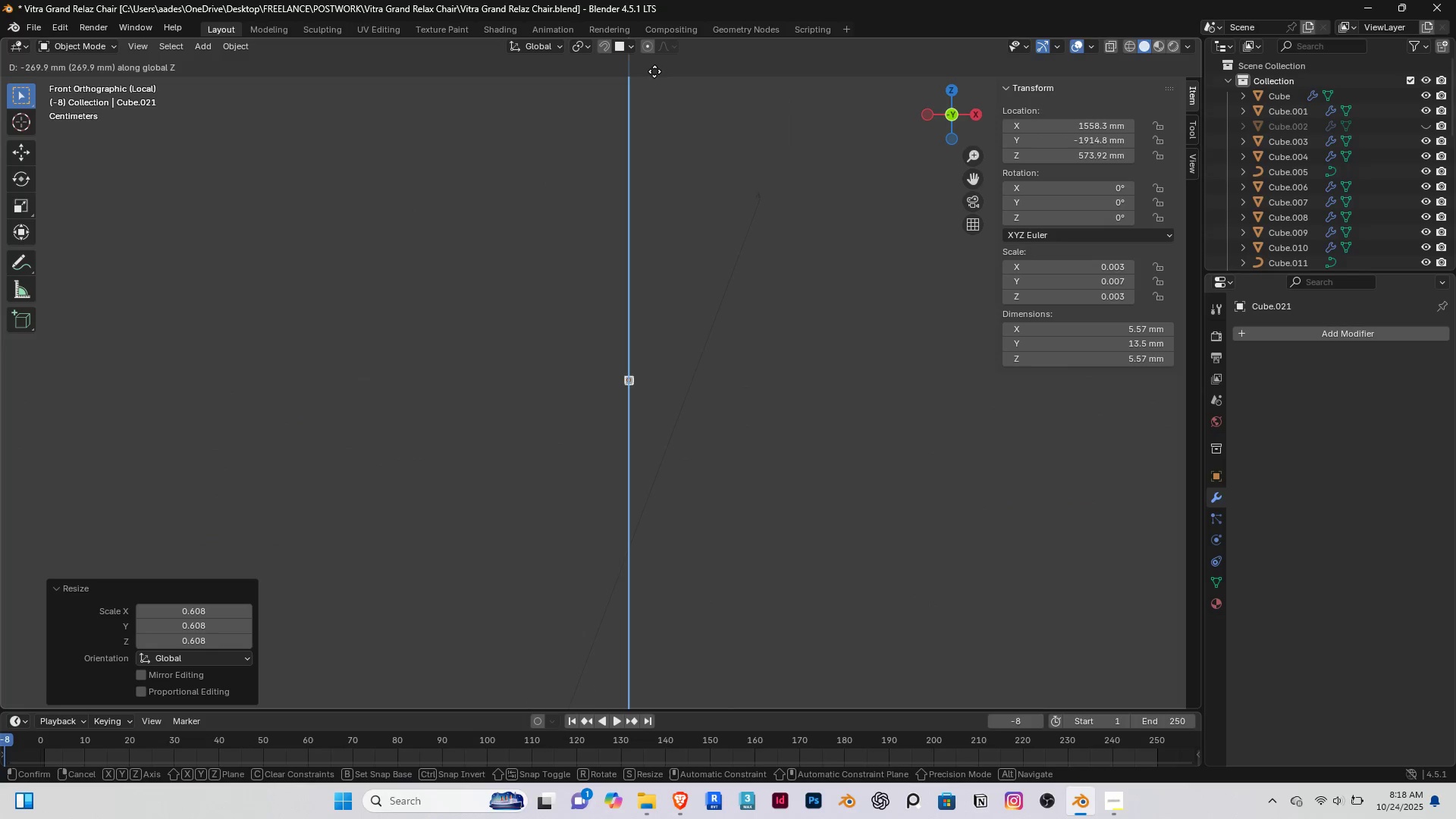 
left_click([670, 111])
 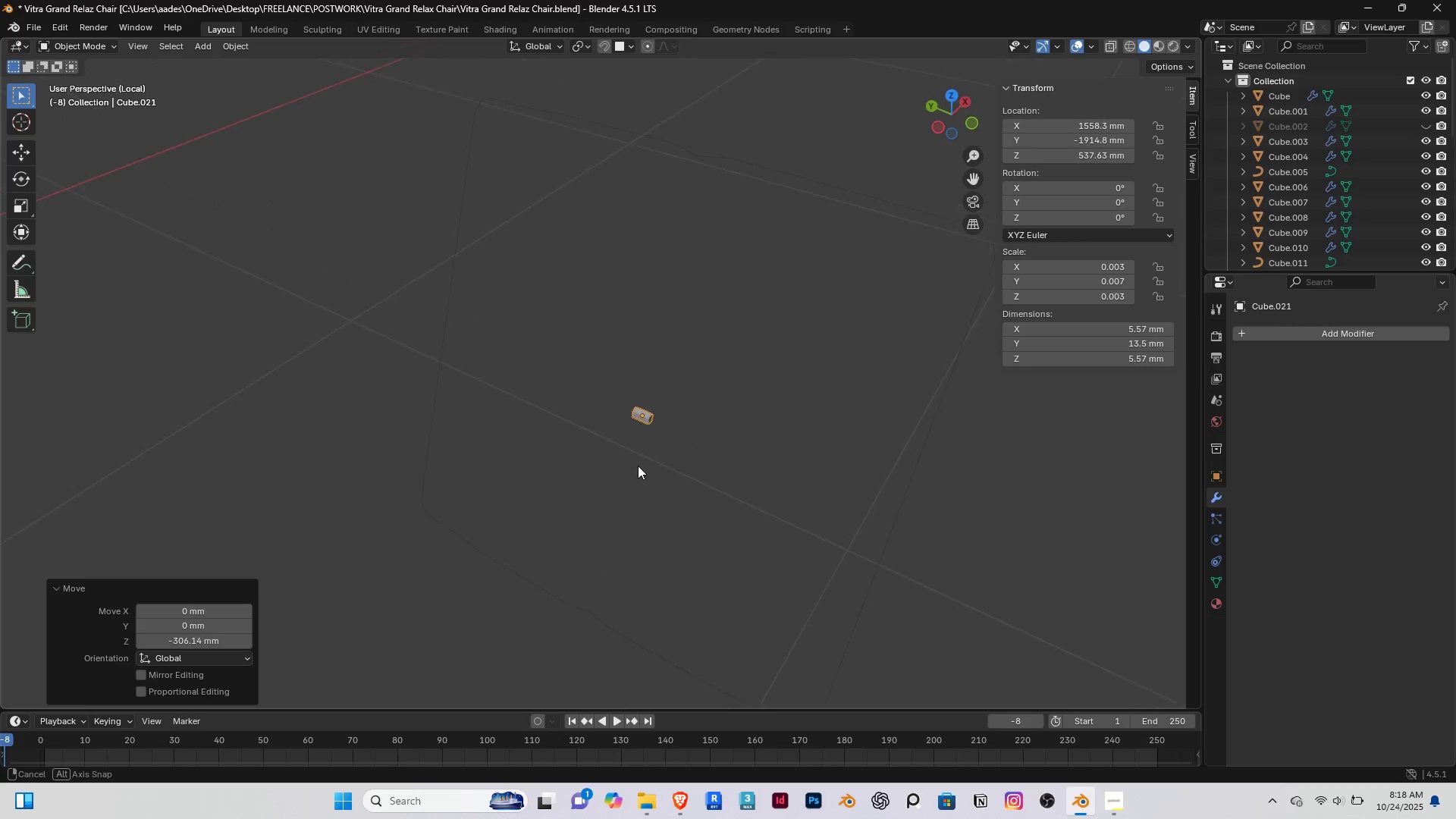 
middle_click([650, 461])
 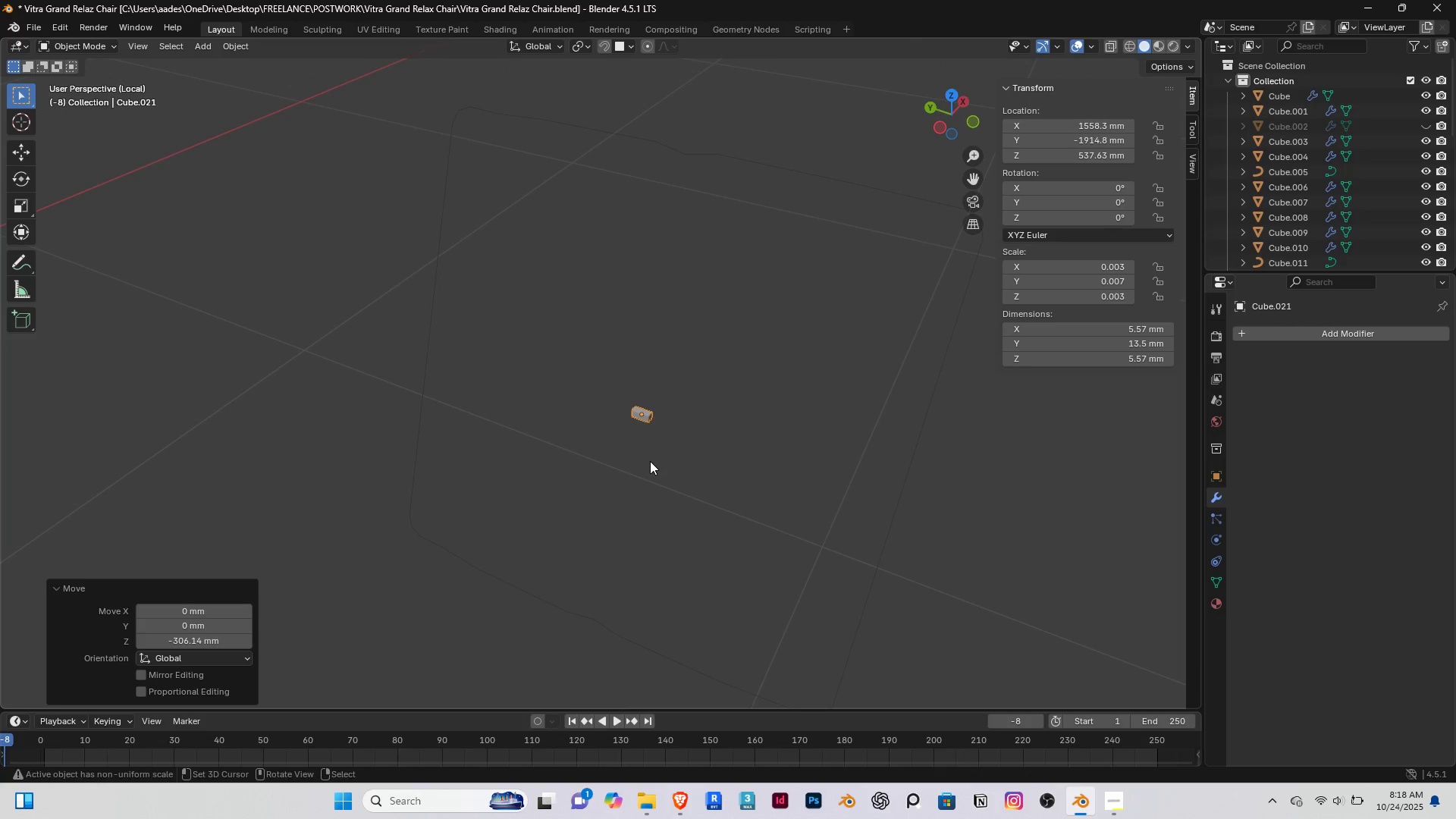 
key(End)
 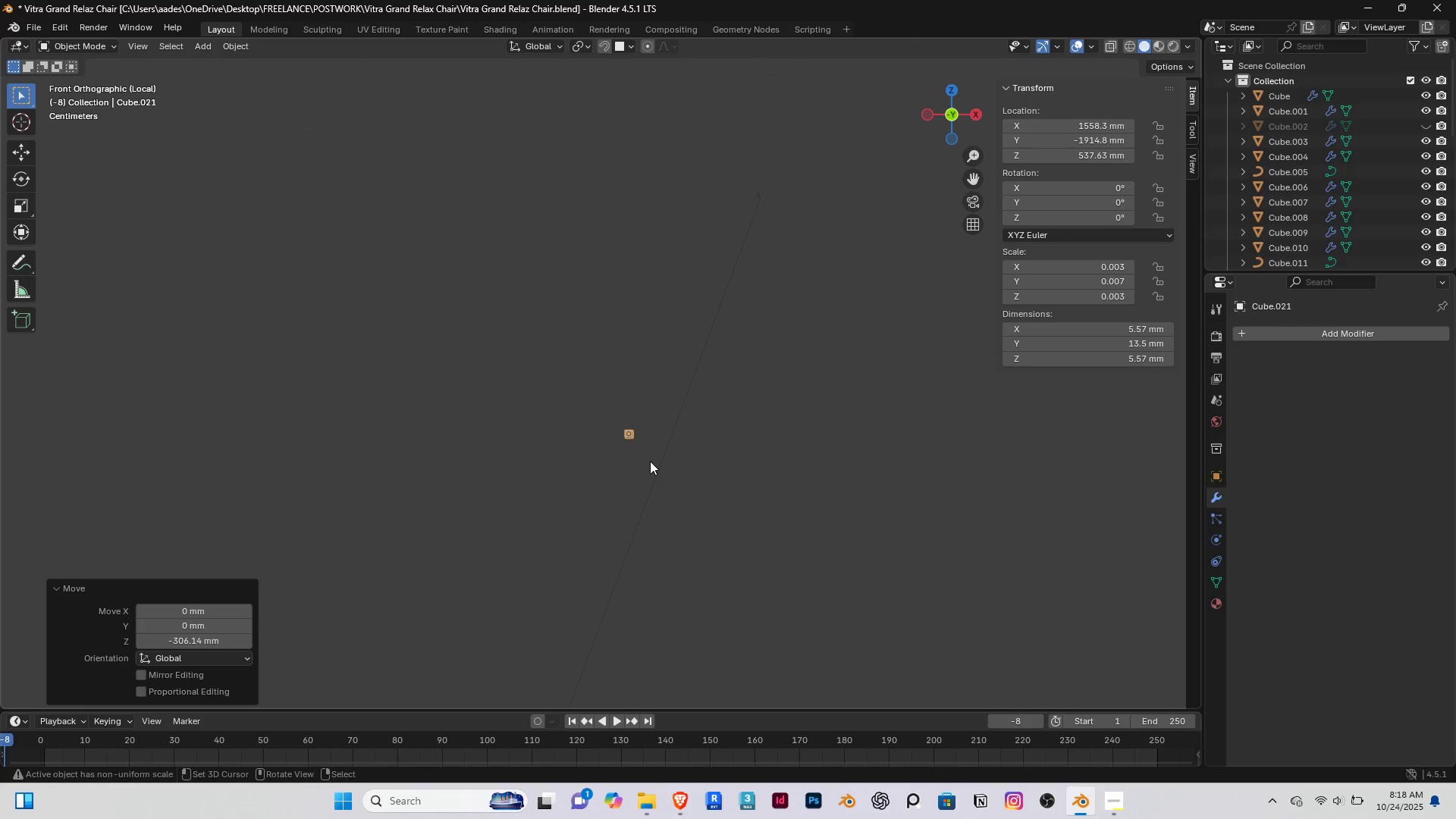 
key(PageDown)
 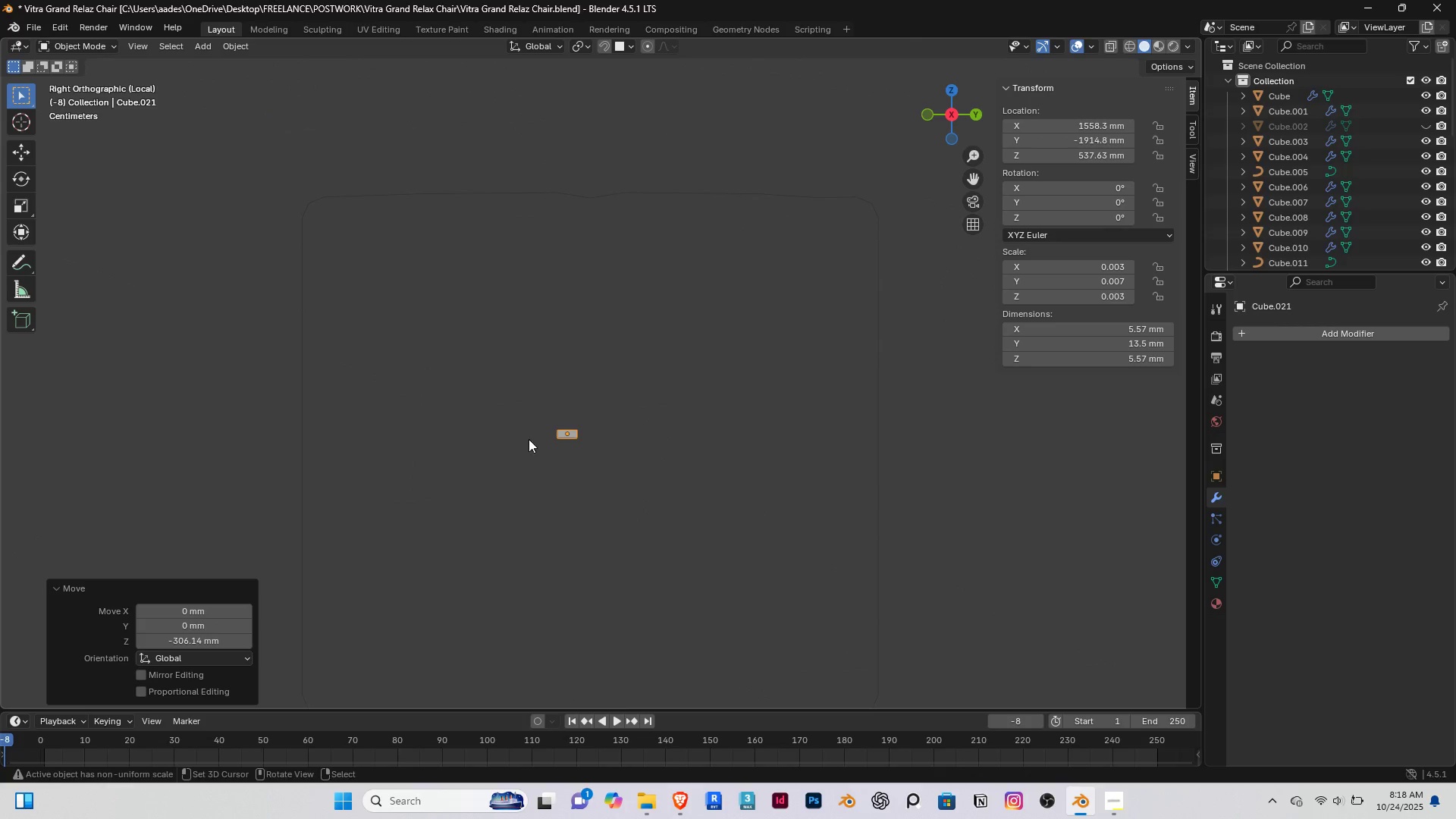 
scroll: coordinate [520, 435], scroll_direction: up, amount: 4.0
 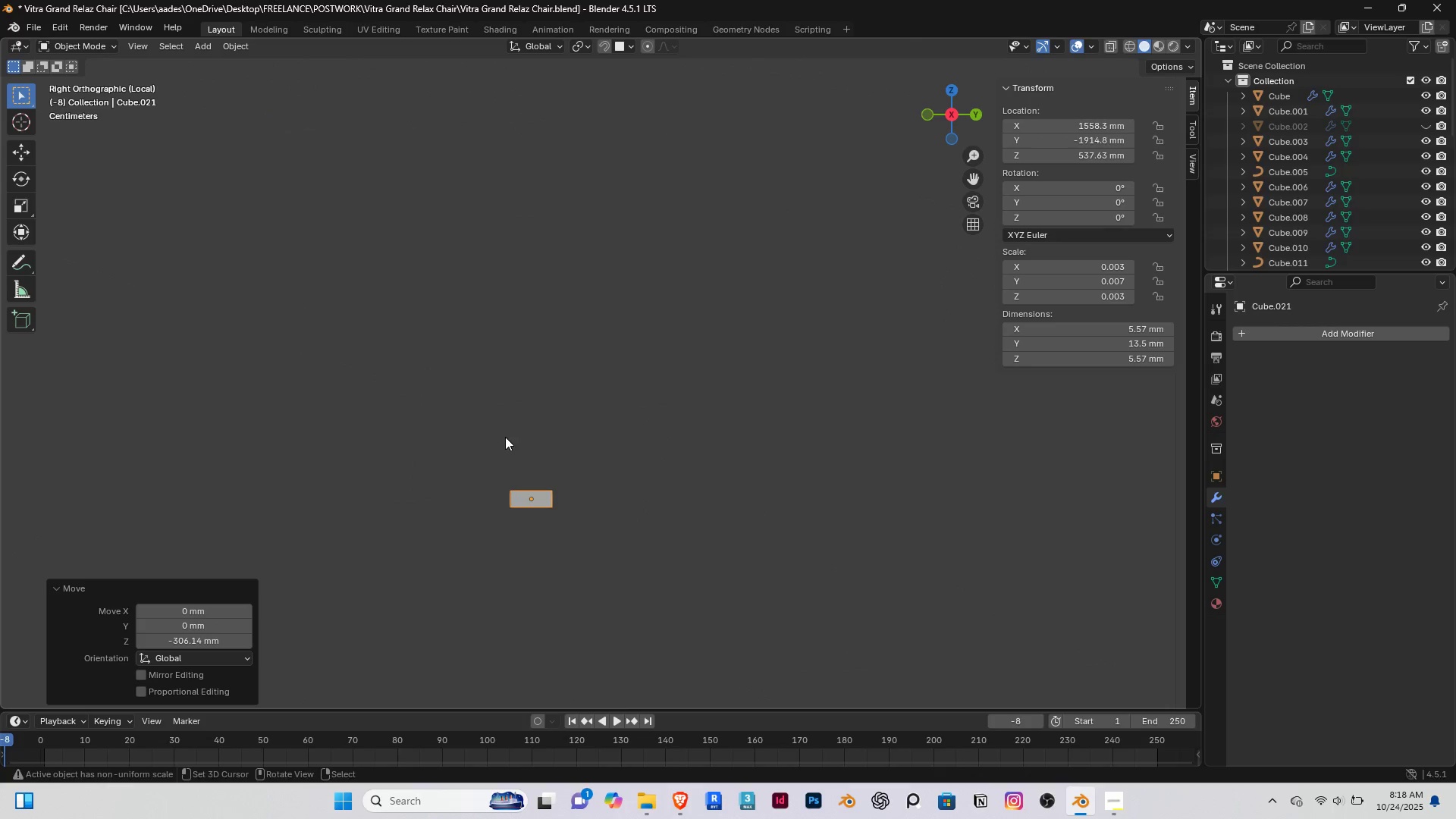 
scroll: coordinate [505, 437], scroll_direction: down, amount: 2.0
 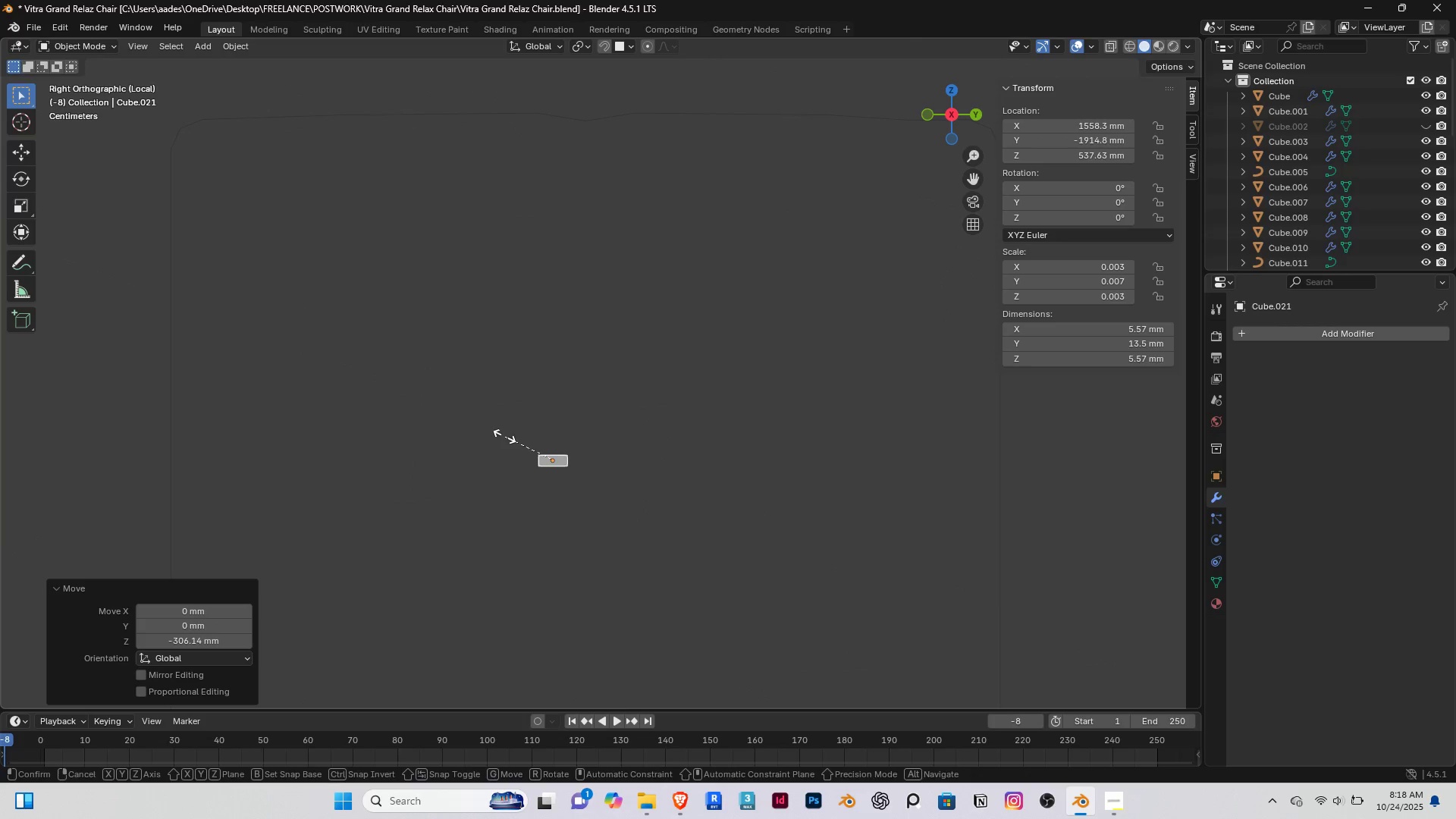 
key(S)
 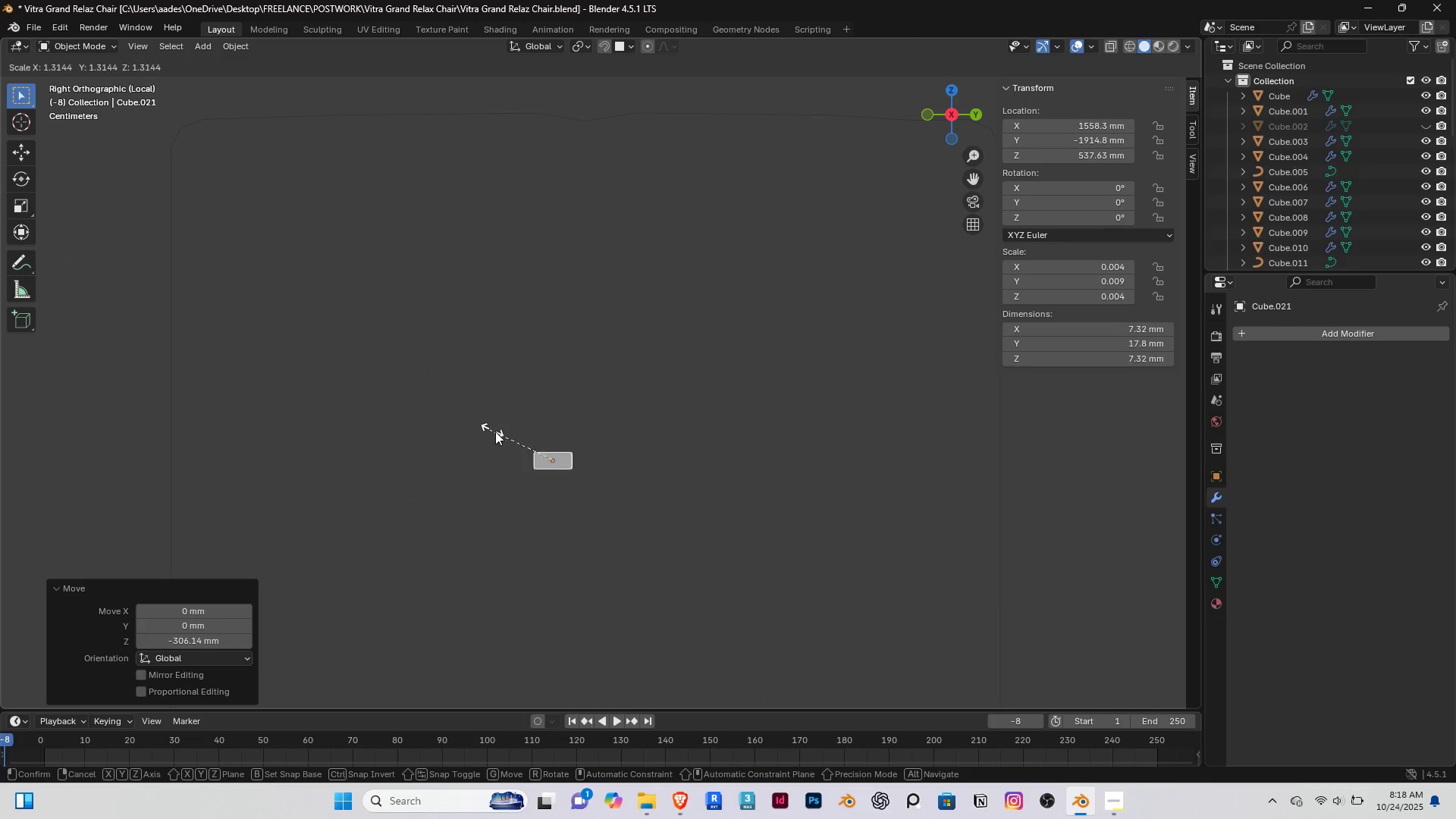 
left_click([495, 431])
 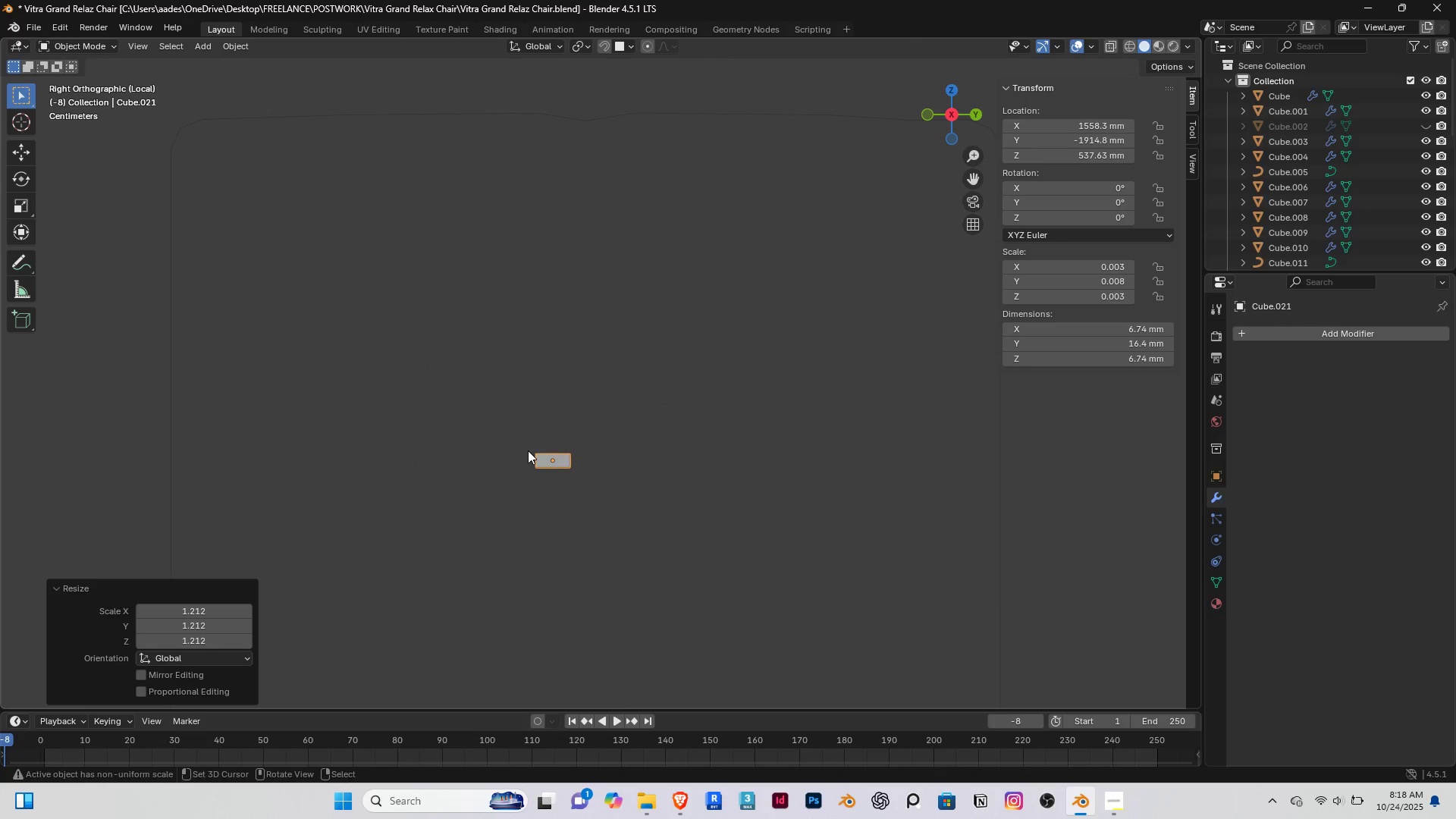 
key(Tab)
 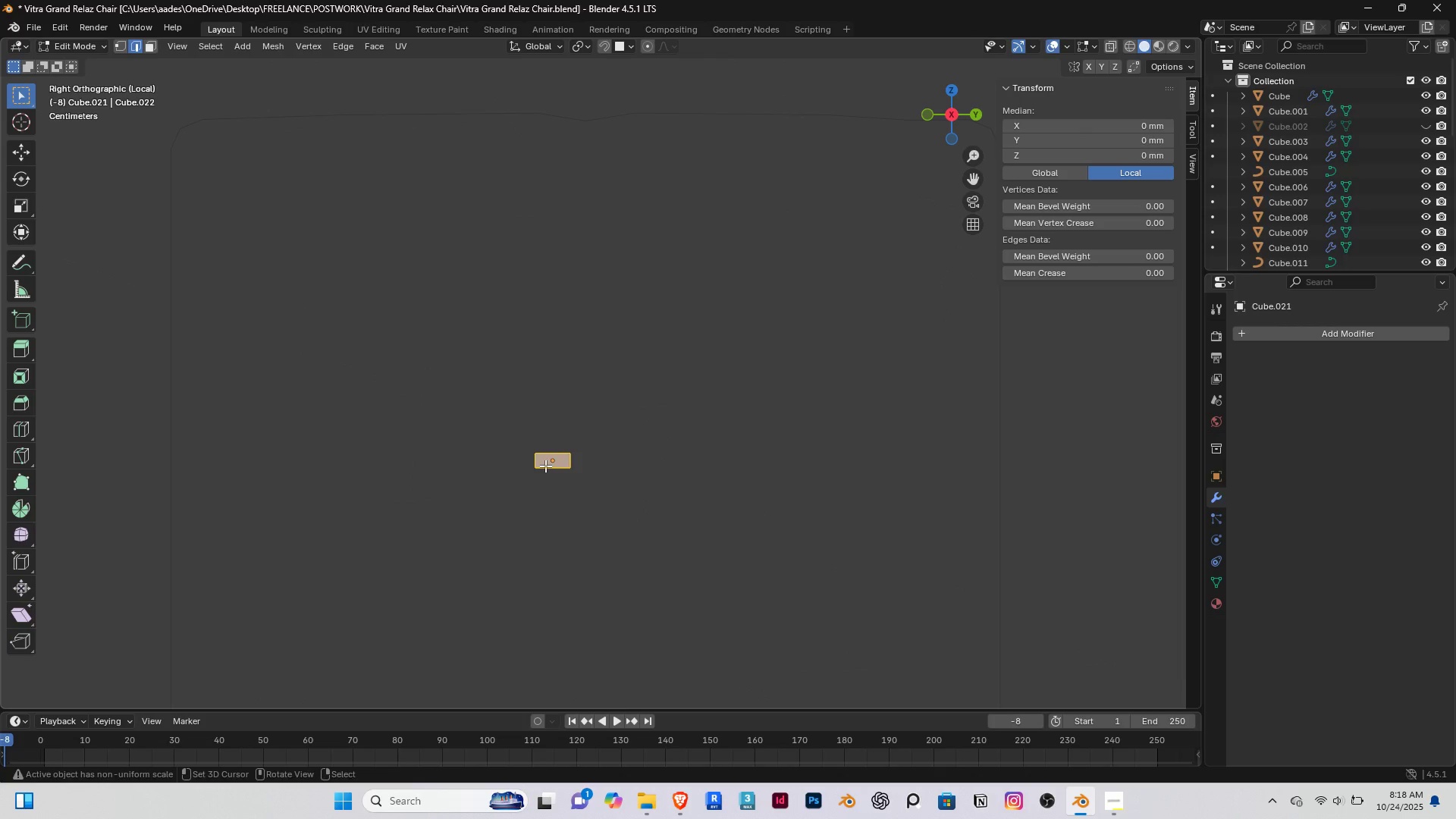 
scroll: coordinate [545, 466], scroll_direction: up, amount: 1.0
 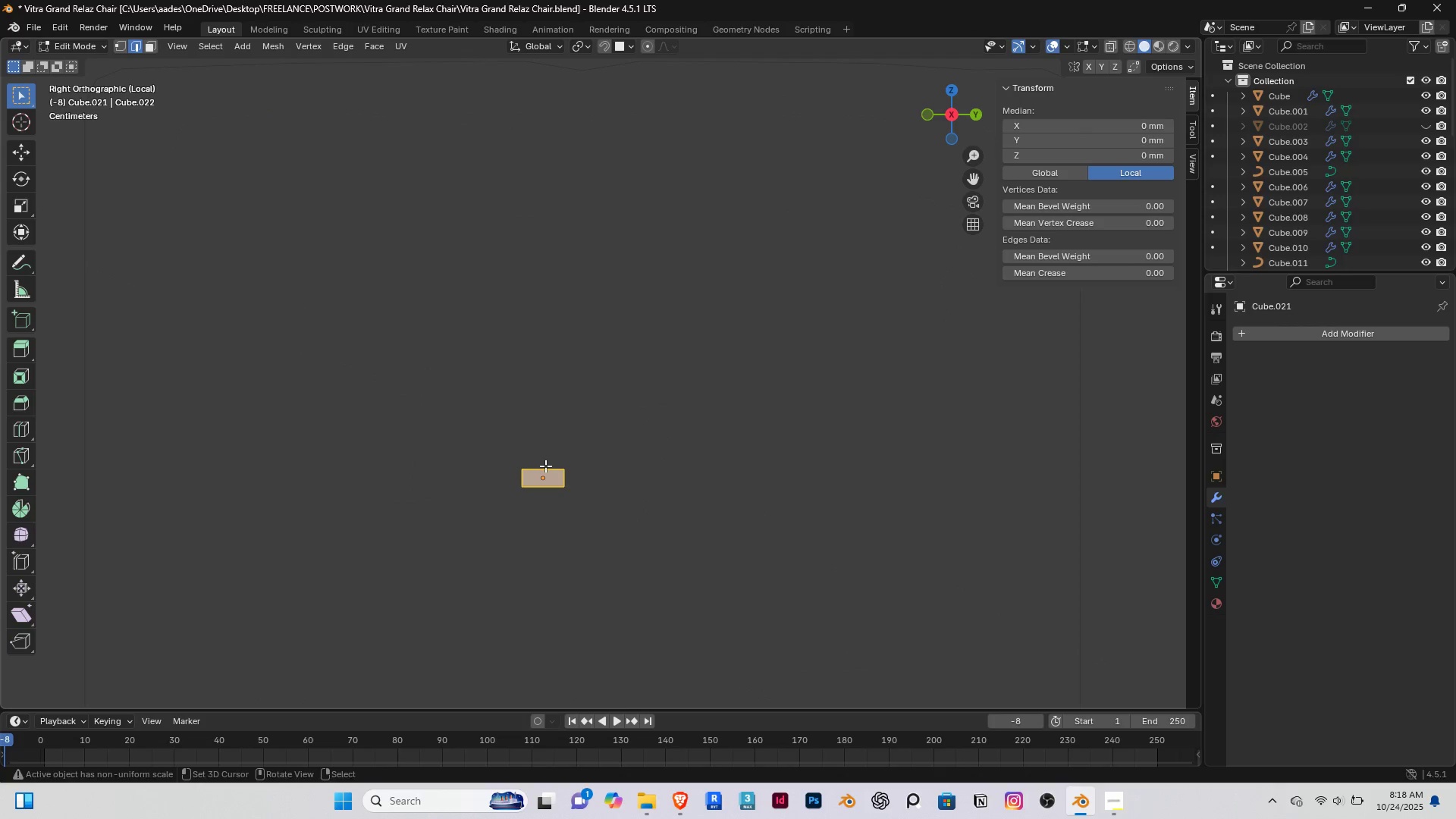 
key(Control+R)
 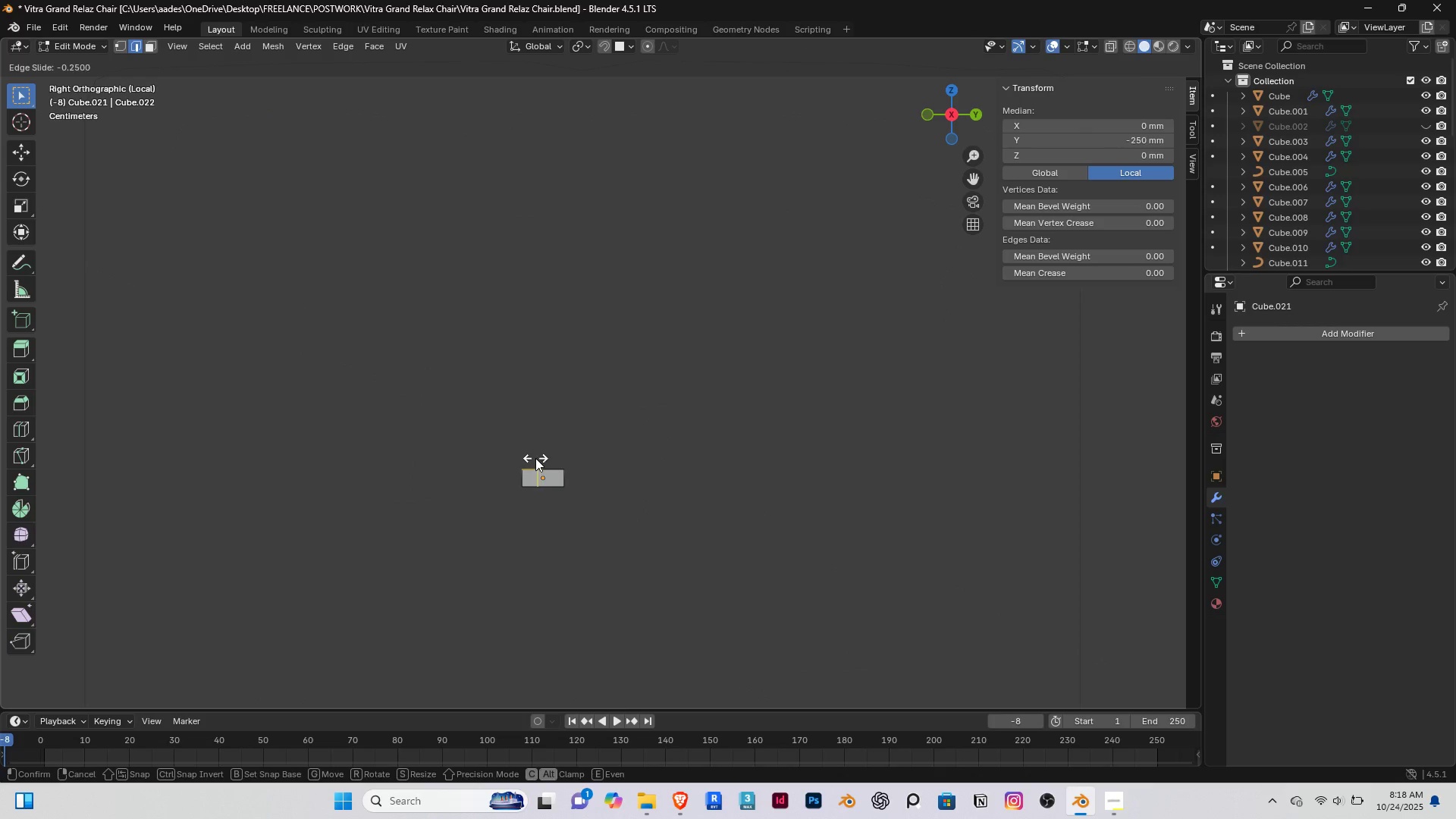 
right_click([535, 458])
 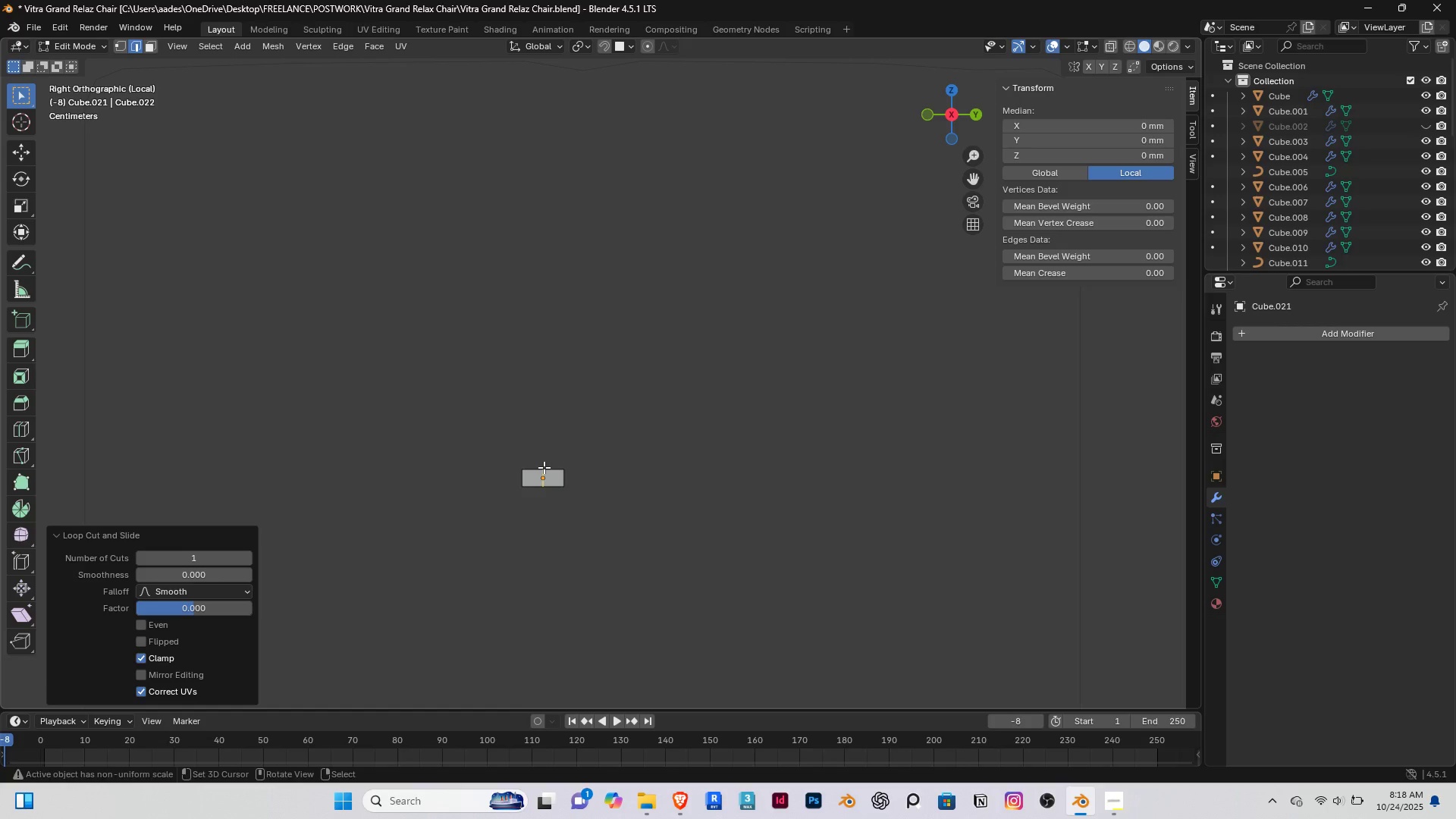 
key(Tab)
 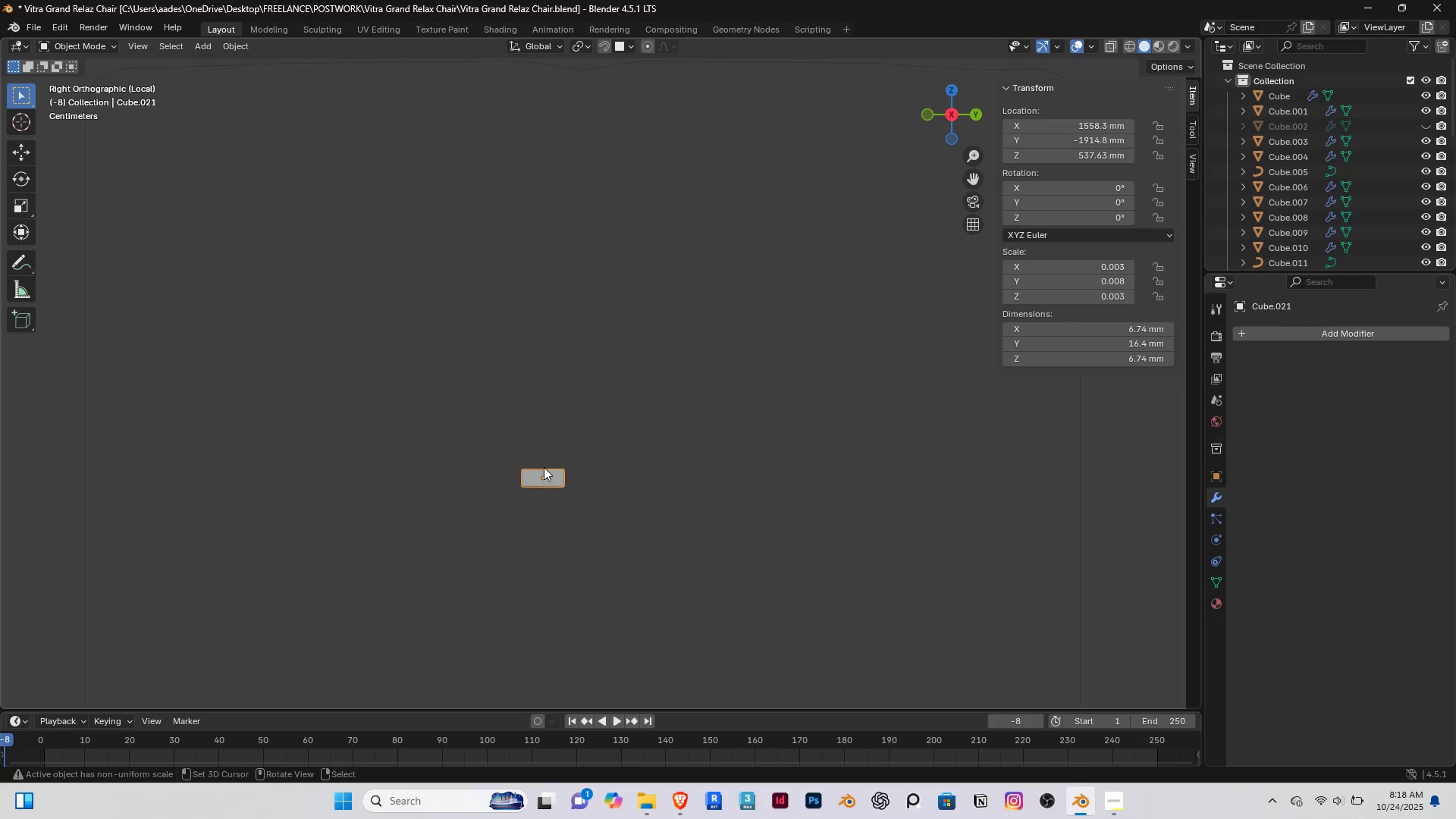 
key(Control+1)
 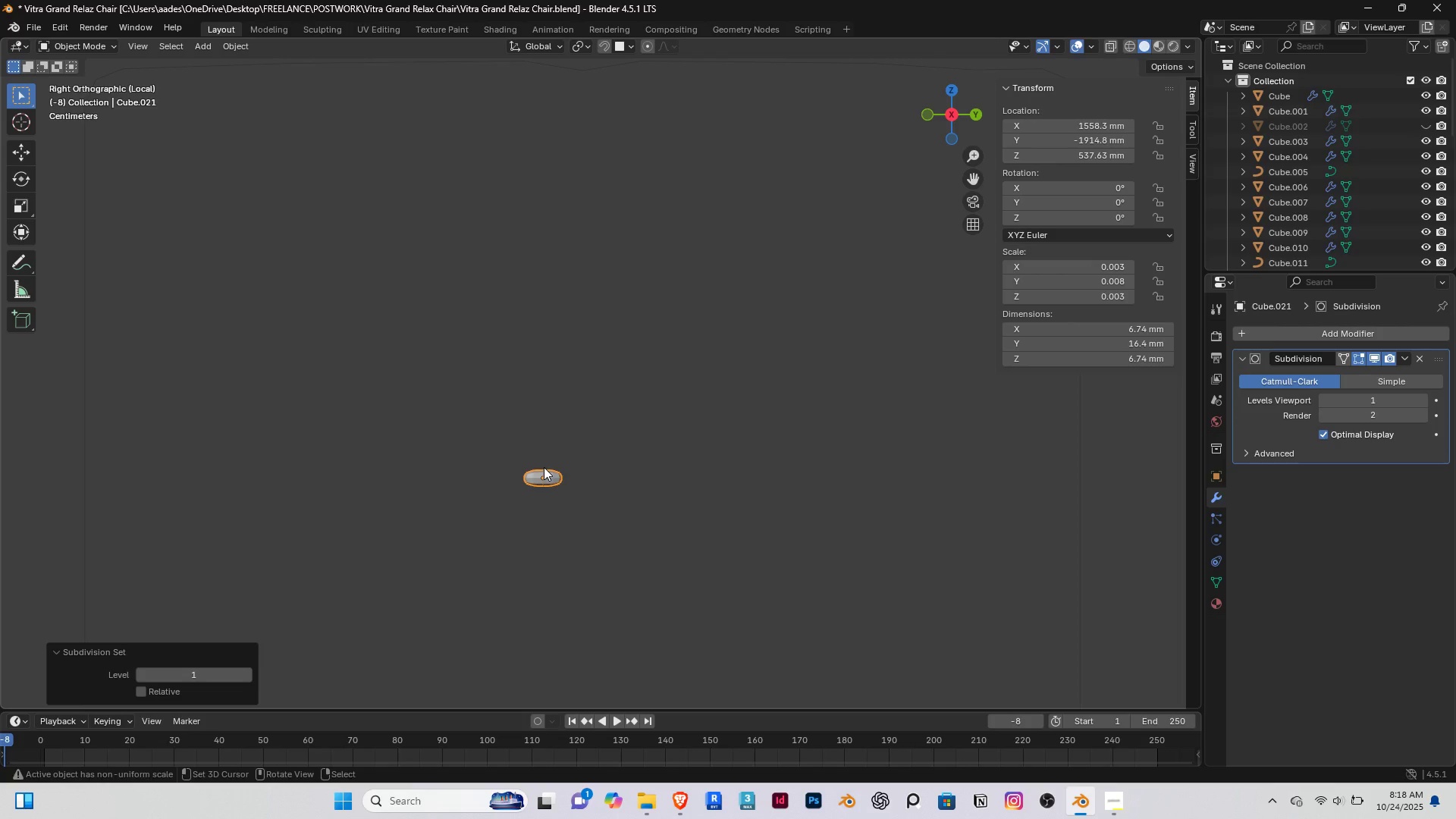 
scroll: coordinate [544, 467], scroll_direction: up, amount: 3.0
 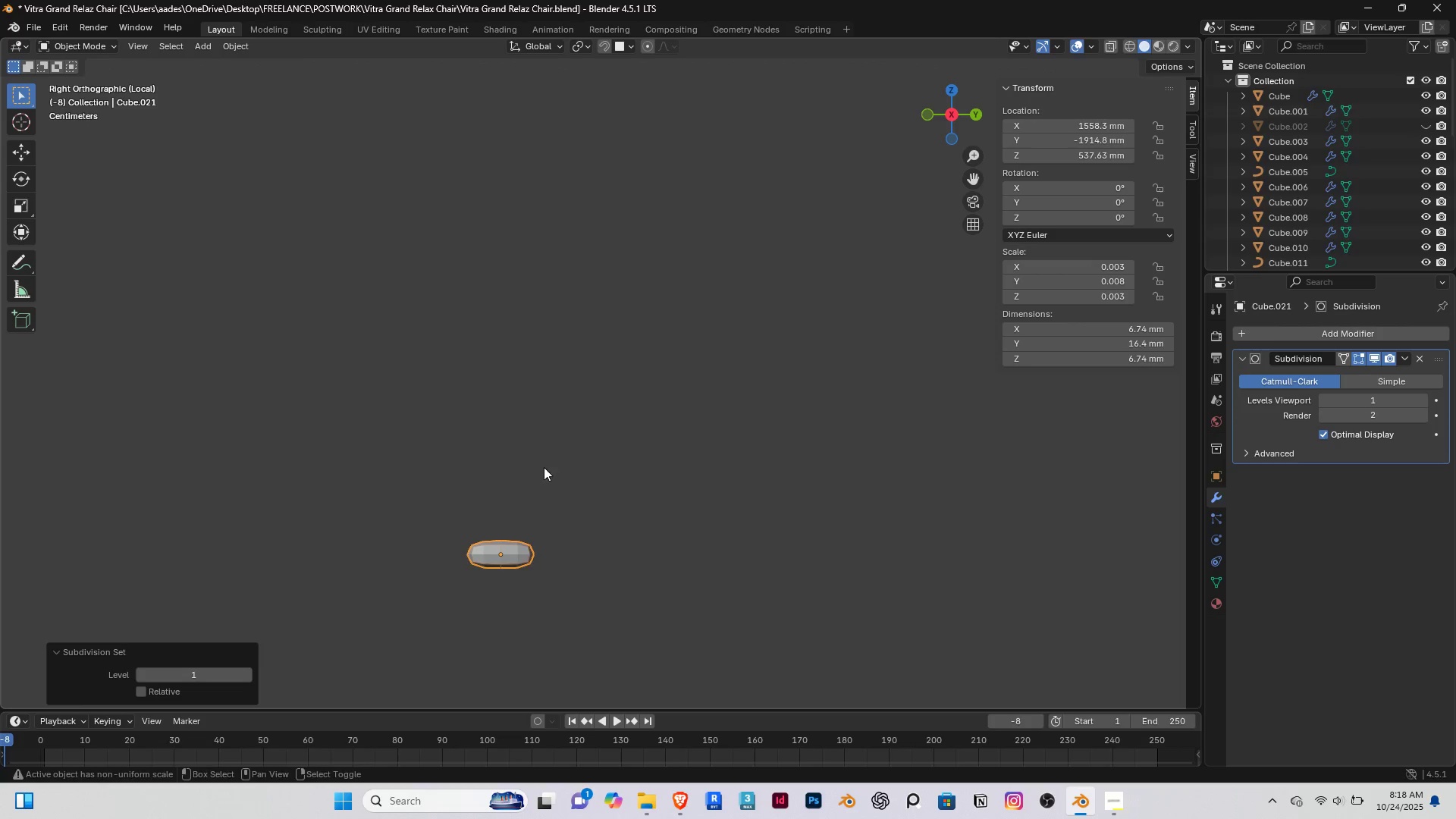 
hold_key(key=ShiftRight, duration=0.37)
 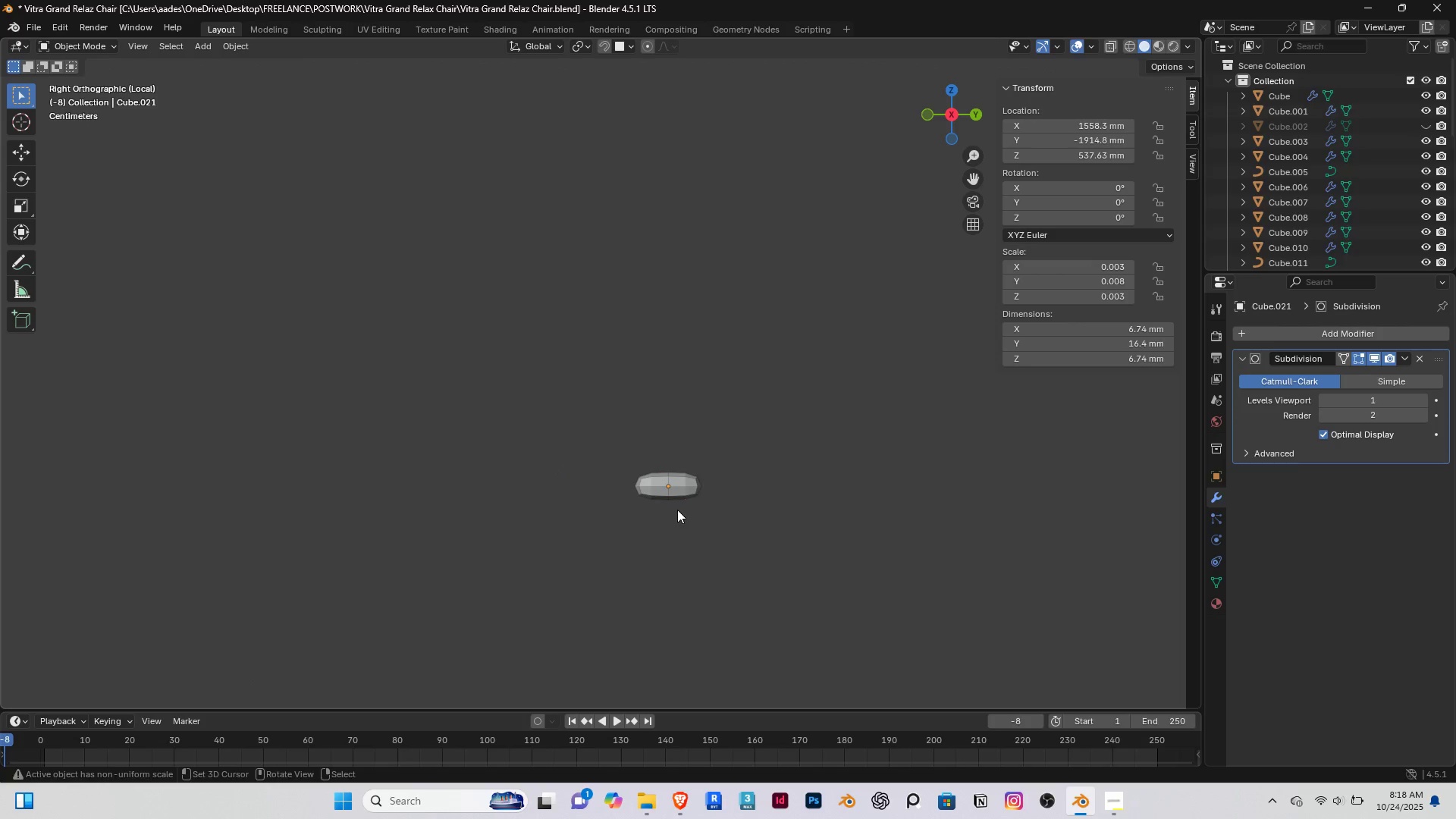 
right_click([645, 486])
 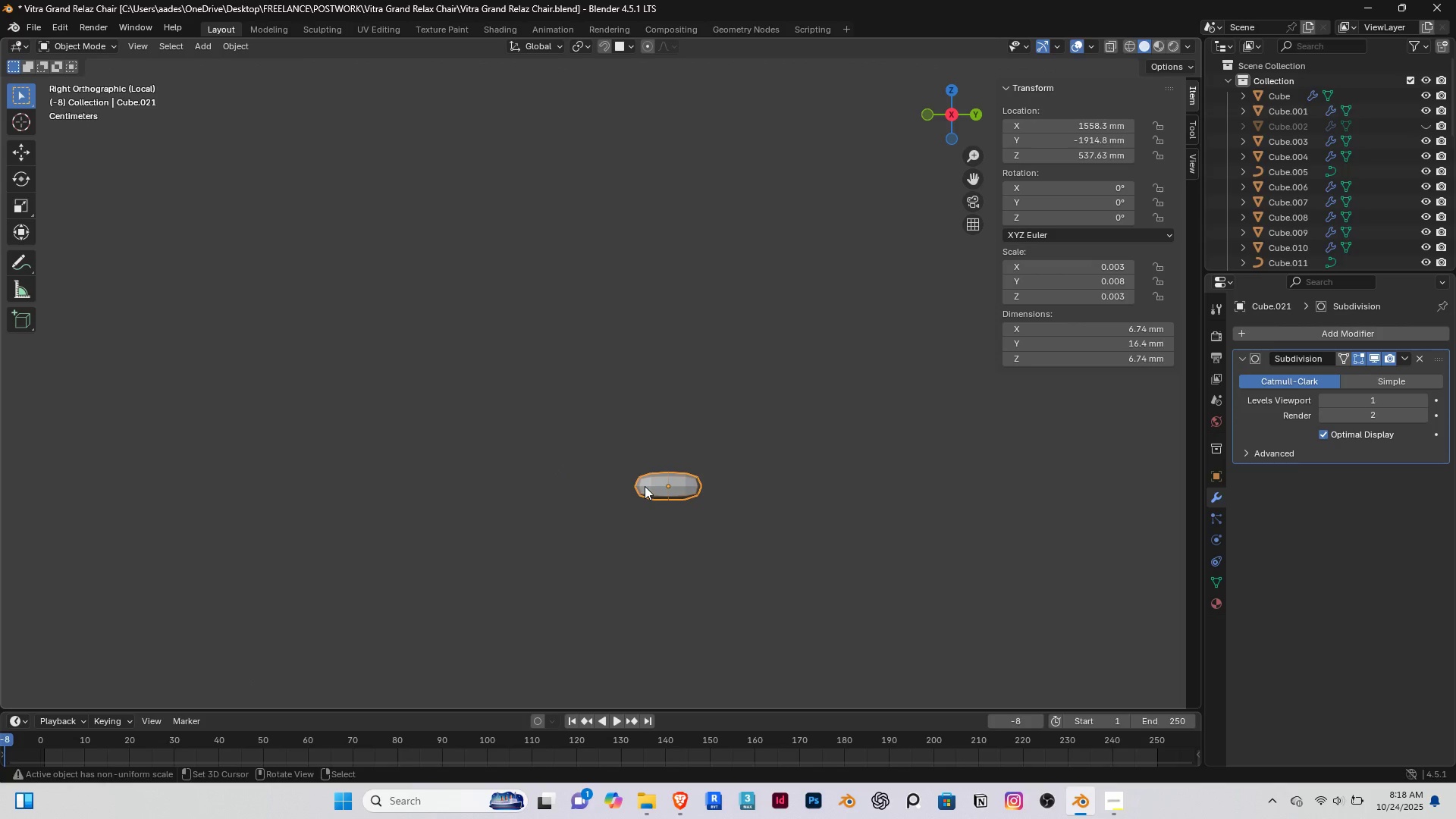 
scroll: coordinate [645, 486], scroll_direction: up, amount: 3.0
 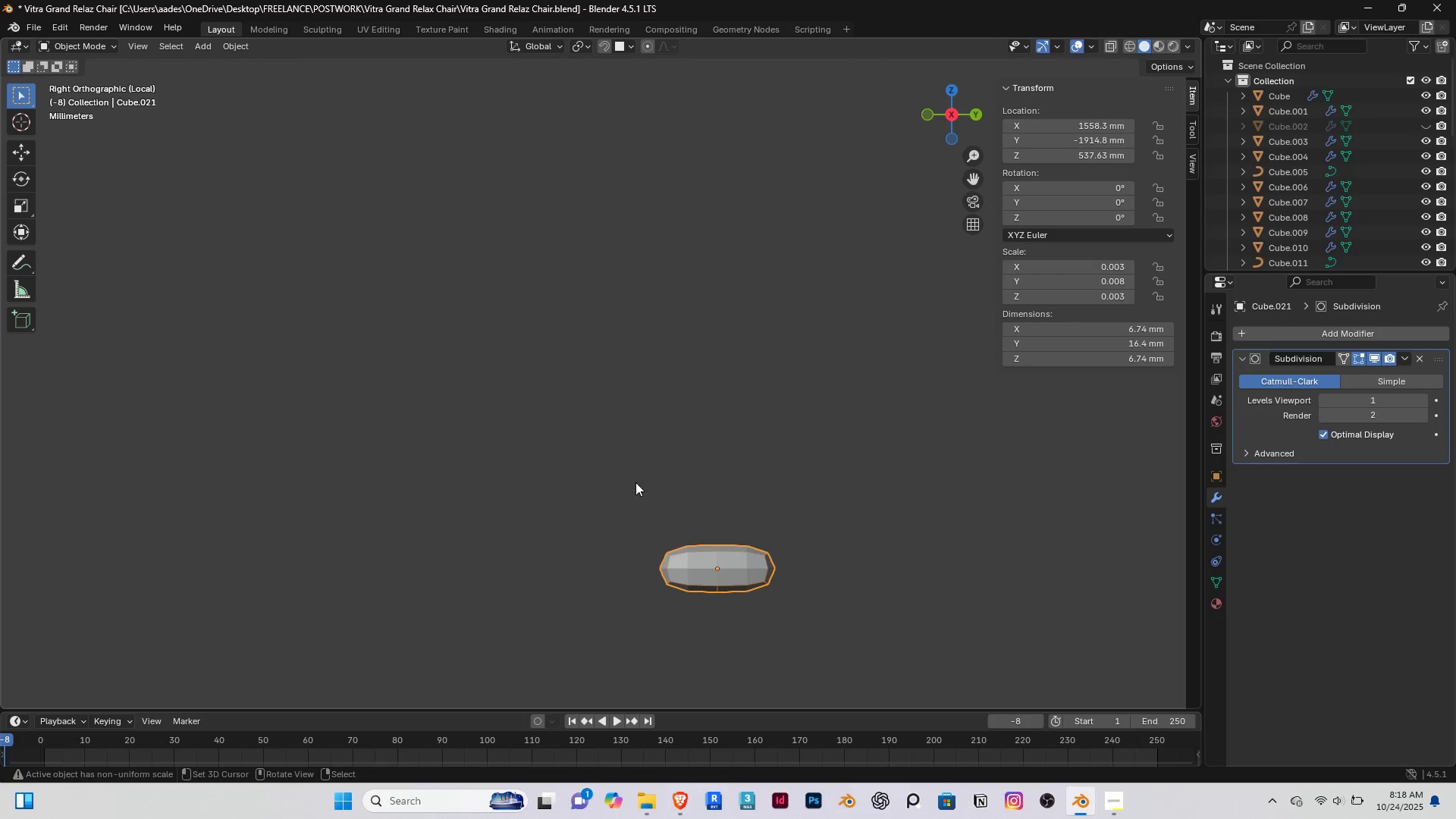 
key(Tab)
type(gz)
 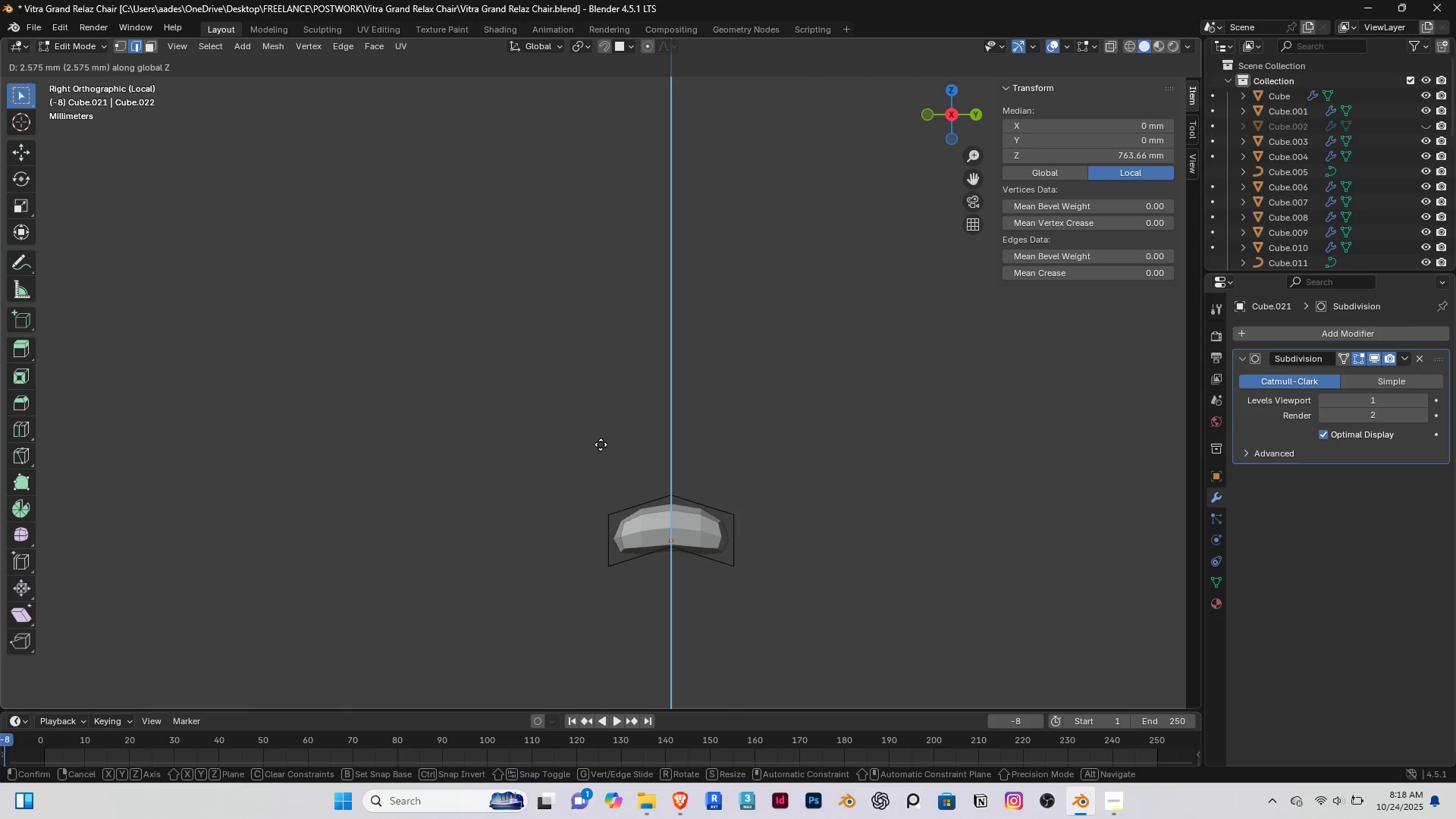 
left_click([601, 443])
 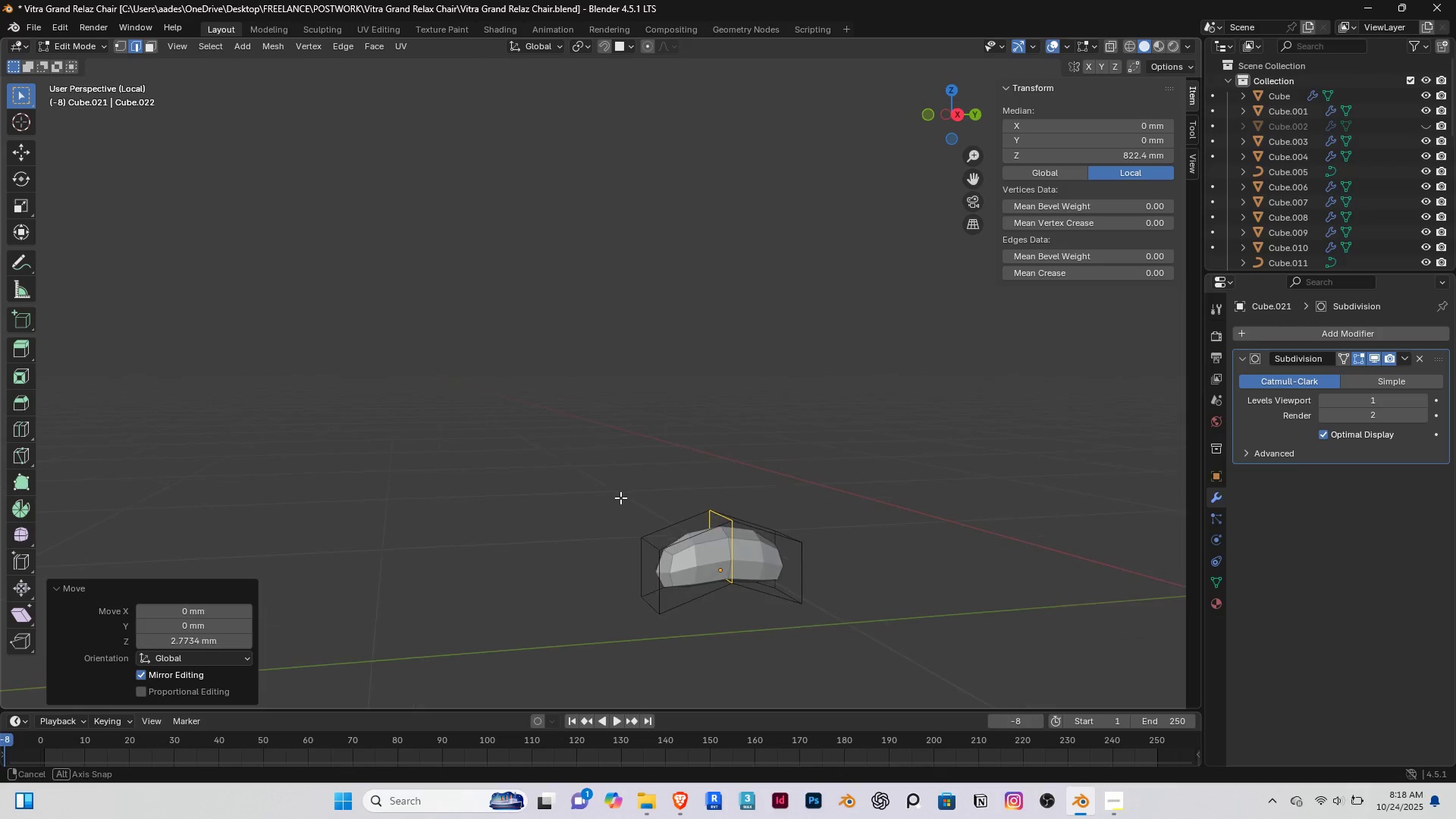 
double_click([620, 497])
 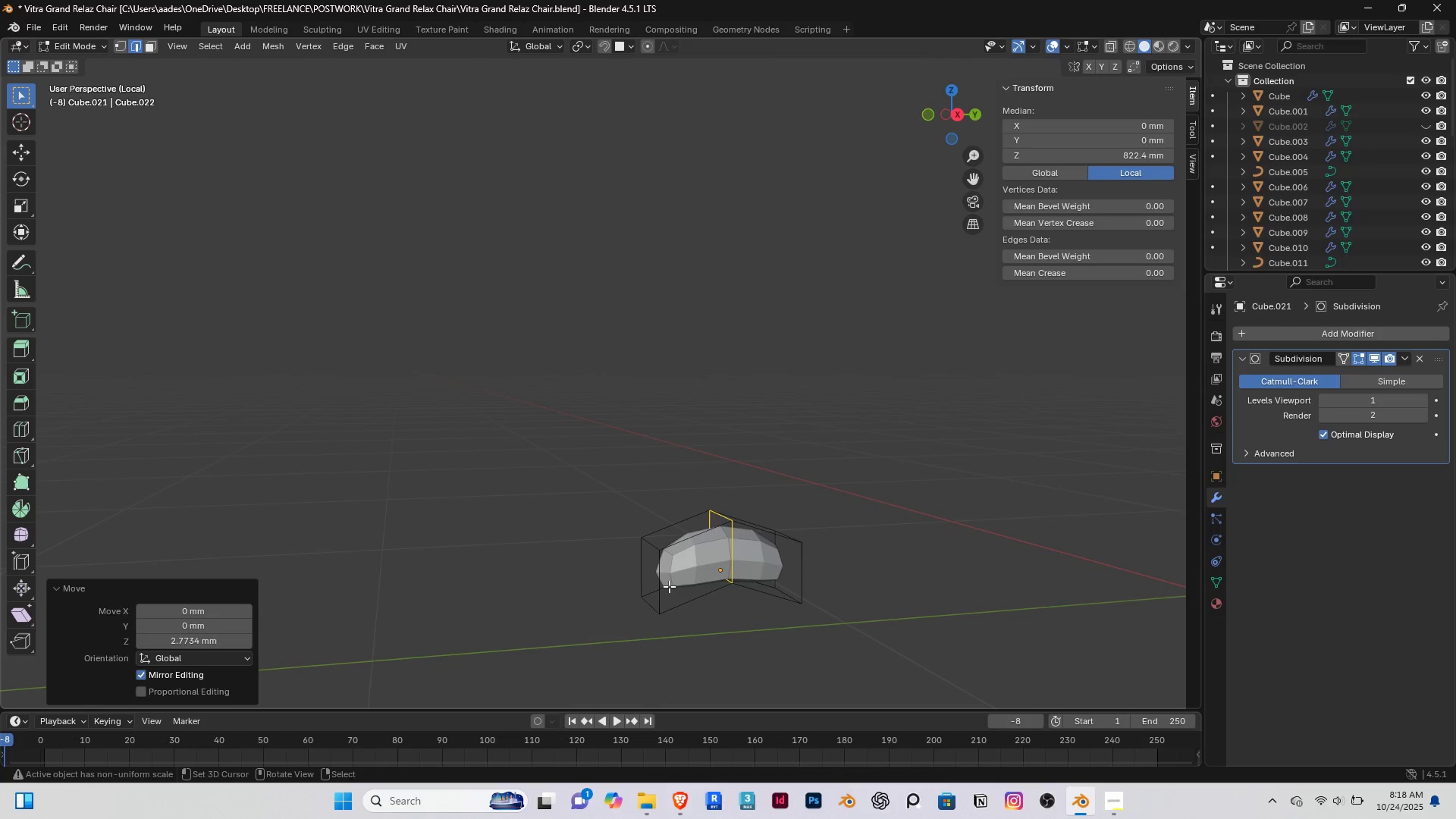 
key(3)
 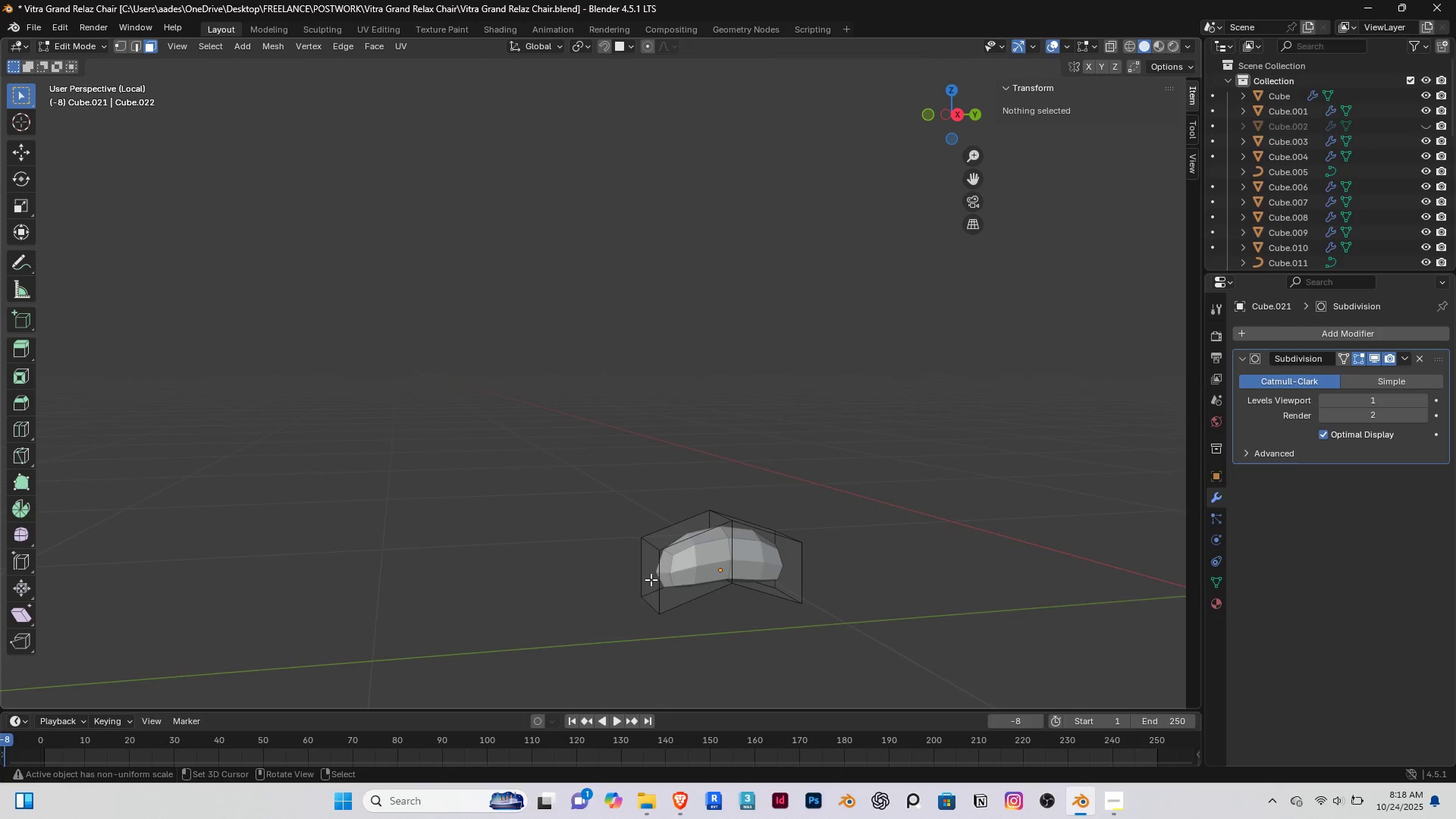 
right_click([651, 579])
 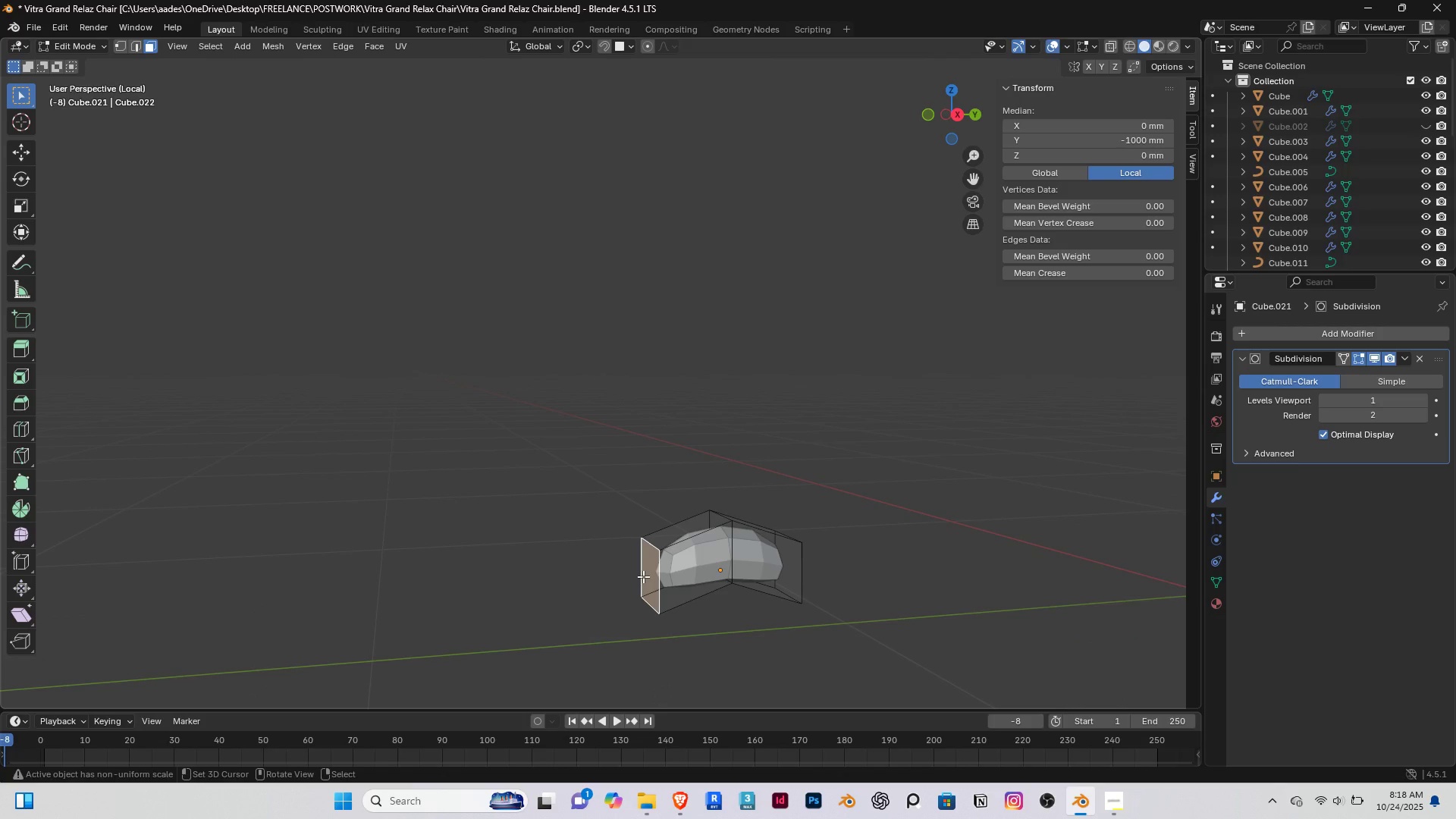 
type([End][PageDown]gy)
 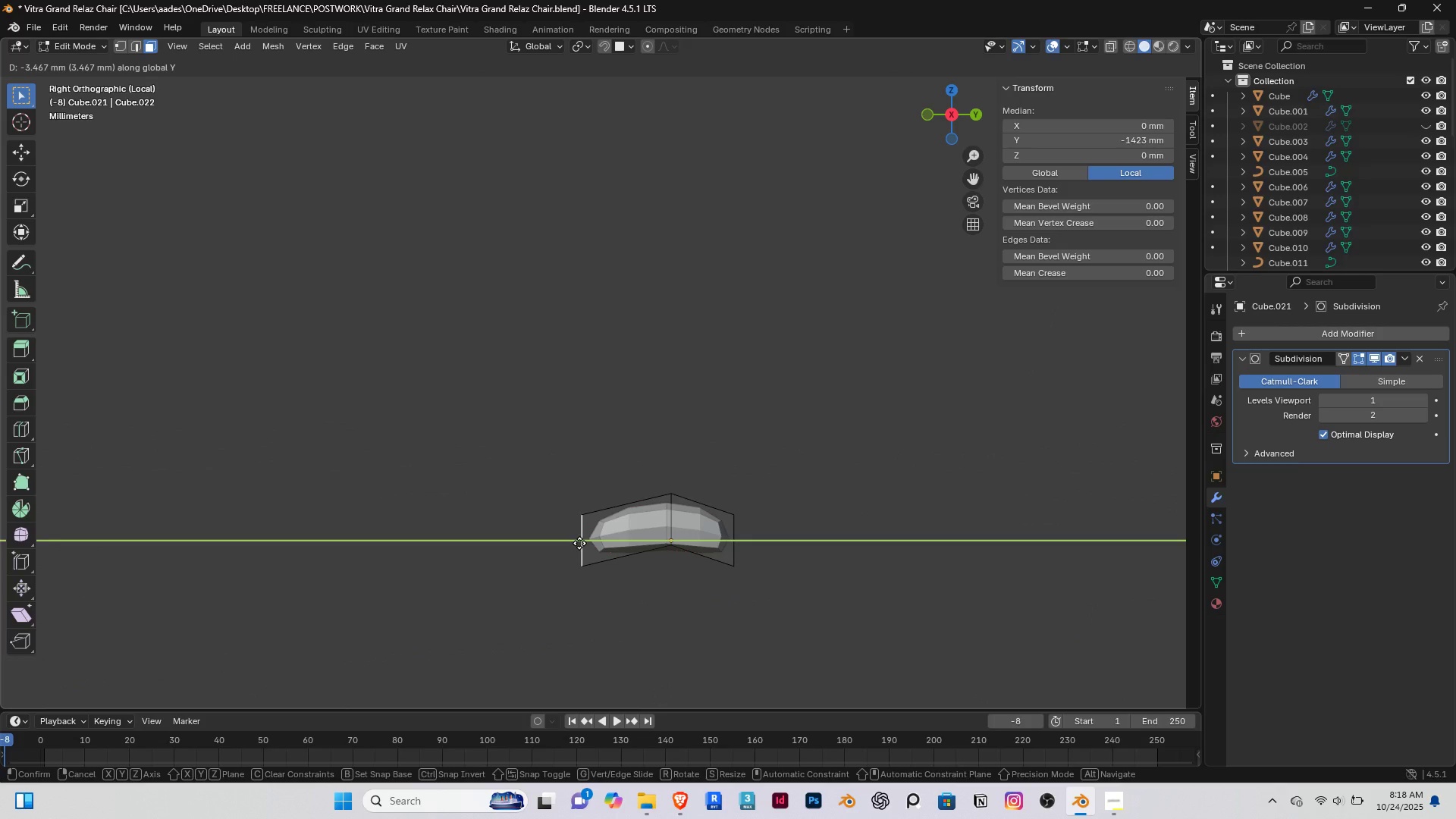 
left_click([579, 543])
 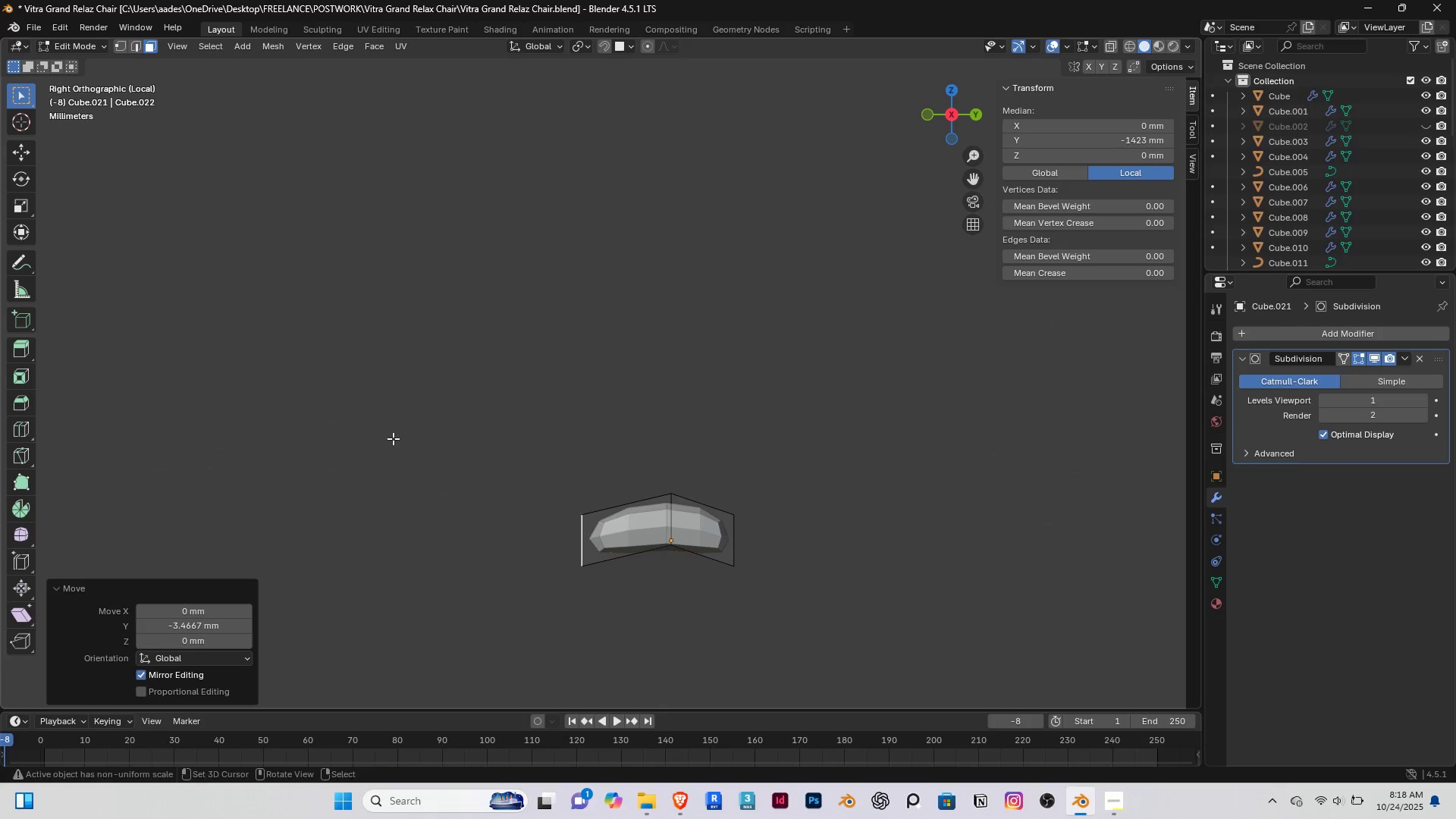 
key(S)
 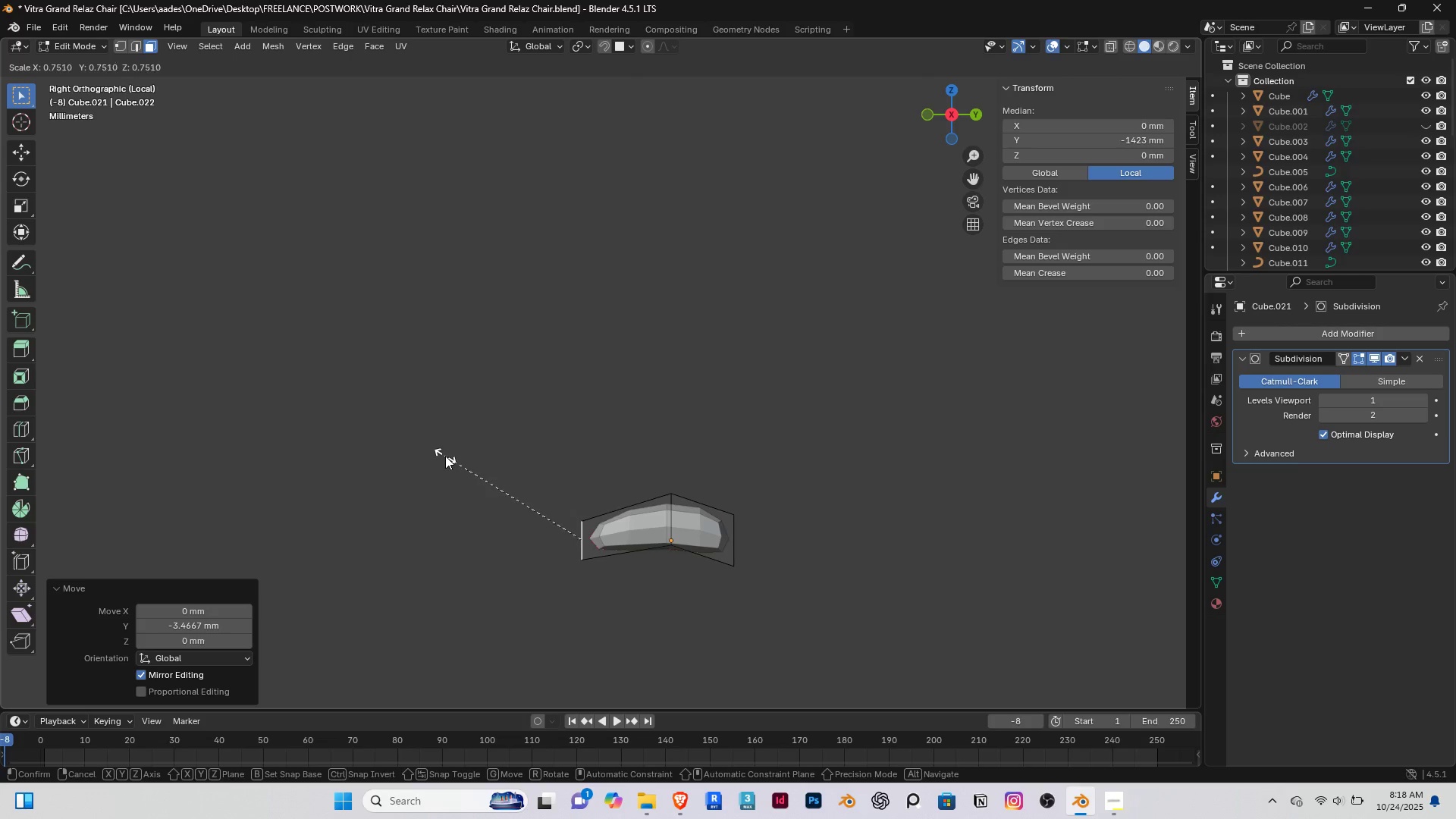 
left_click([445, 456])
 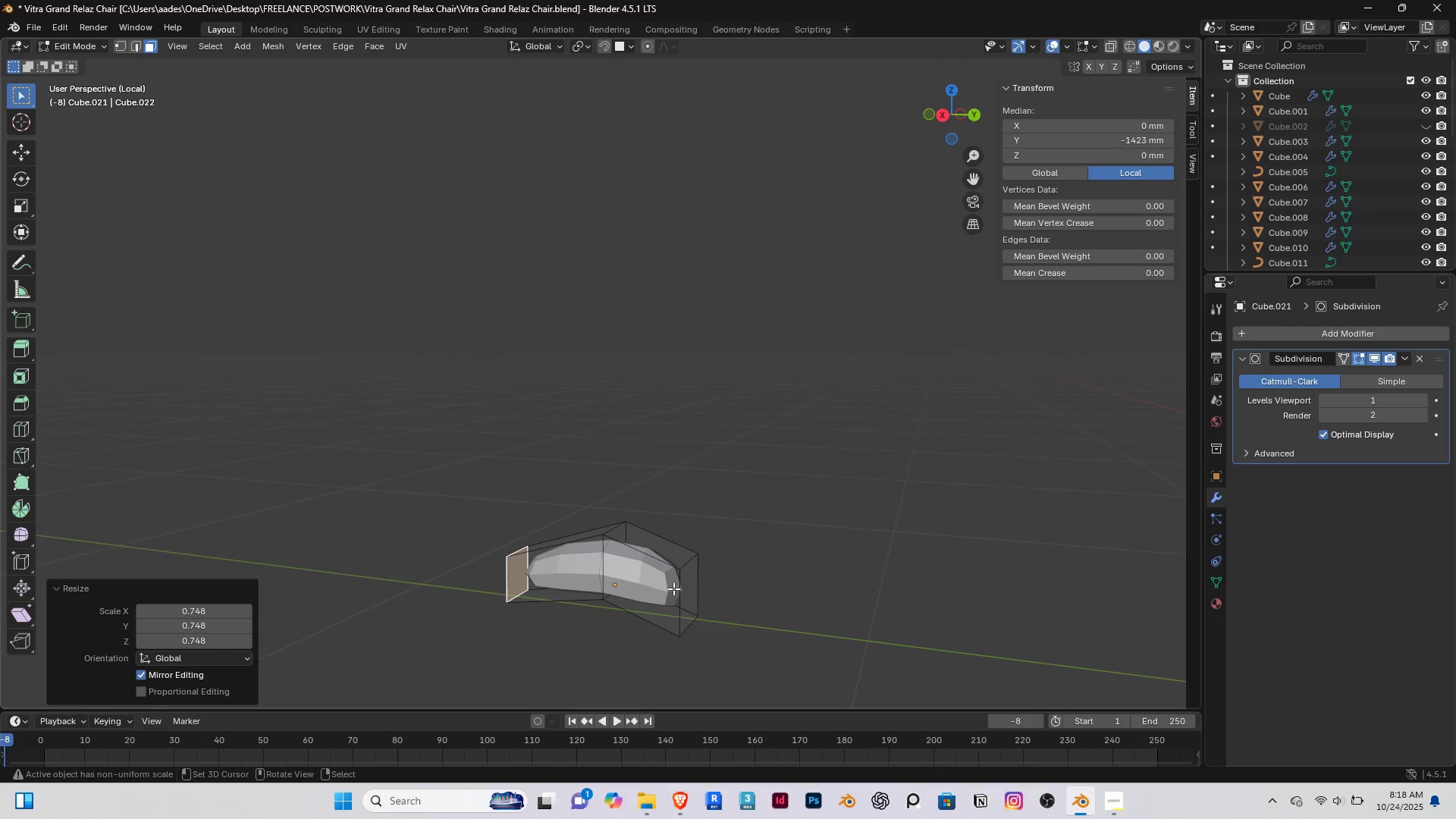 
right_click([684, 588])
 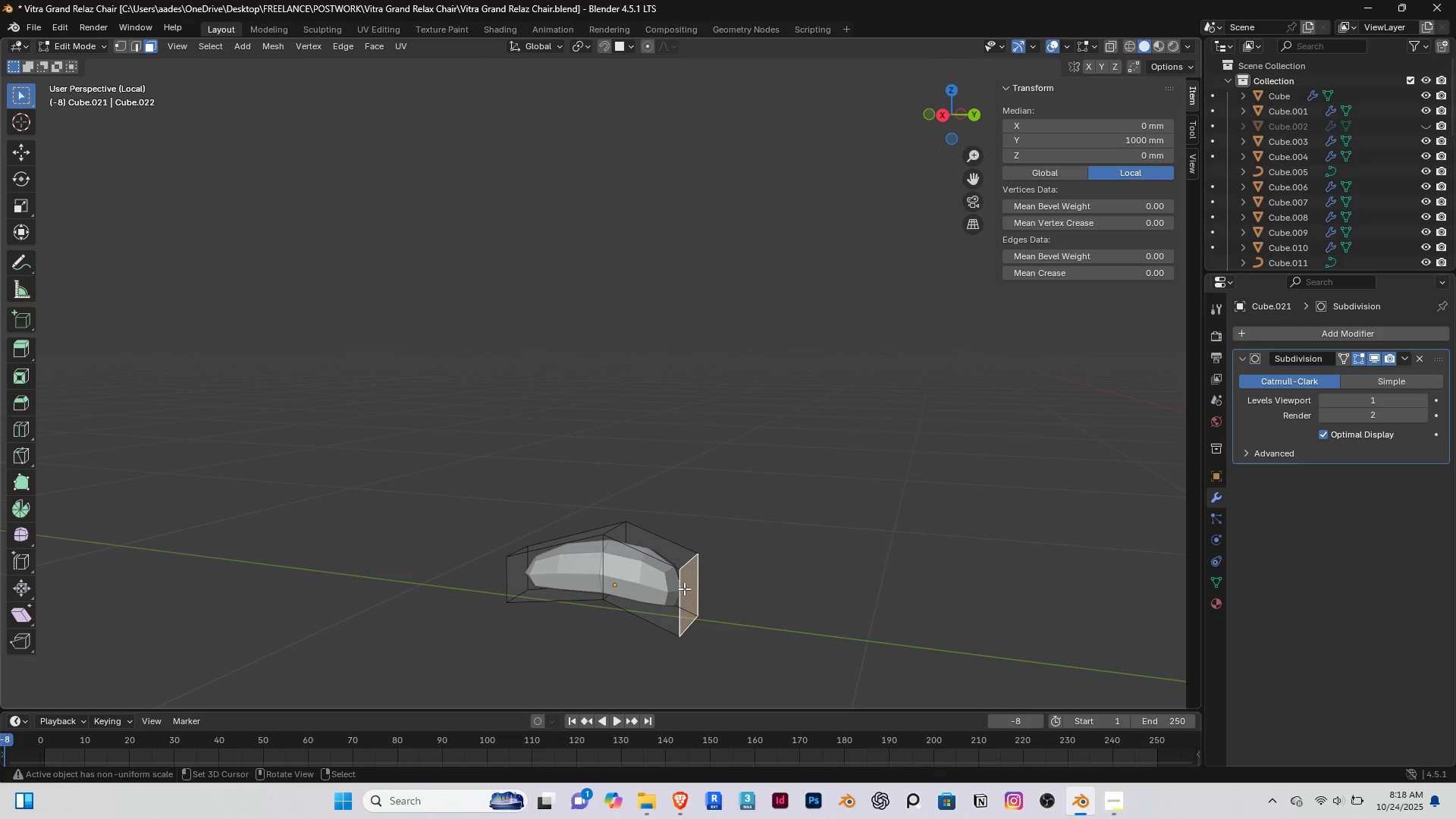 
type([End][PageDown]gy)
 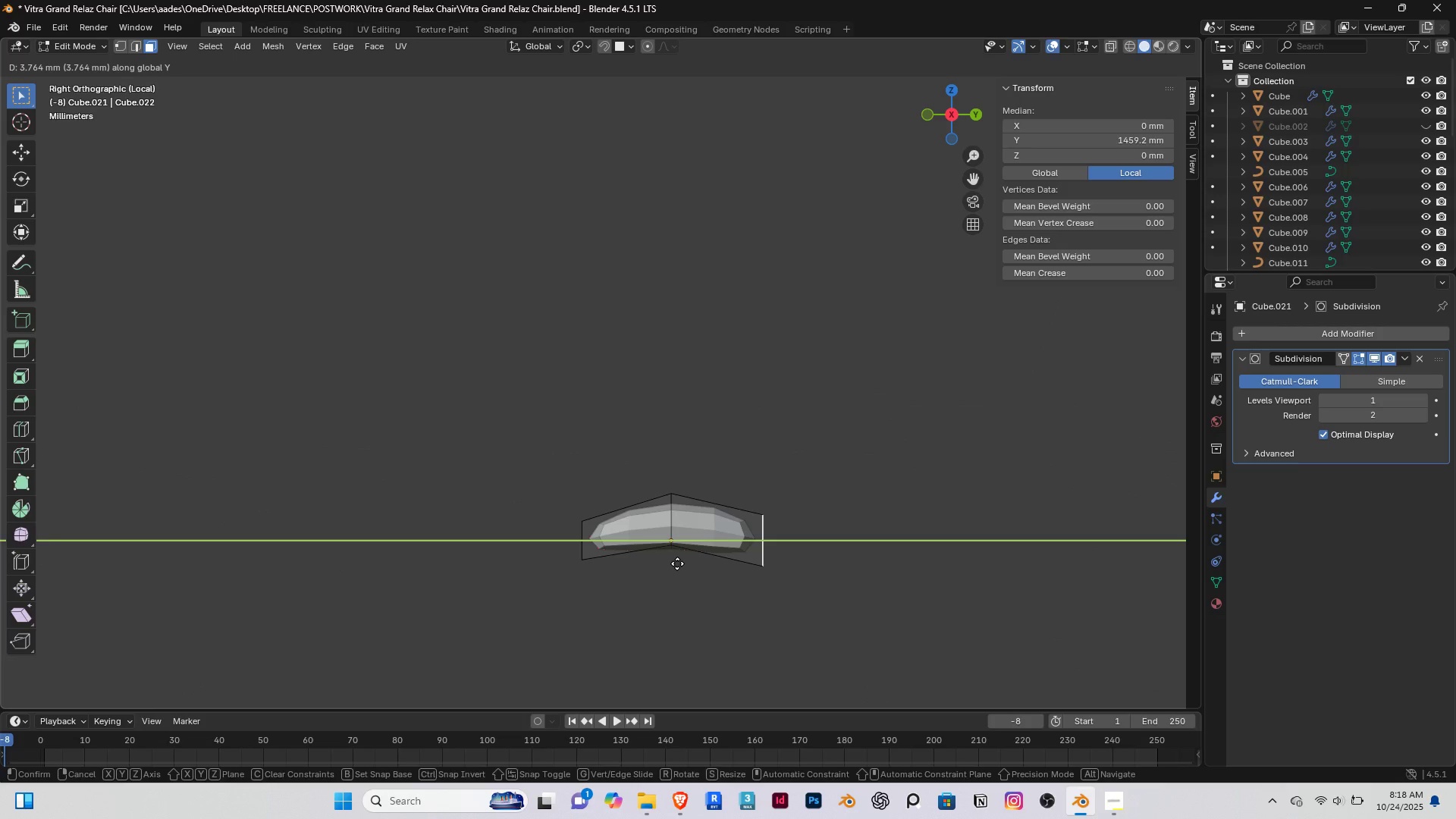 
left_click([677, 563])
 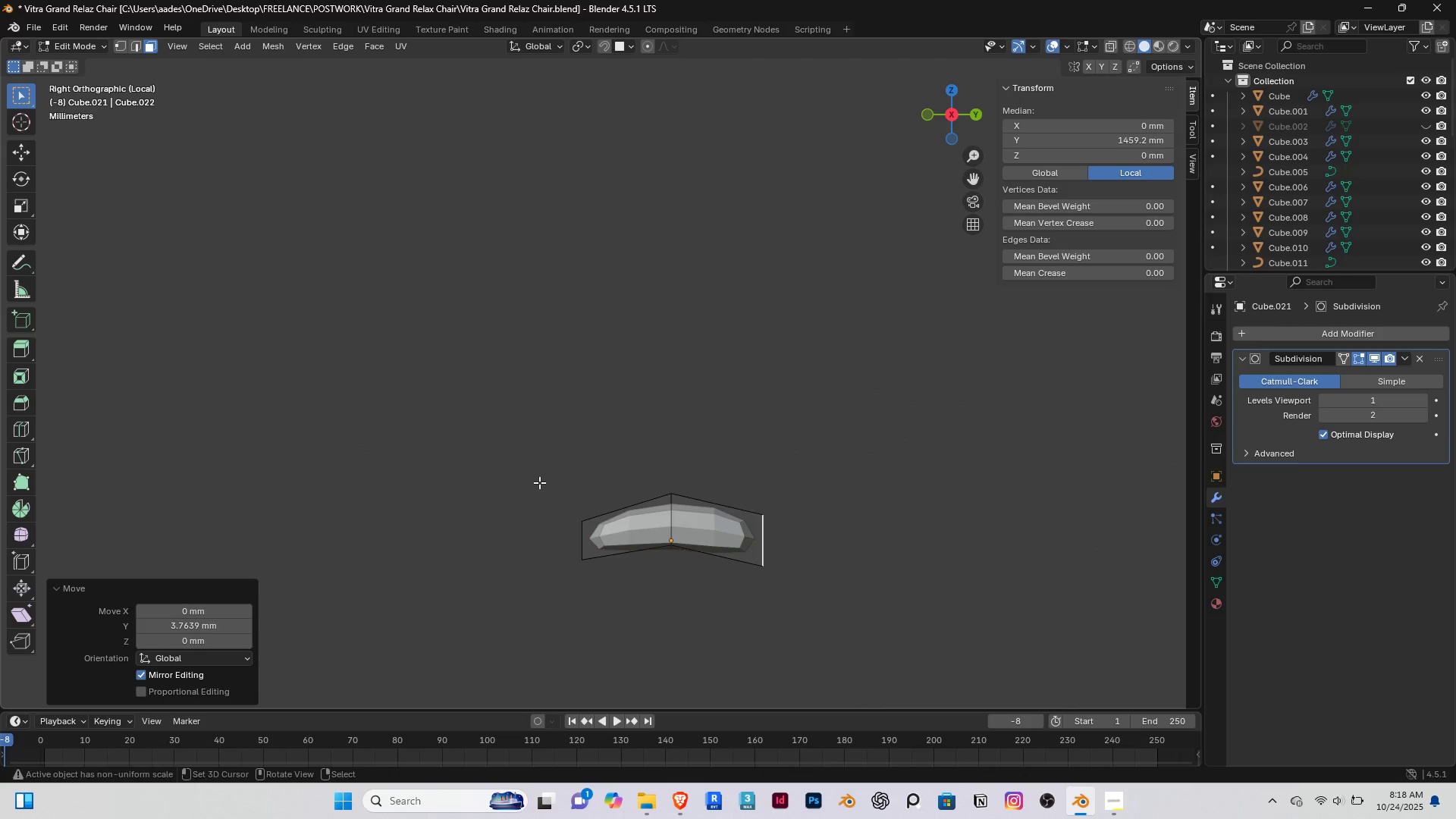 
key(S)
 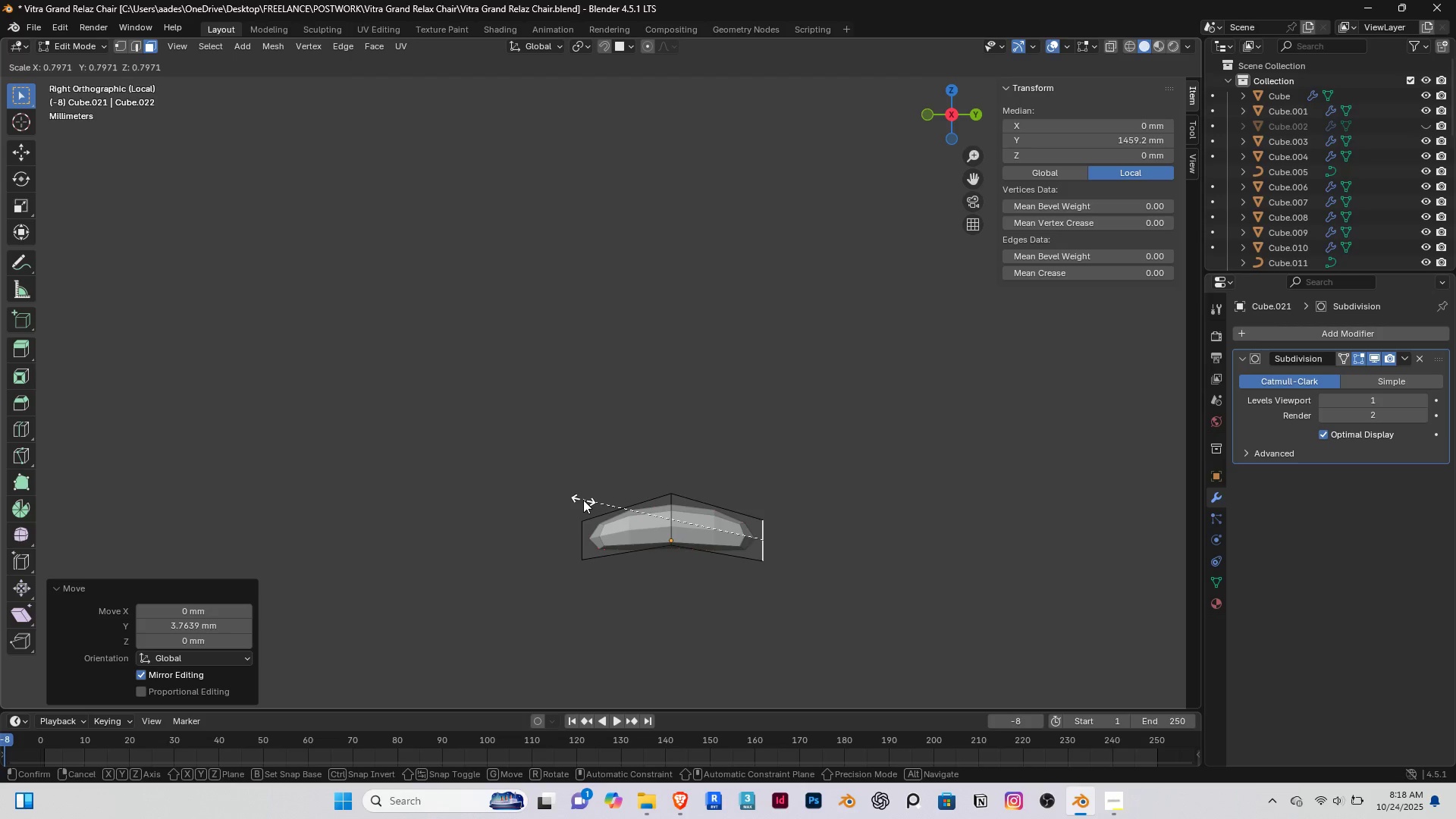 
left_click([583, 500])
 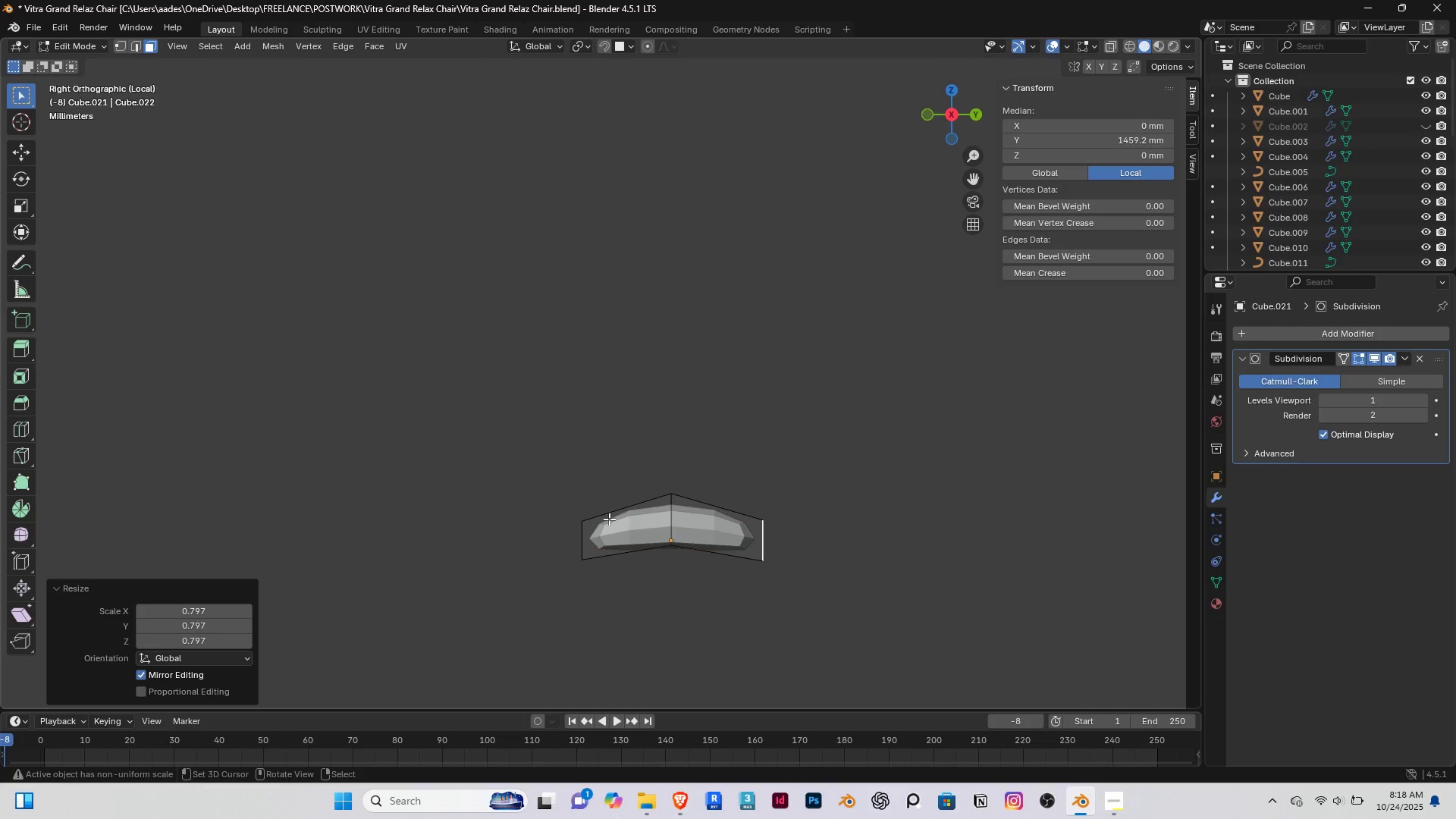 
type(as)
 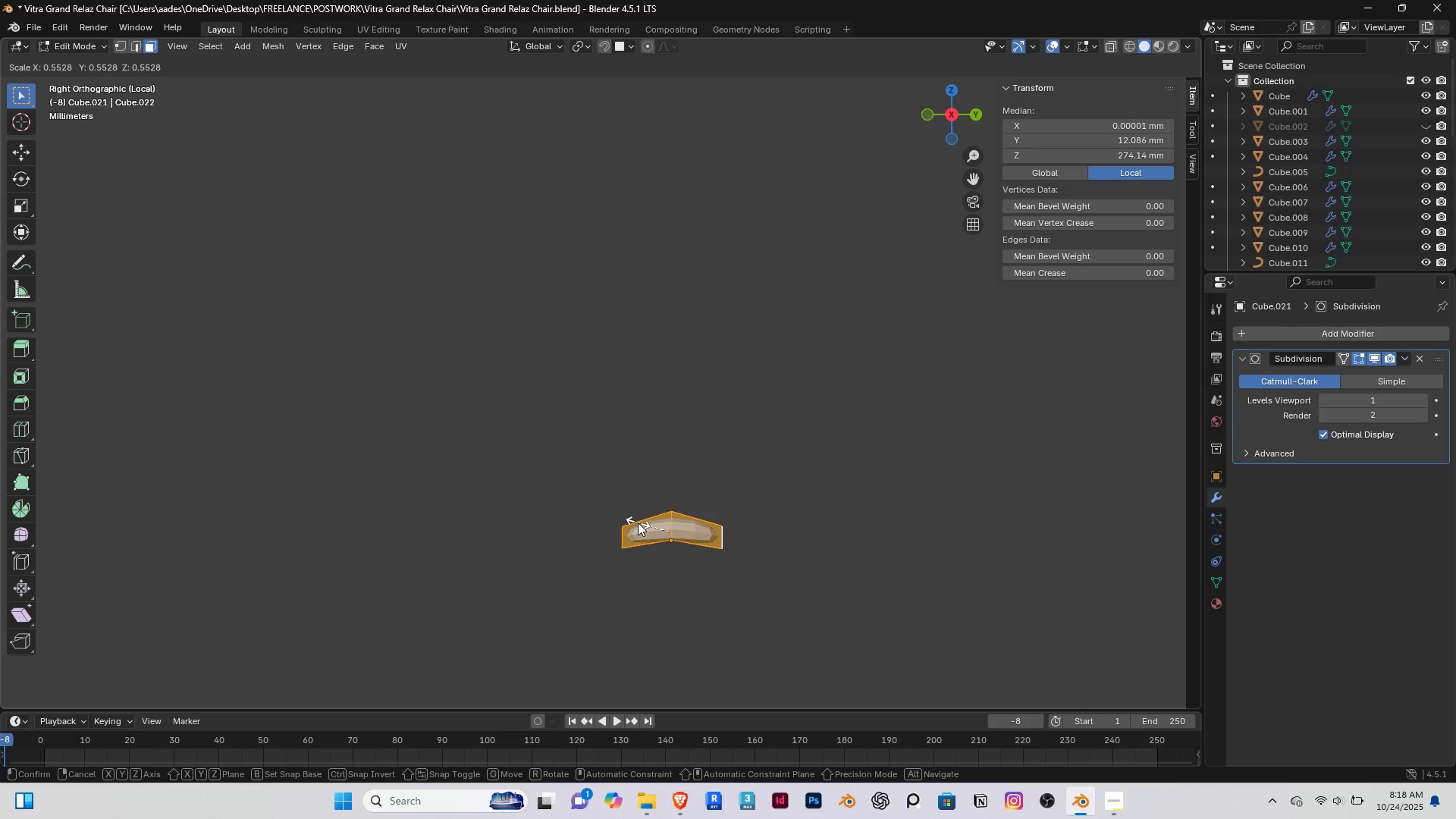 
left_click([638, 522])
 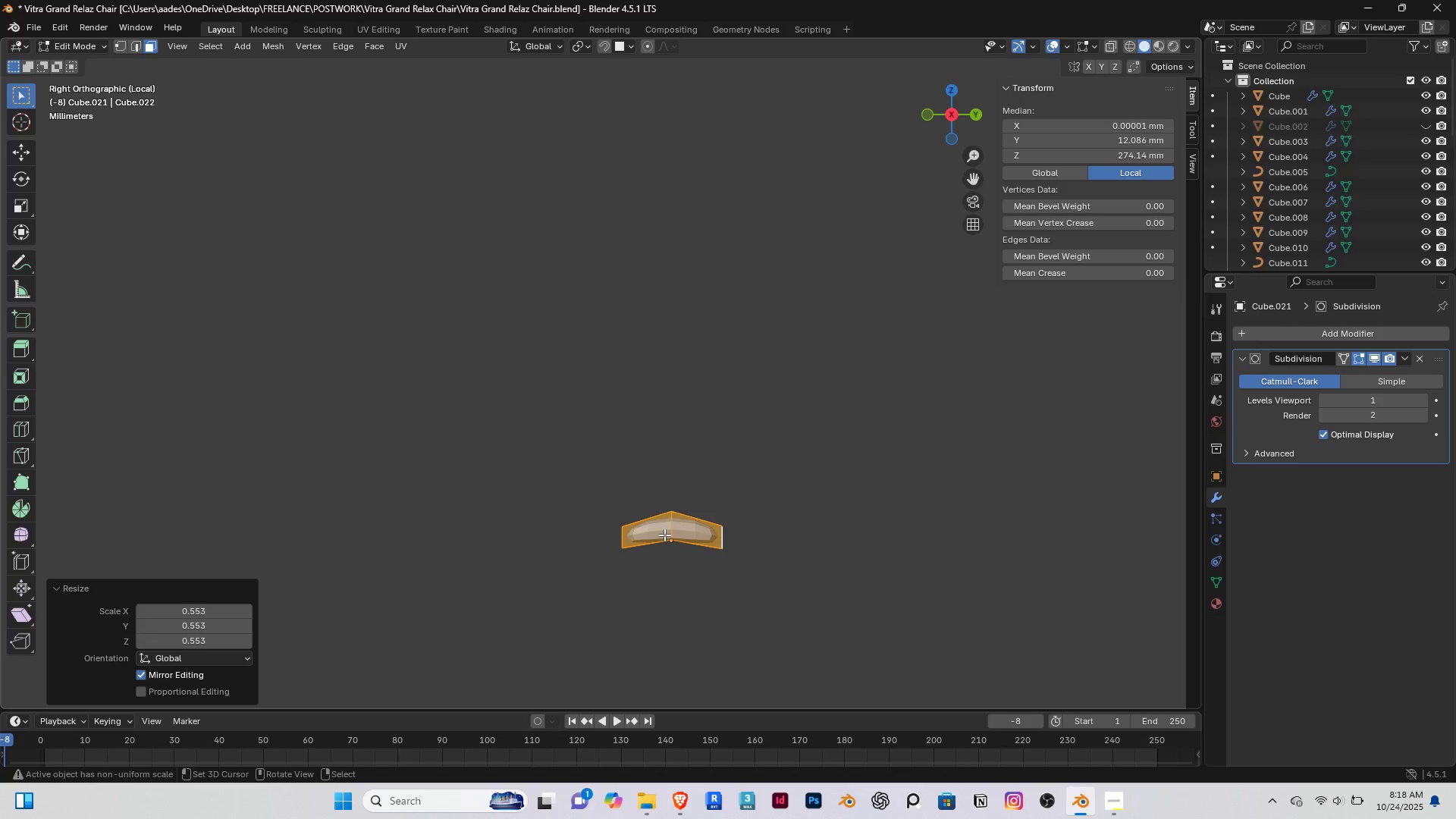 
key(2)
 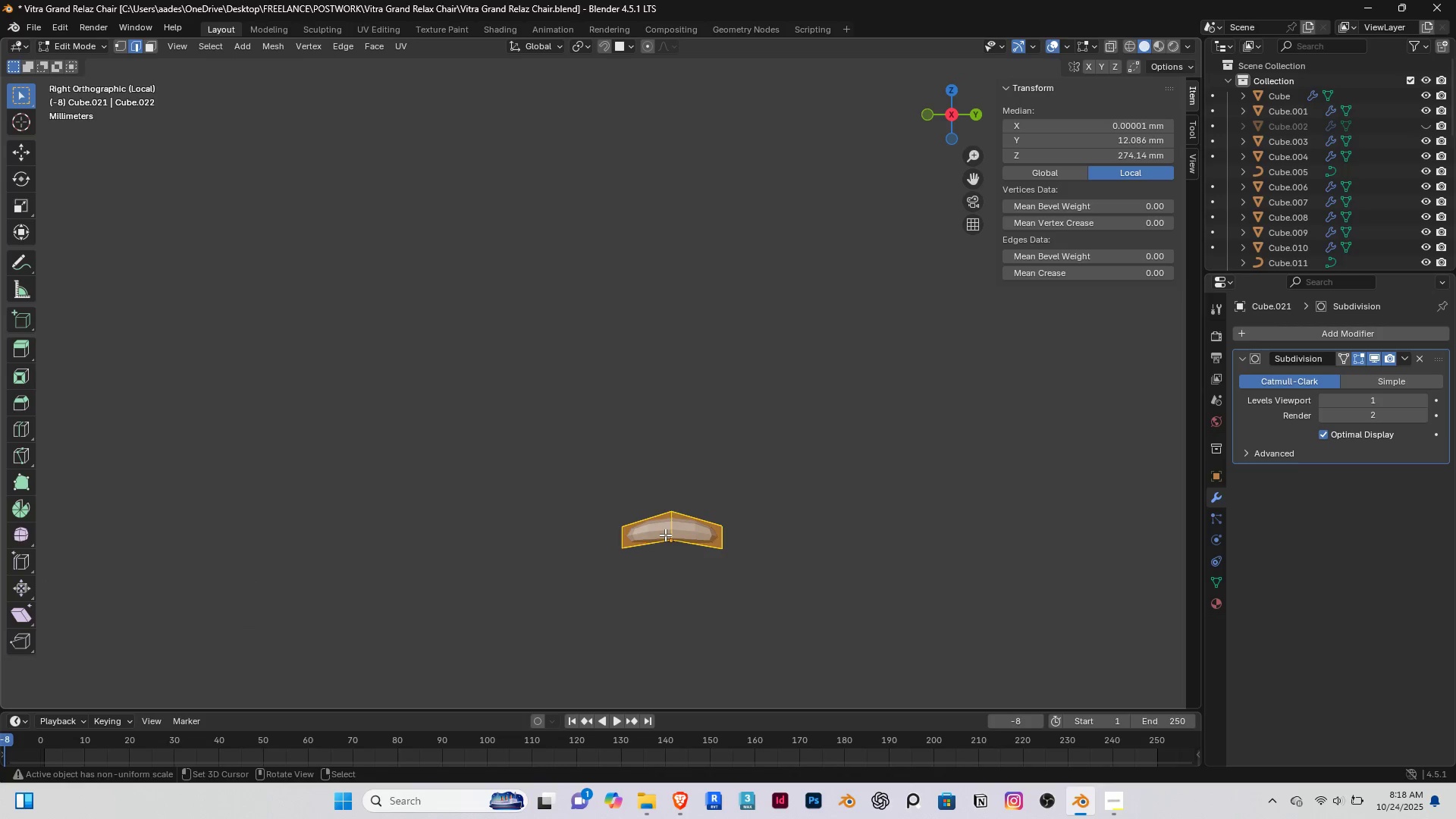 
right_click([665, 535])
 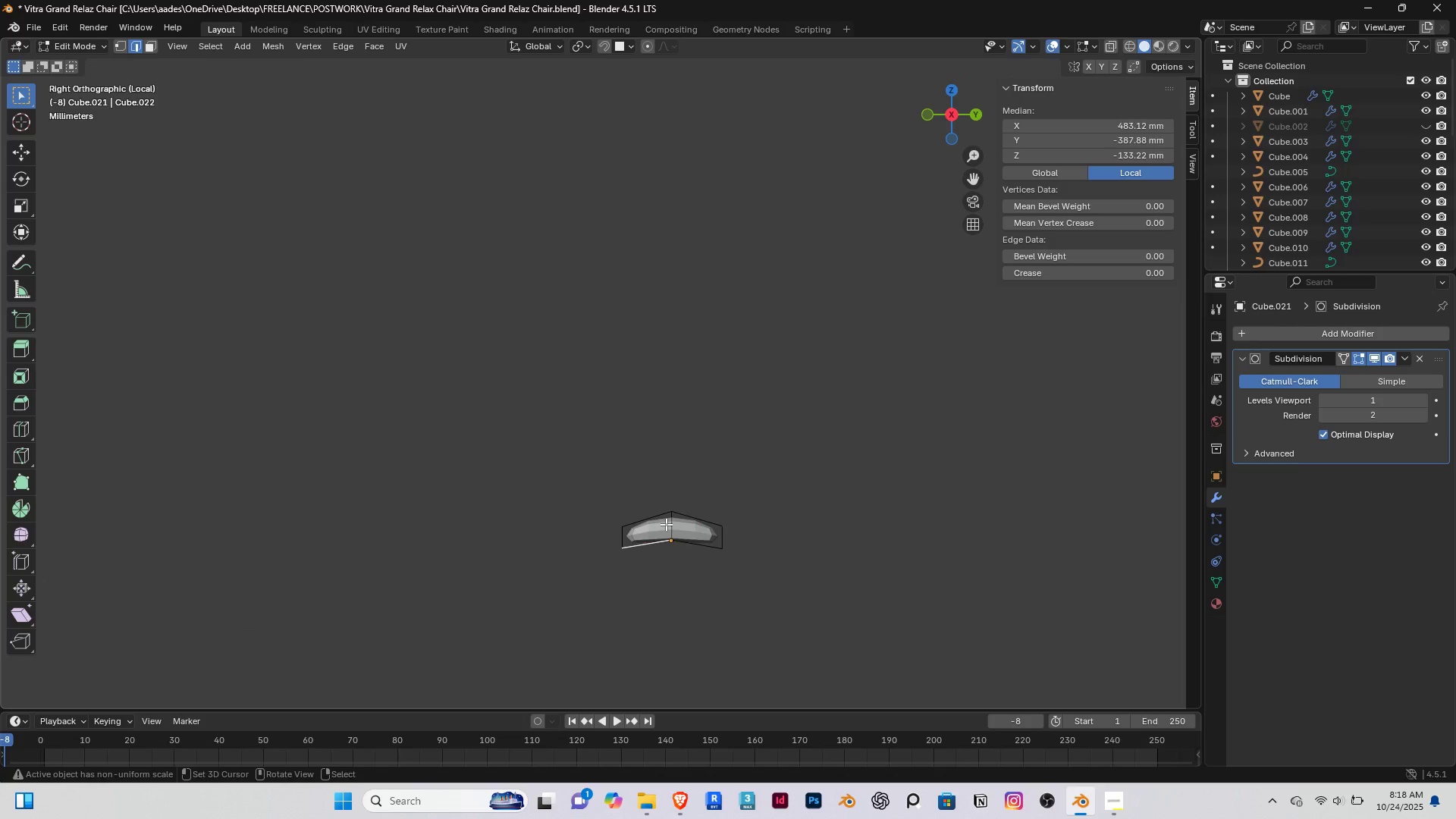 
right_click([666, 524])
 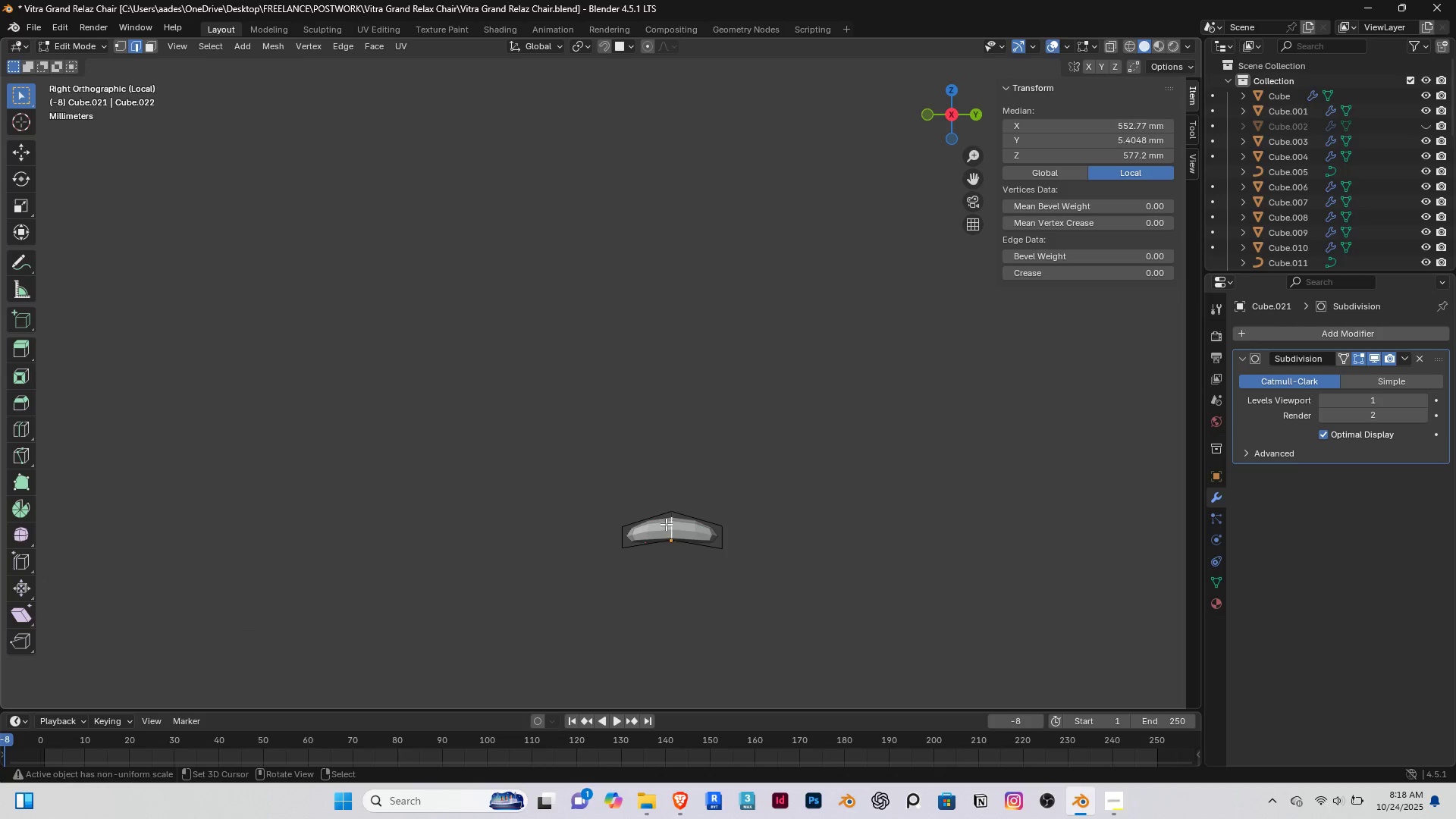 
hold_key(key=AltRight, duration=0.48)
double_click([666, 524])
 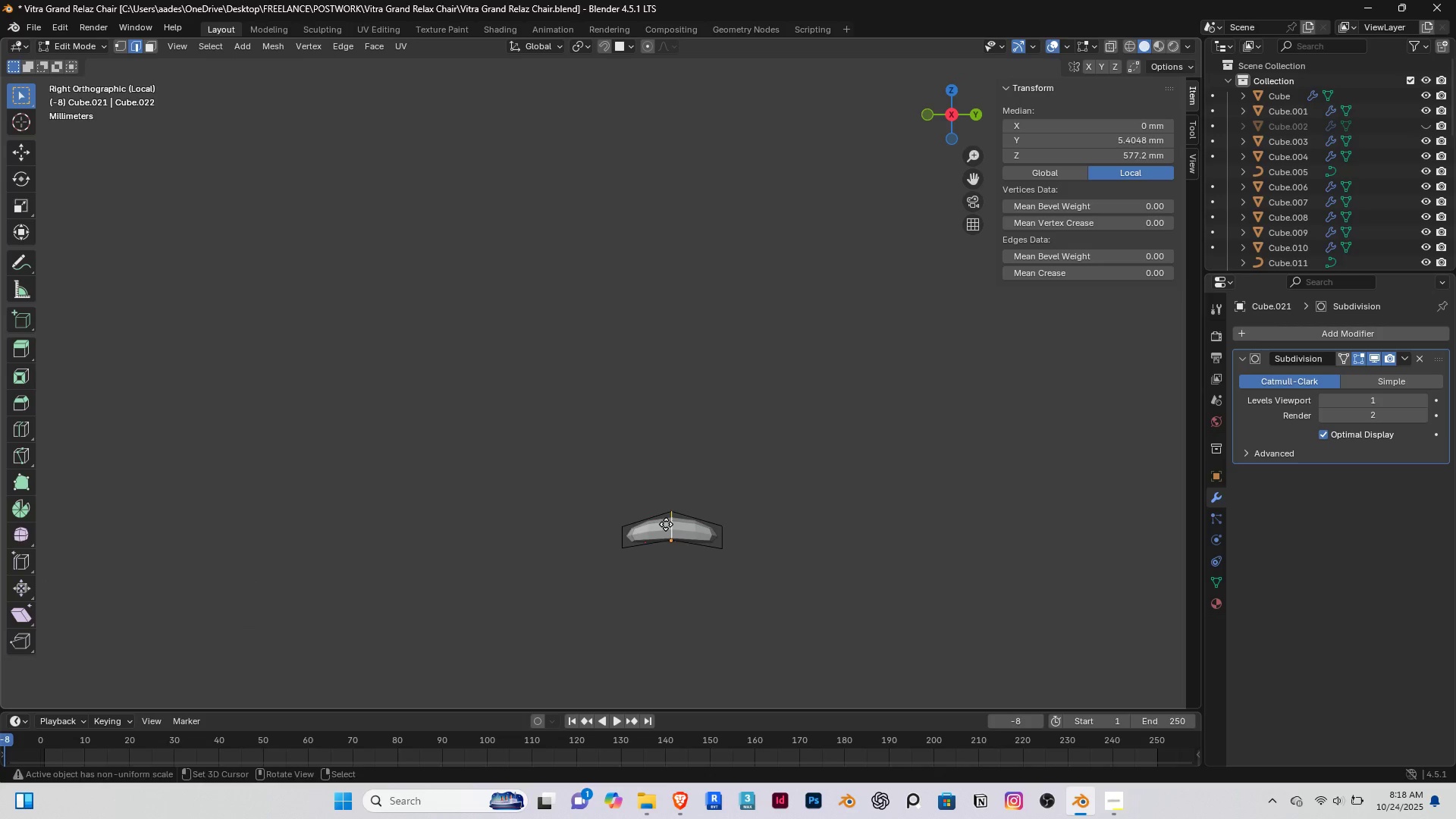 
type(gz)
 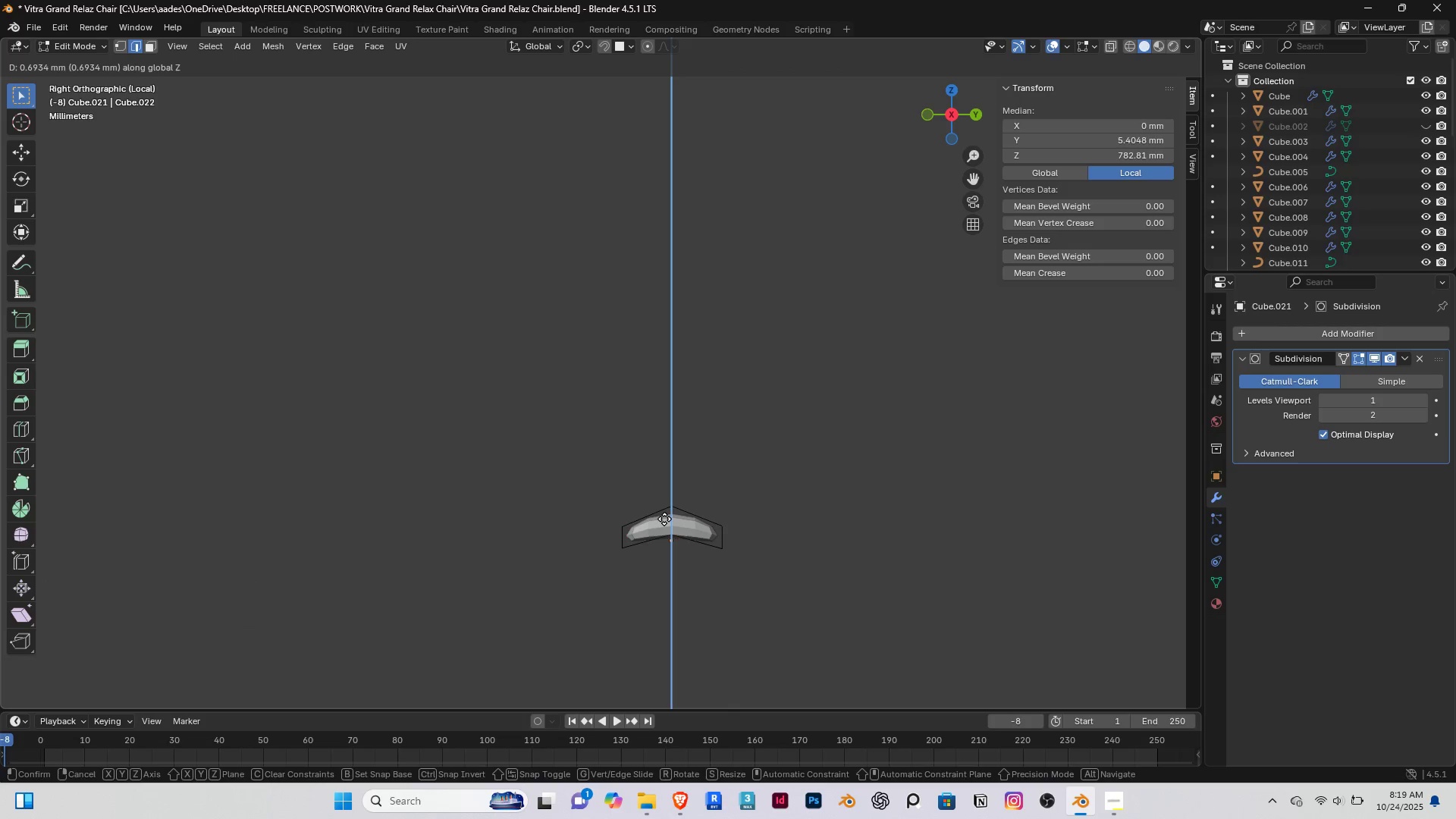 
left_click([664, 519])
 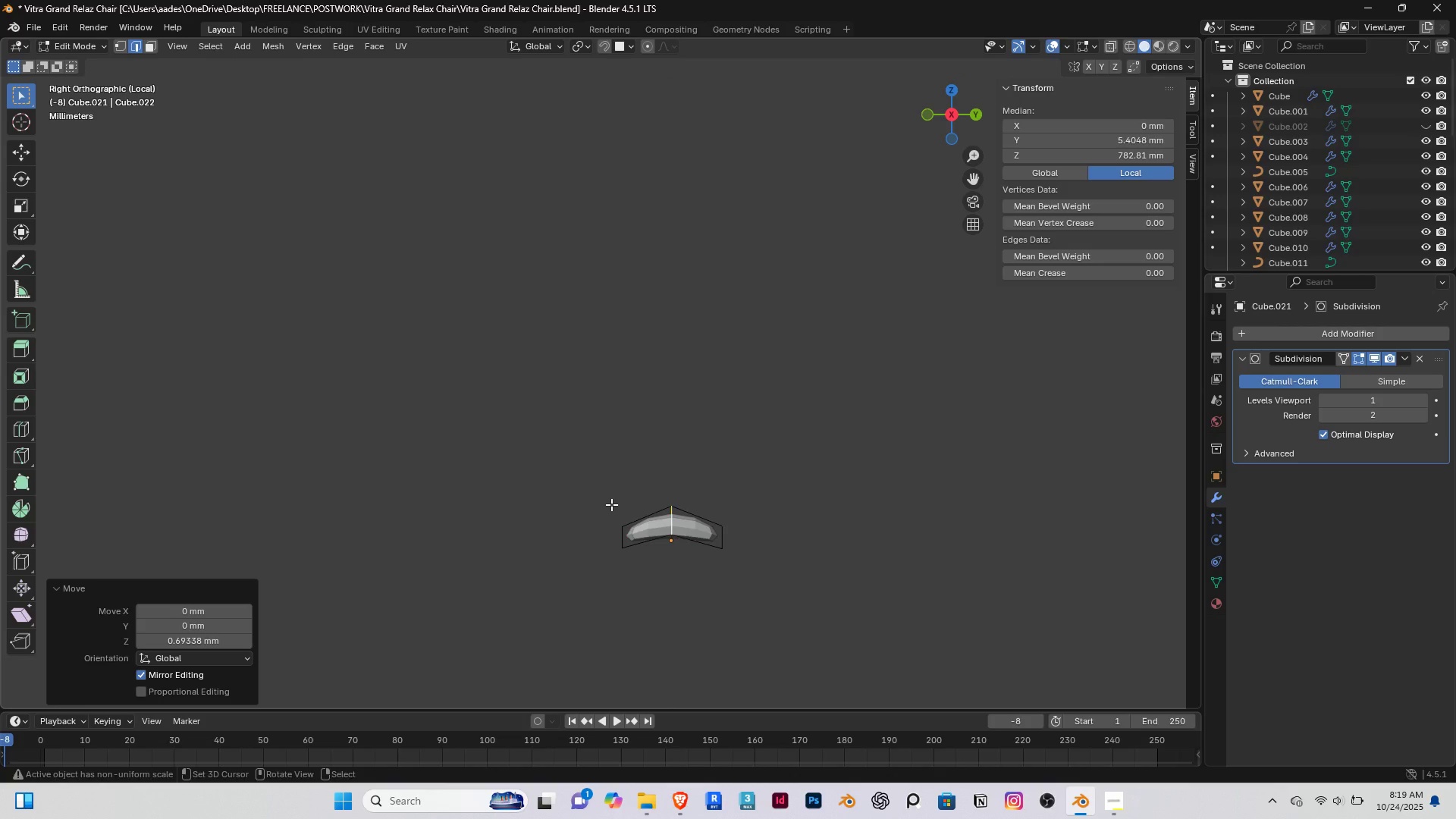 
type(as)
 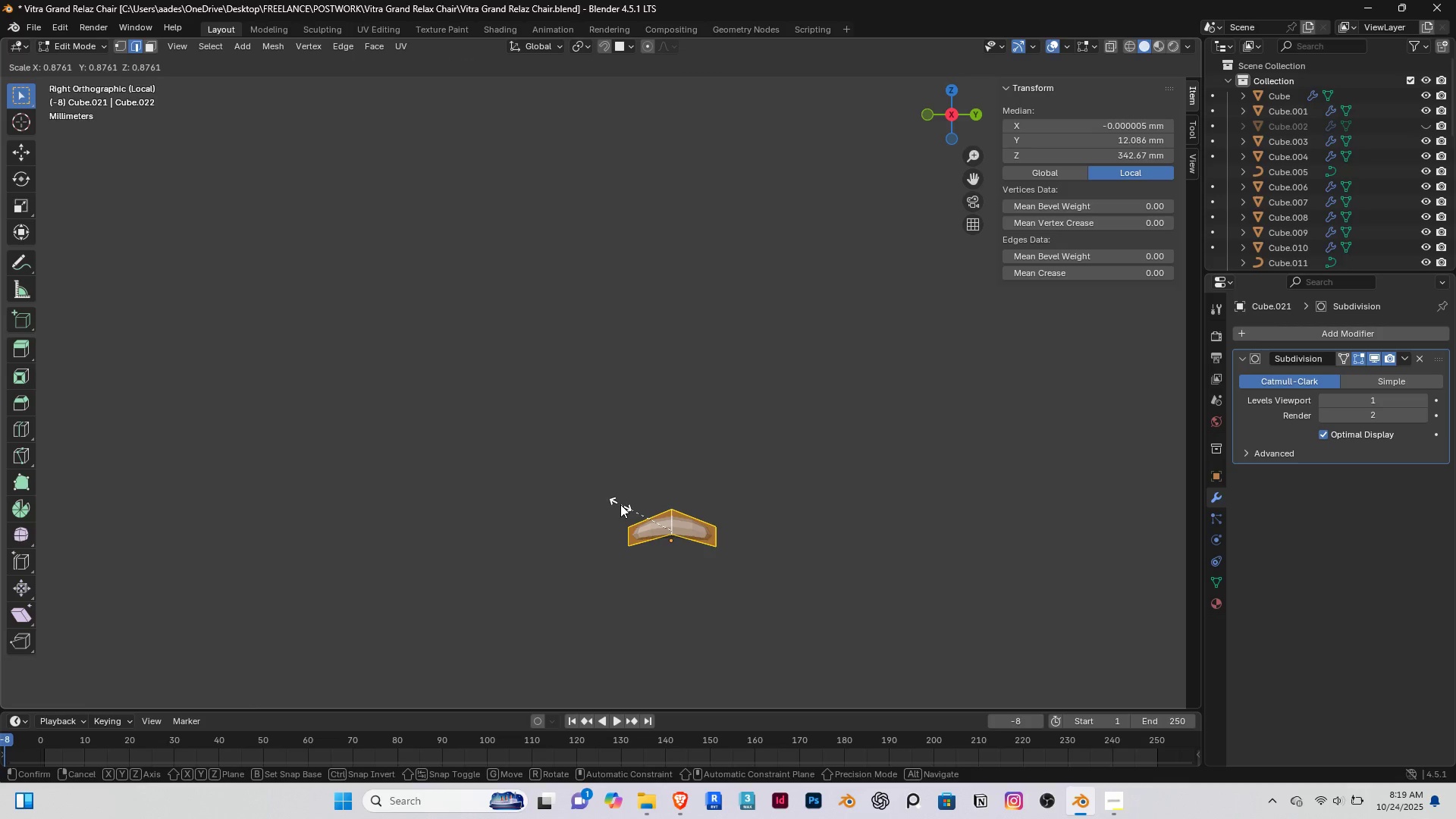 
left_click([620, 504])
 